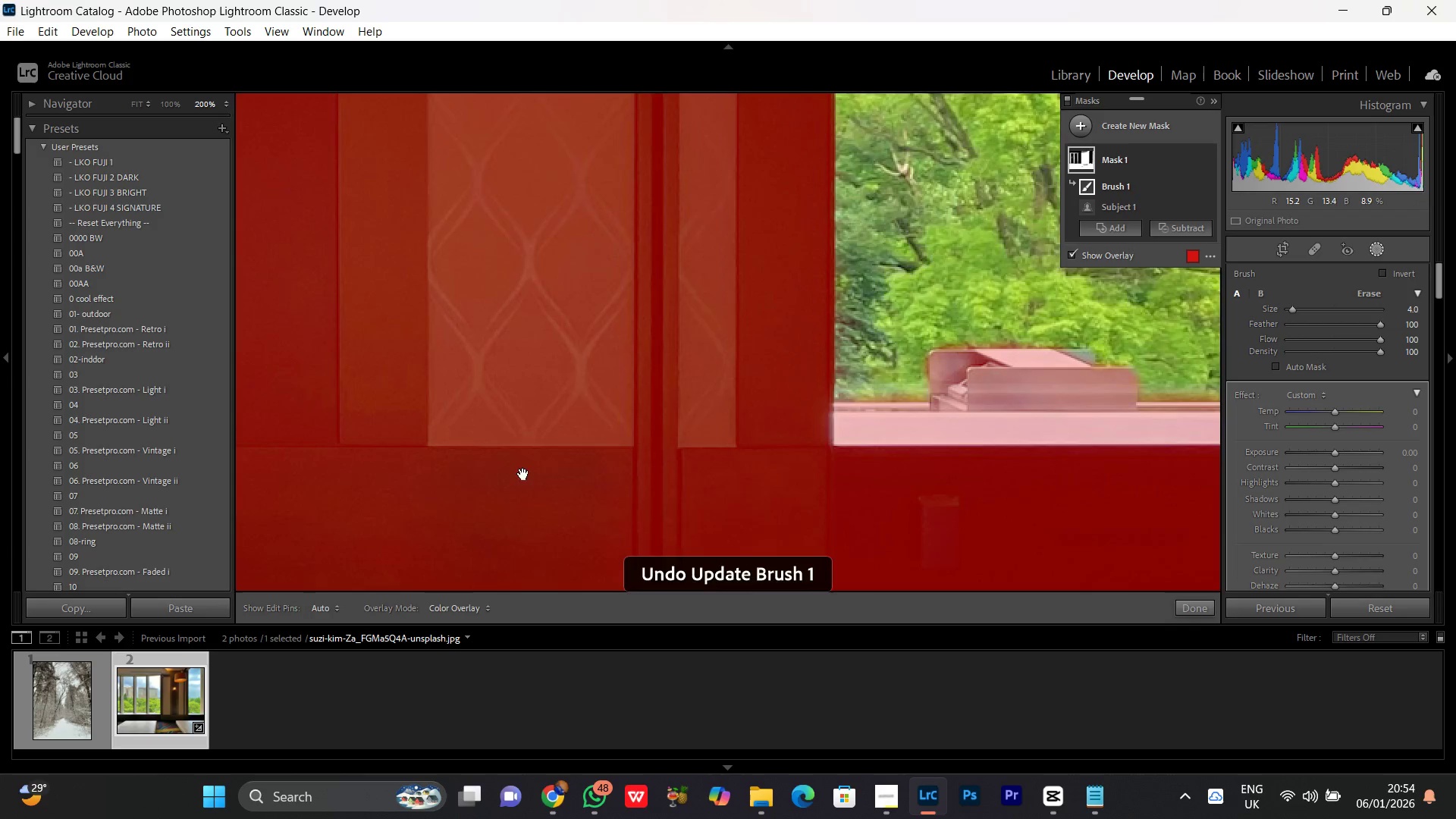 
left_click_drag(start_coordinate=[529, 485], to_coordinate=[898, 523])
 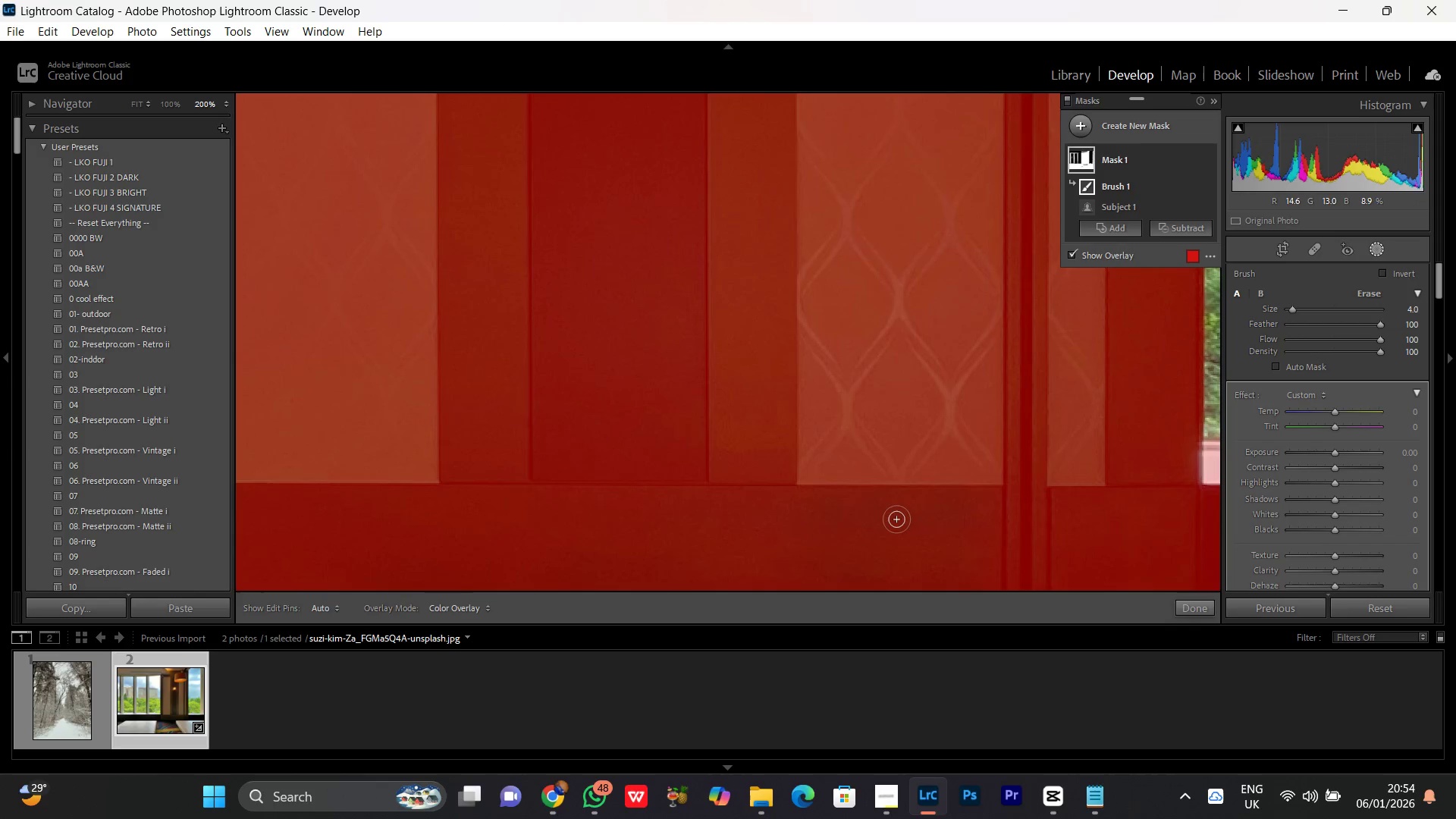 
key(Control+Minus)
 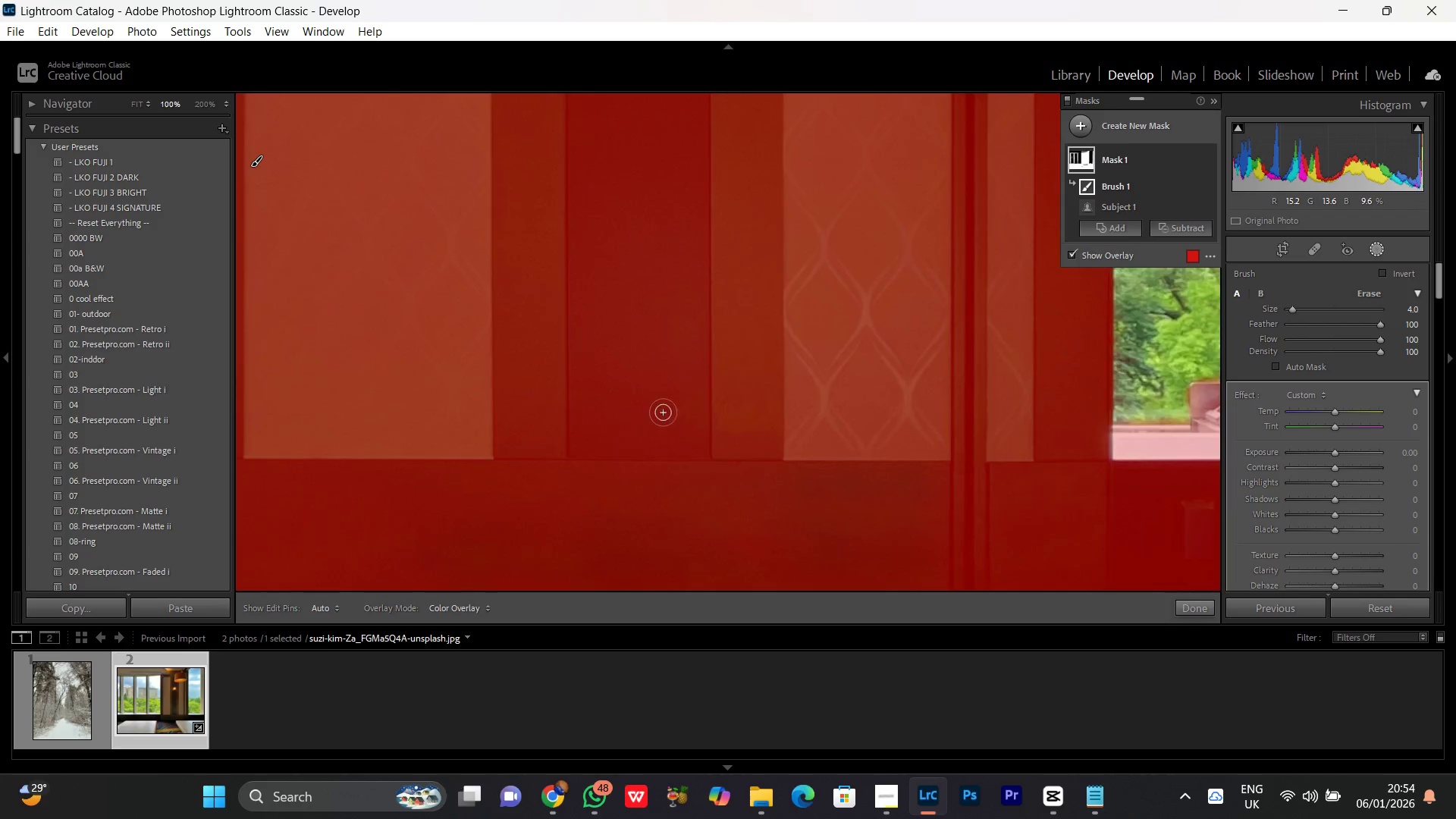 
key(Control+Minus)
 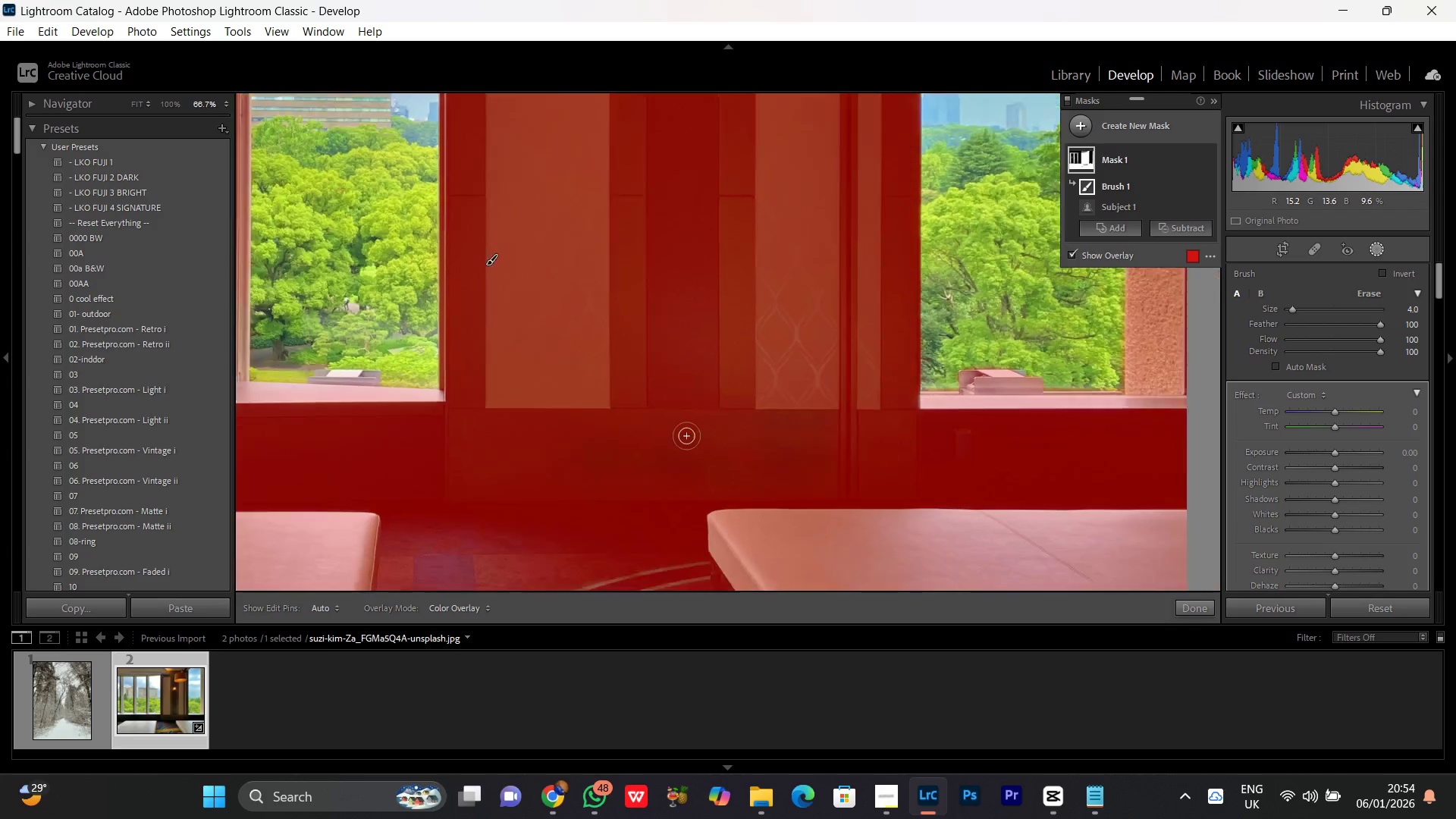 
key(Control+Minus)
 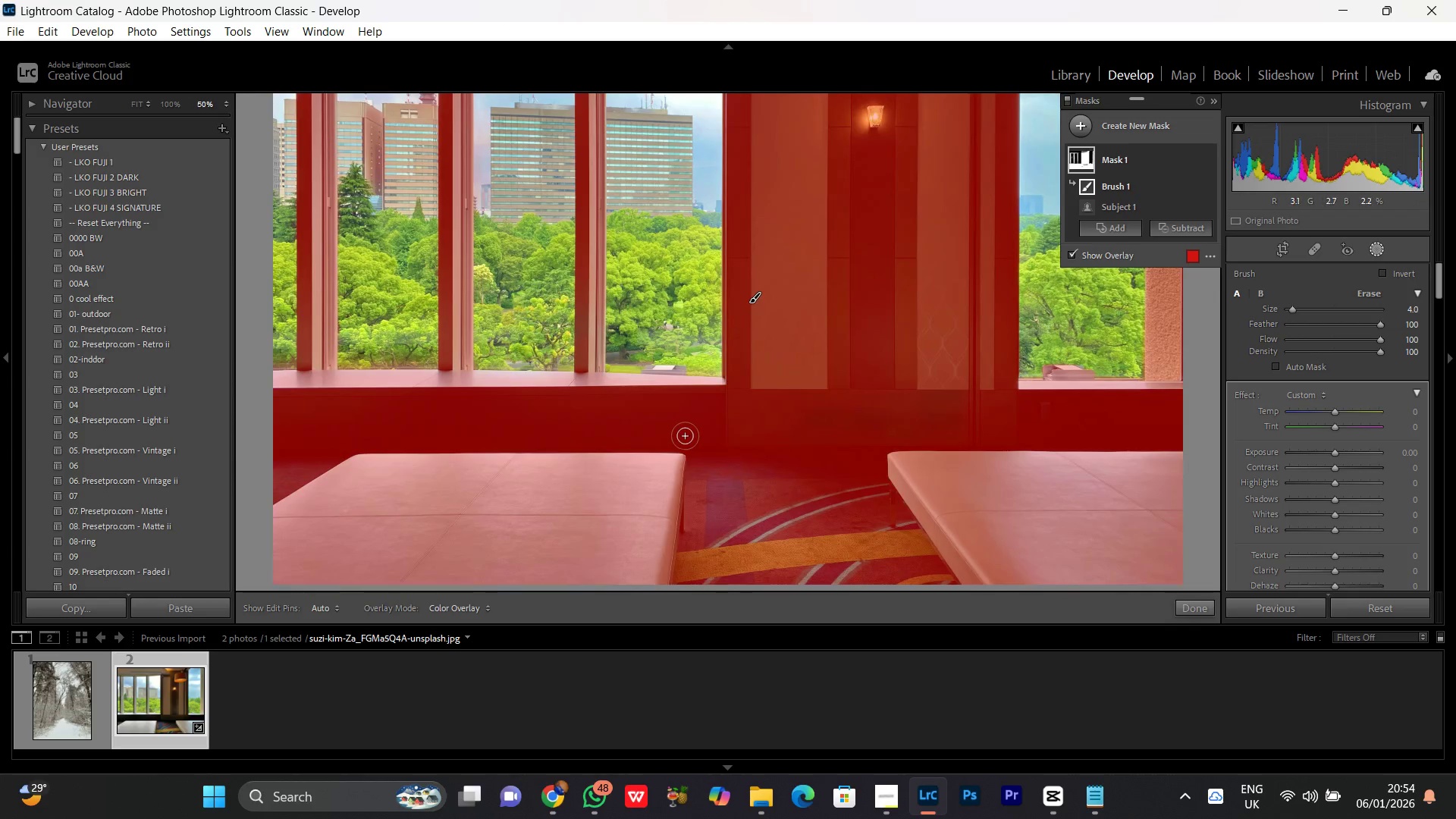 
key(Control+Equal)
 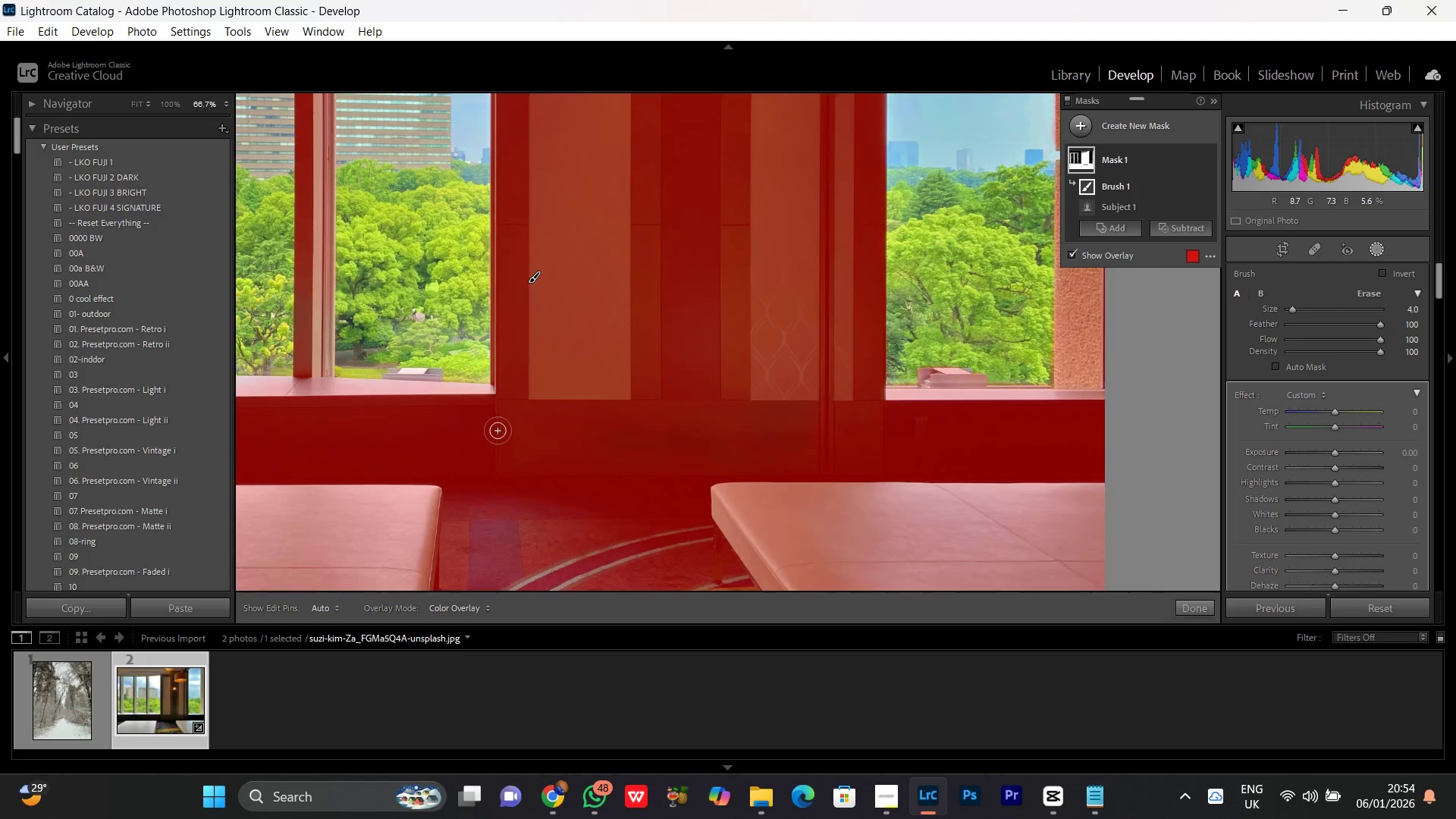 
hold_key(key=Space, duration=1.52)
 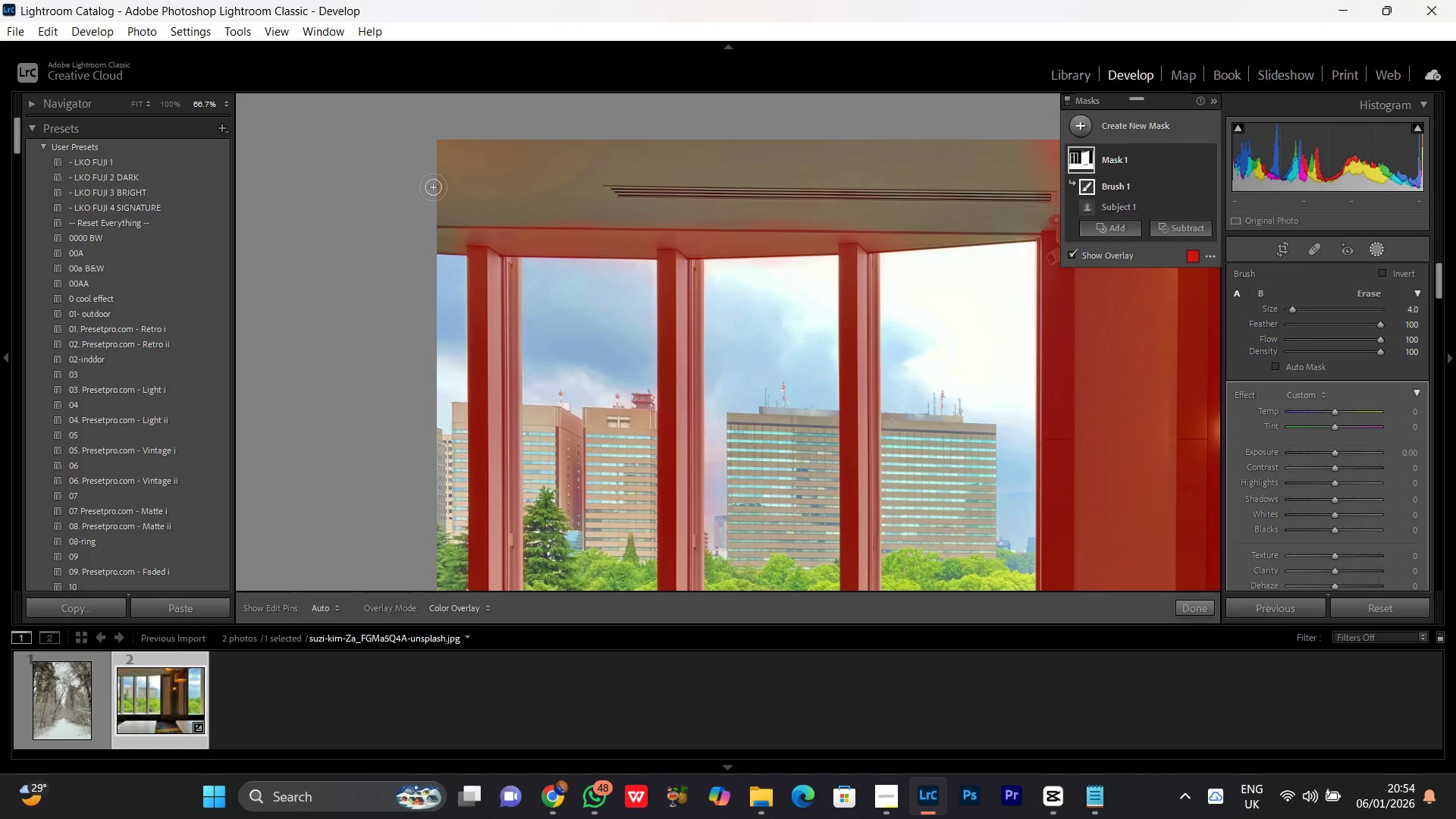 
left_click_drag(start_coordinate=[400, 402], to_coordinate=[847, 569])
 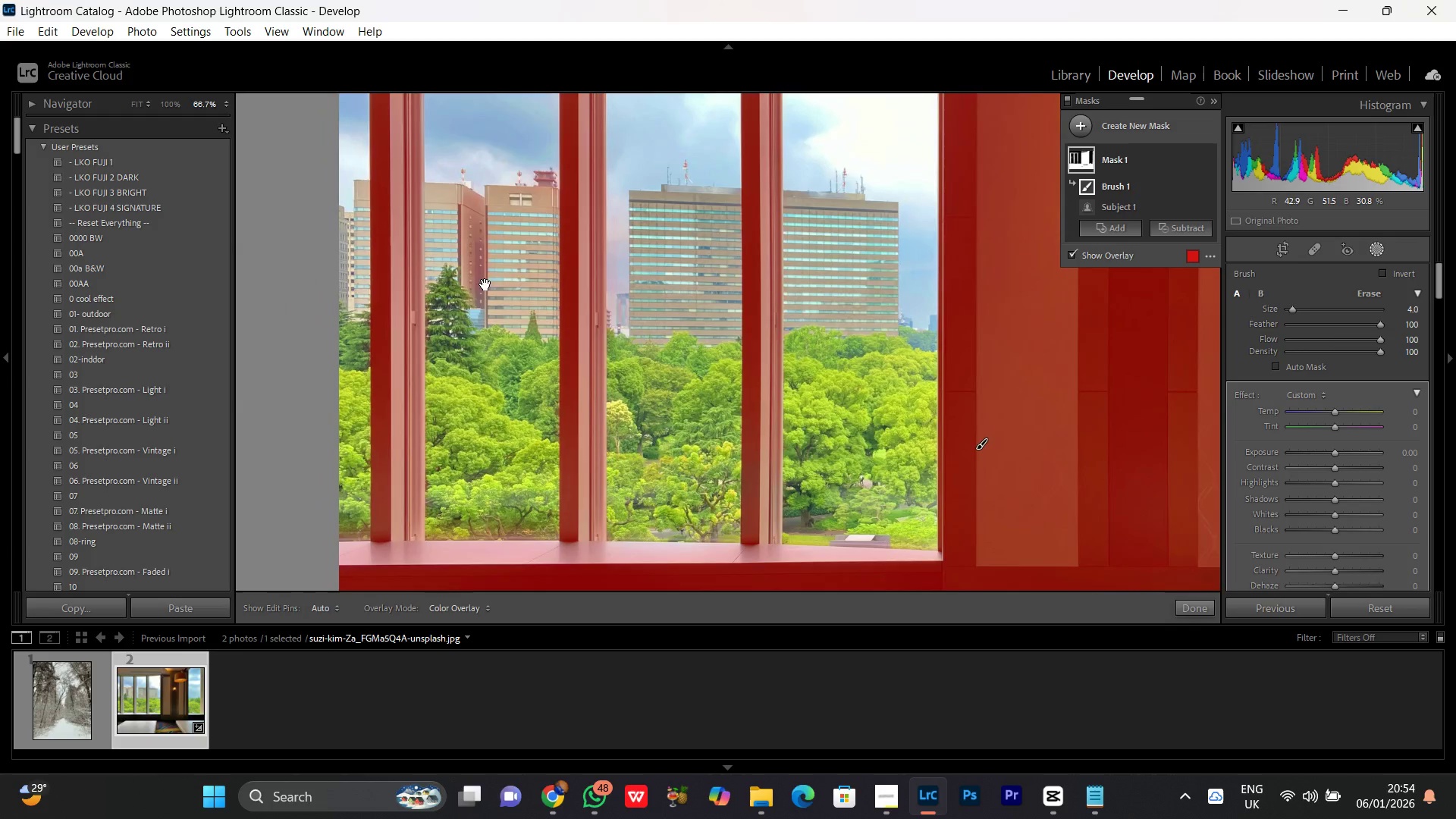 
left_click_drag(start_coordinate=[498, 302], to_coordinate=[596, 524])
 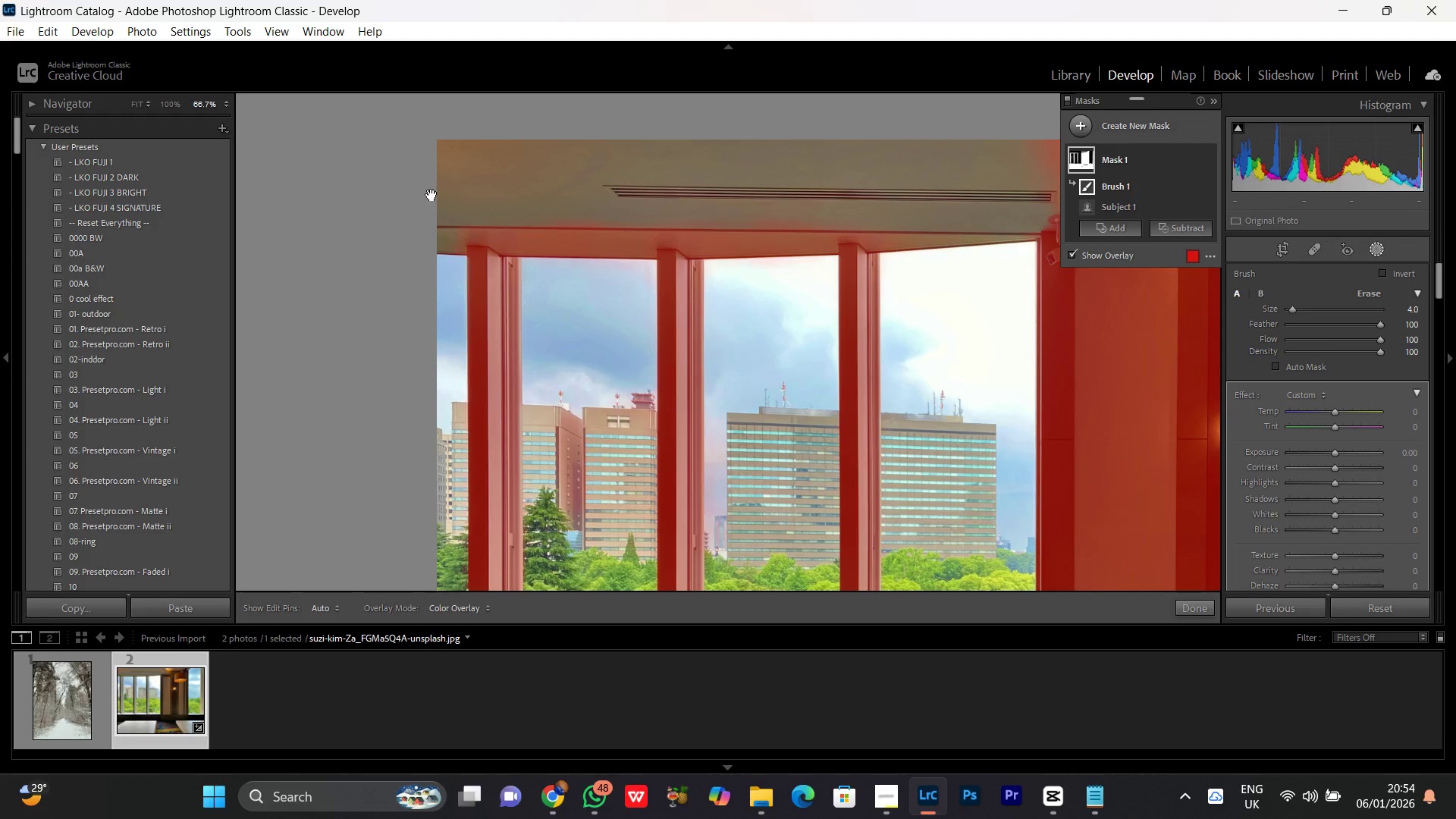 
key(Space)
 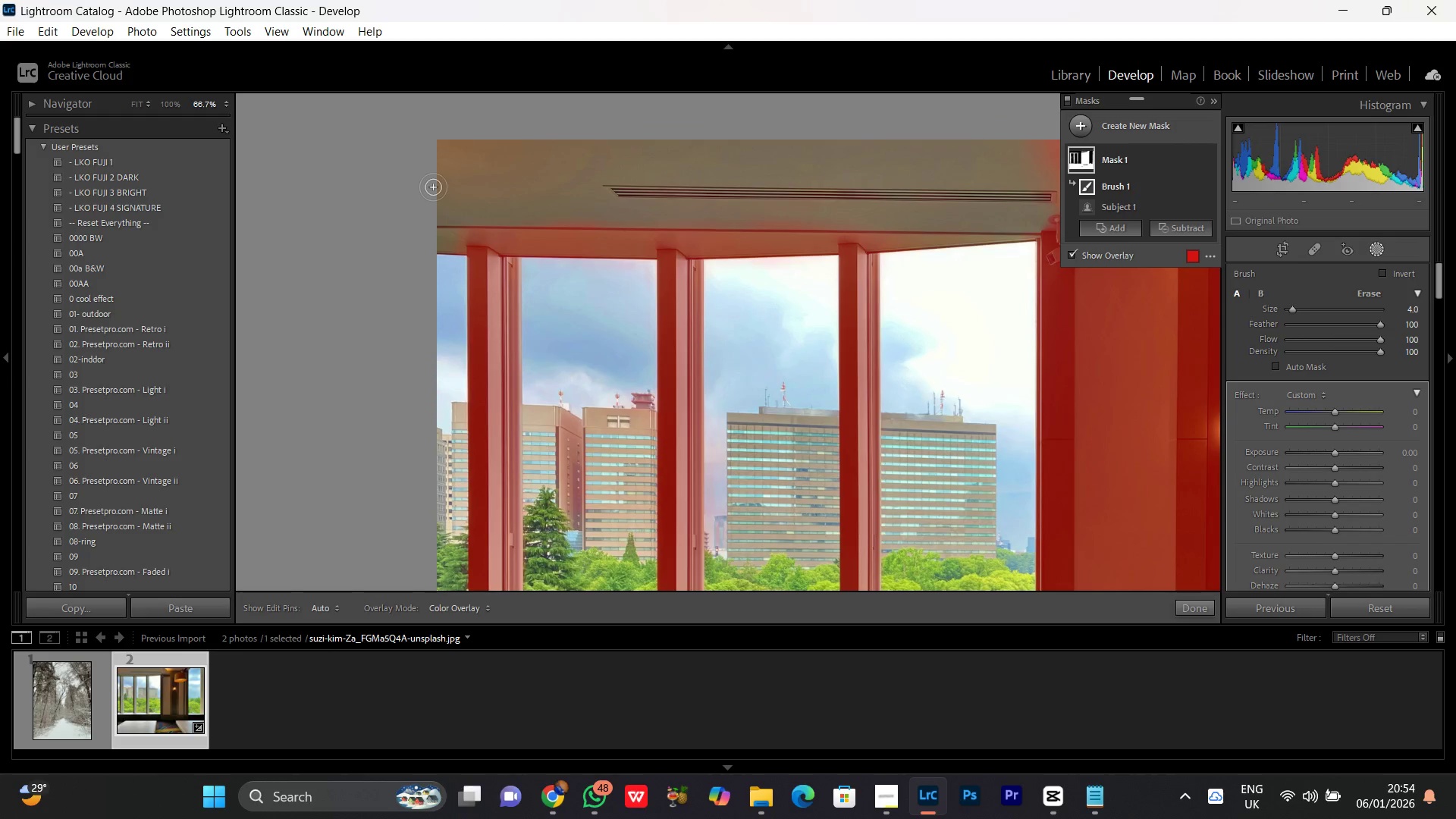 
key(Control+Equal)
 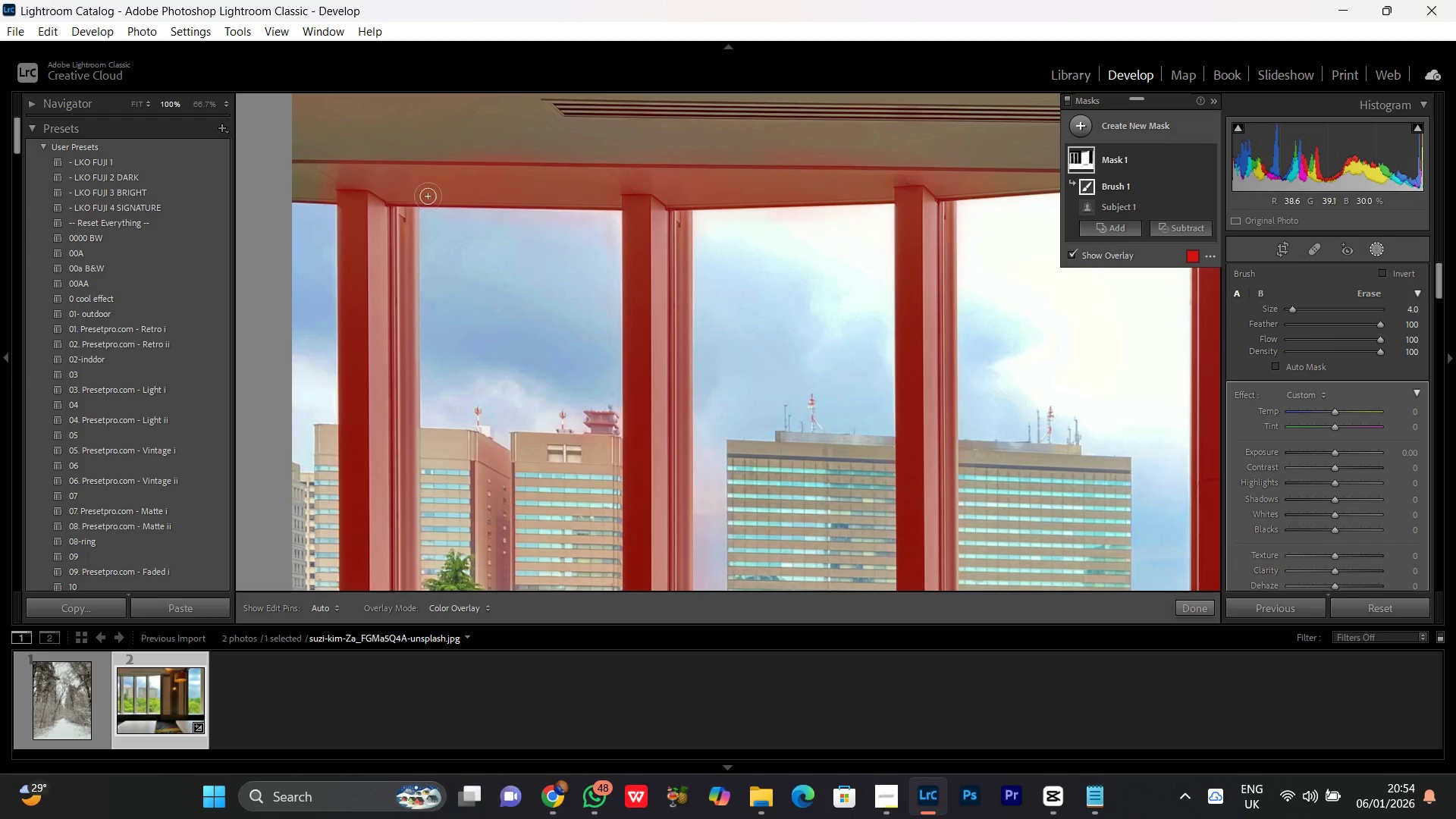 
hold_key(key=Space, duration=0.58)
 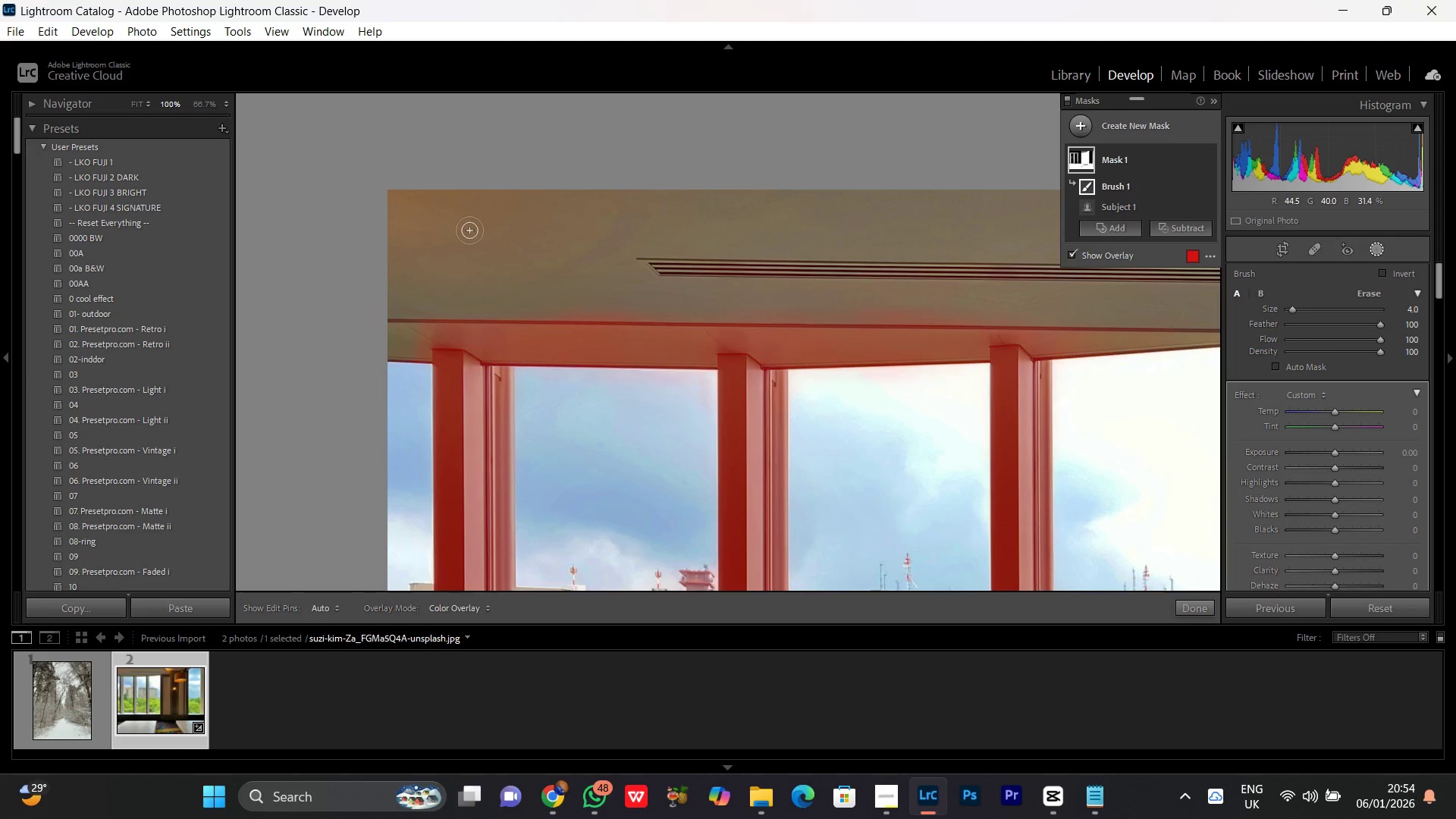 
left_click_drag(start_coordinate=[389, 170], to_coordinate=[485, 329])
 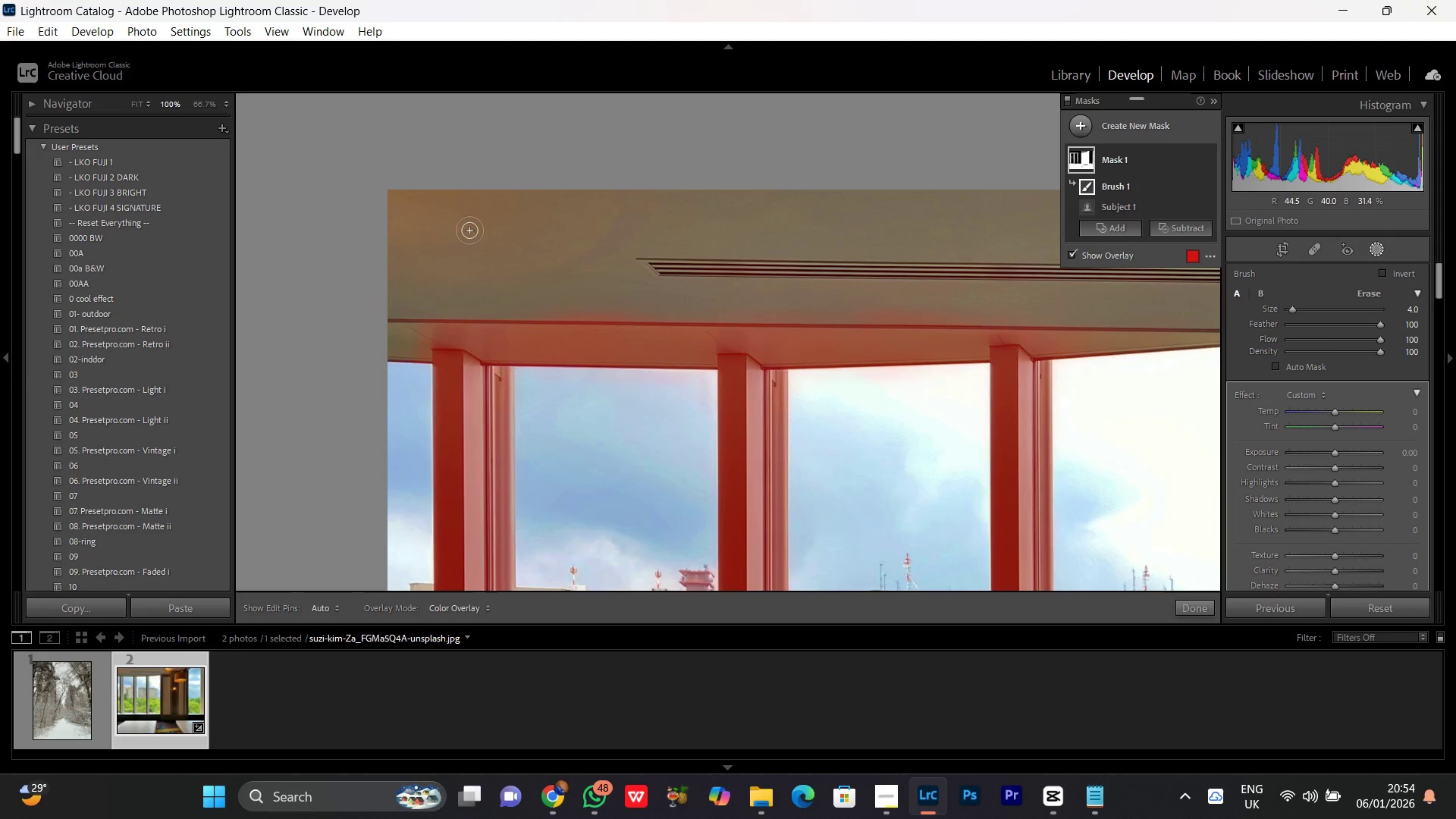 
key(BracketRight)
 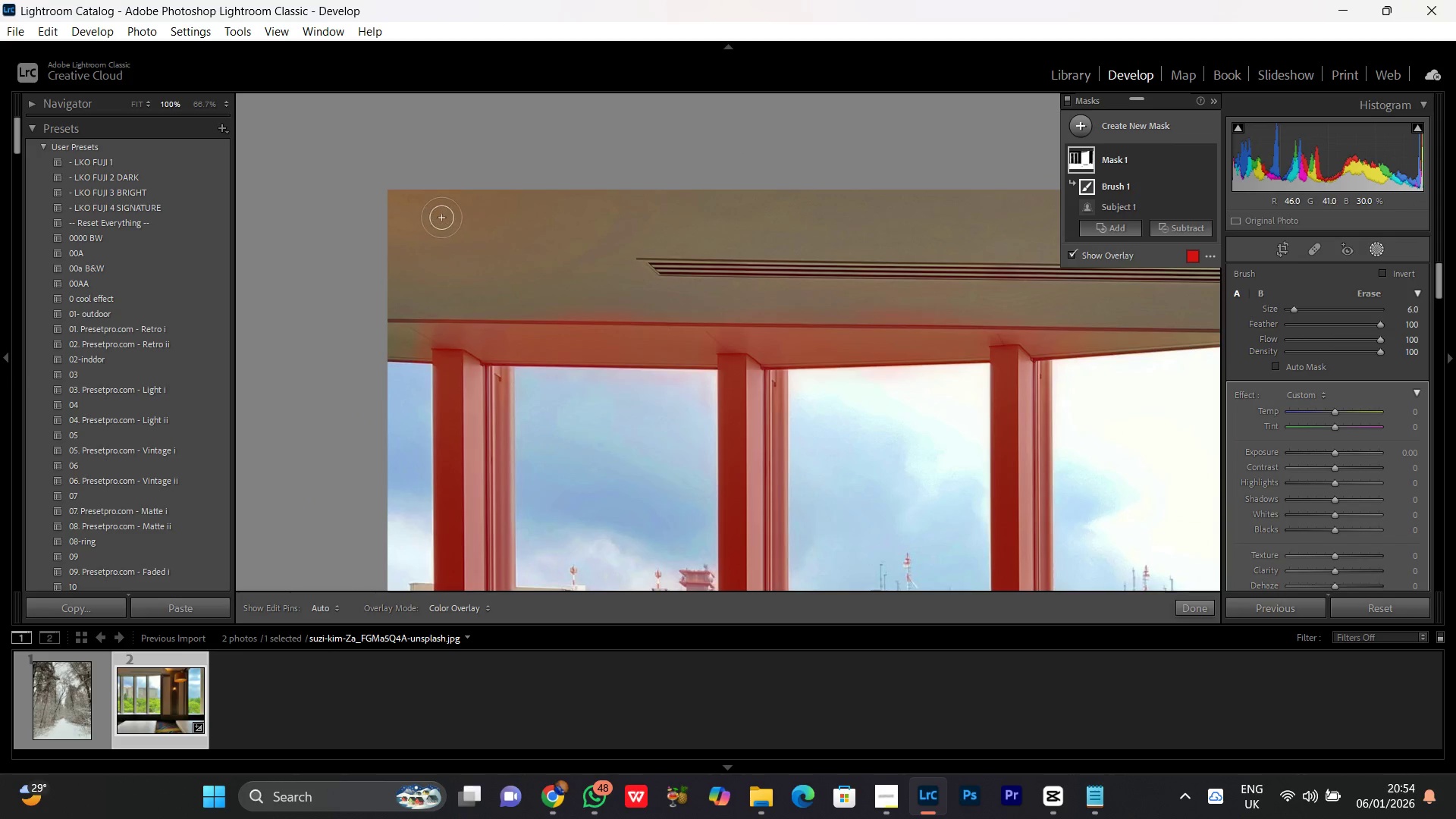 
key(BracketRight)
 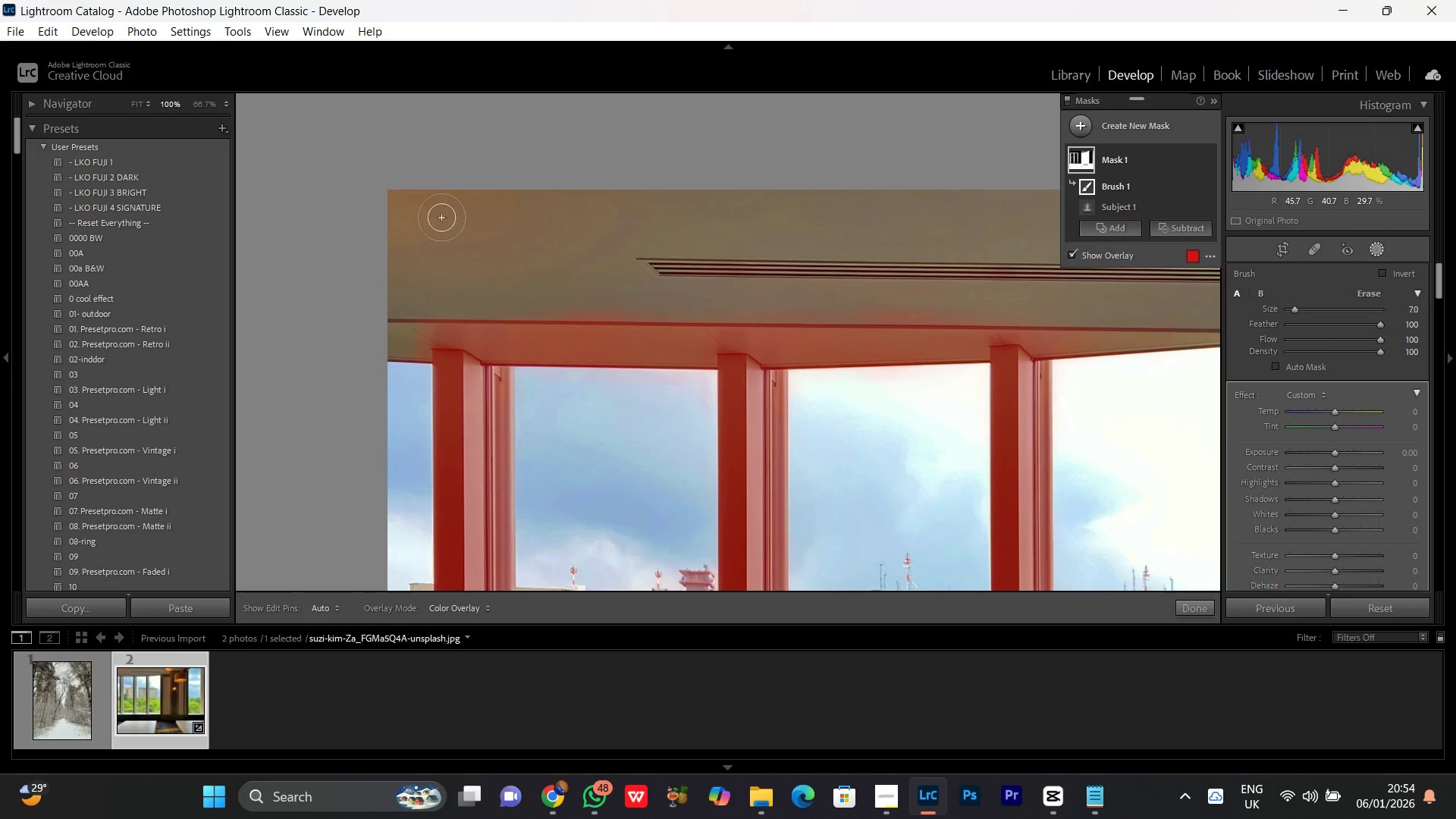 
key(BracketRight)
 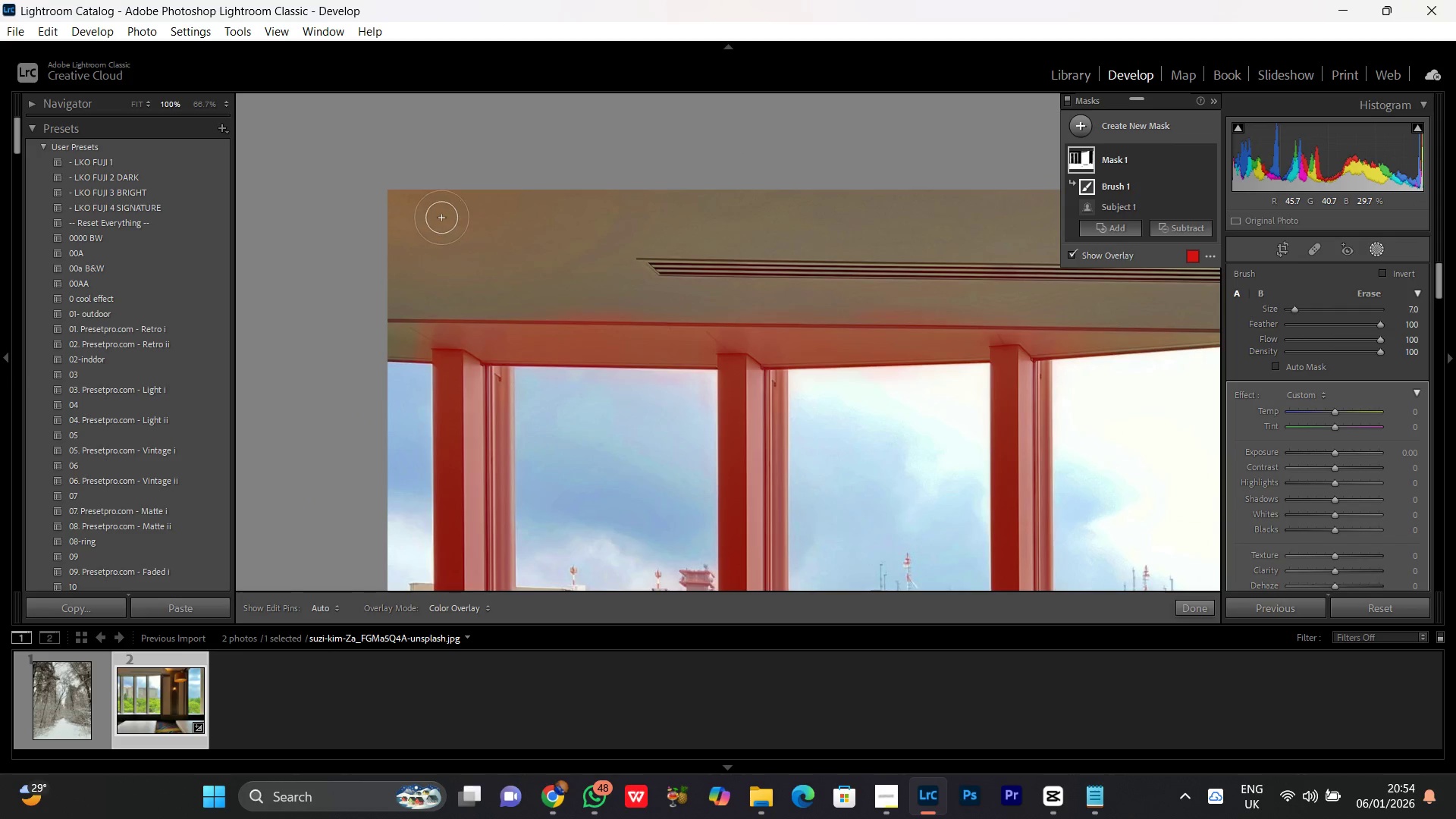 
key(BracketRight)
 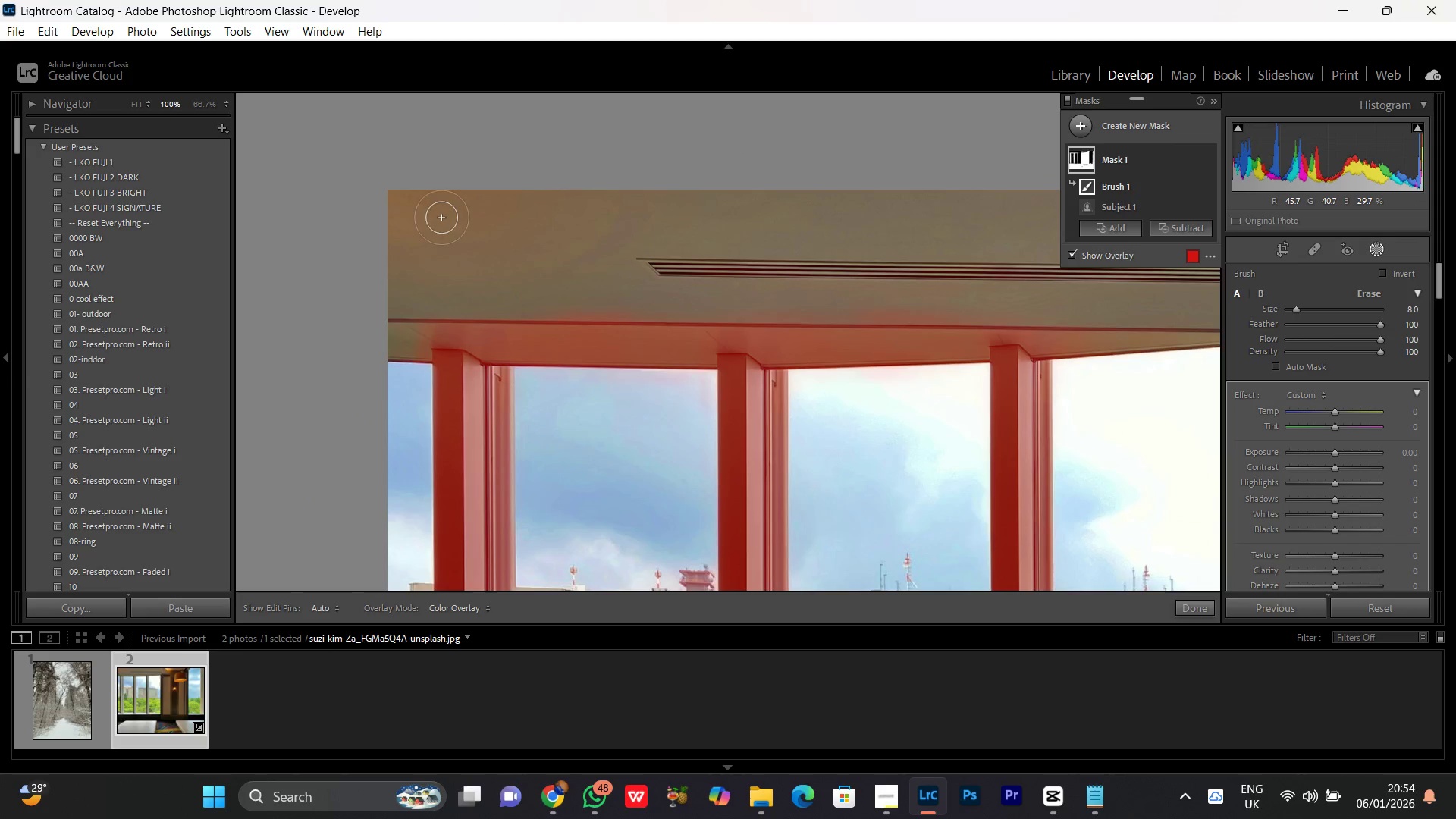 
key(BracketRight)
 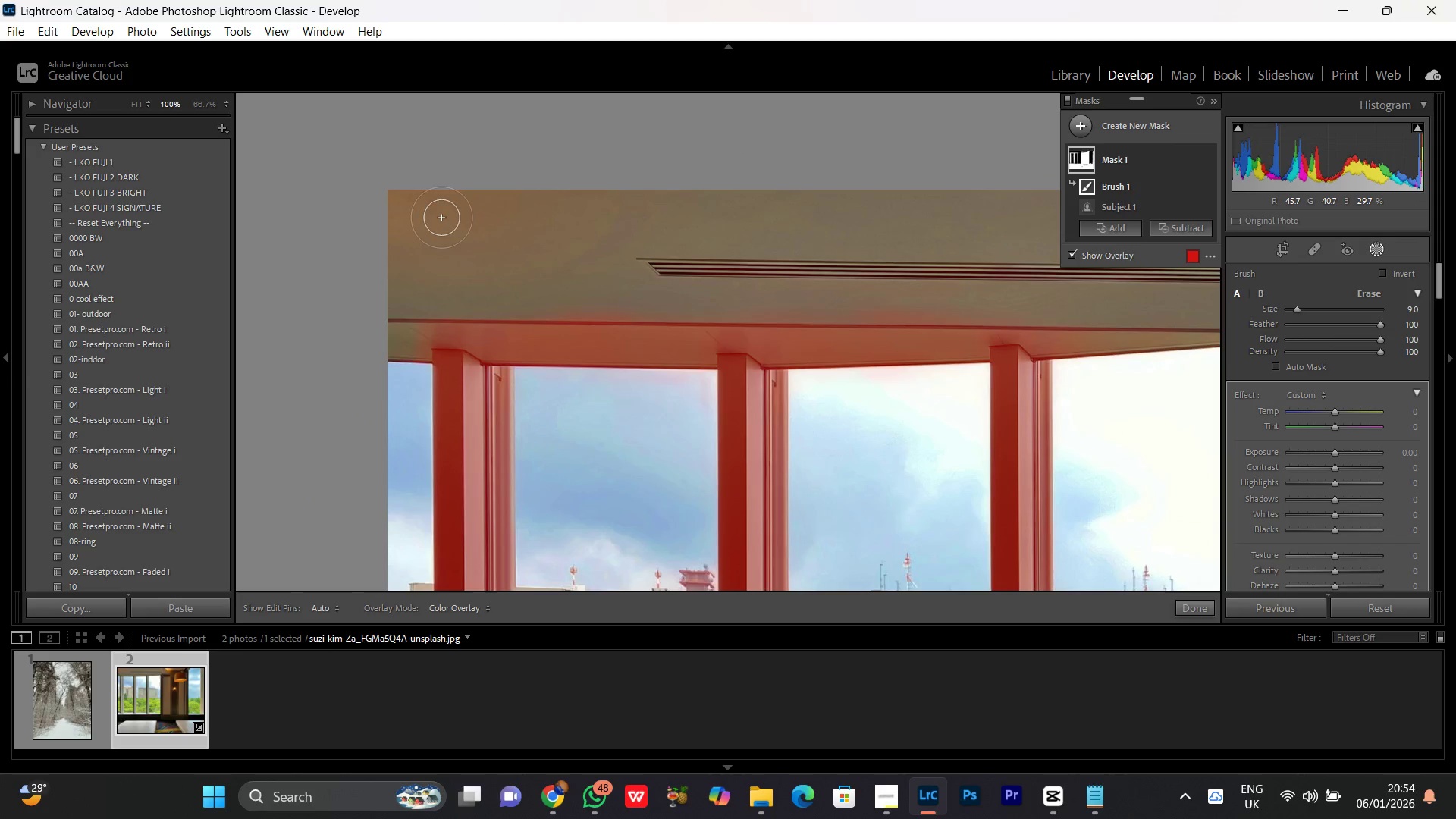 
key(BracketRight)
 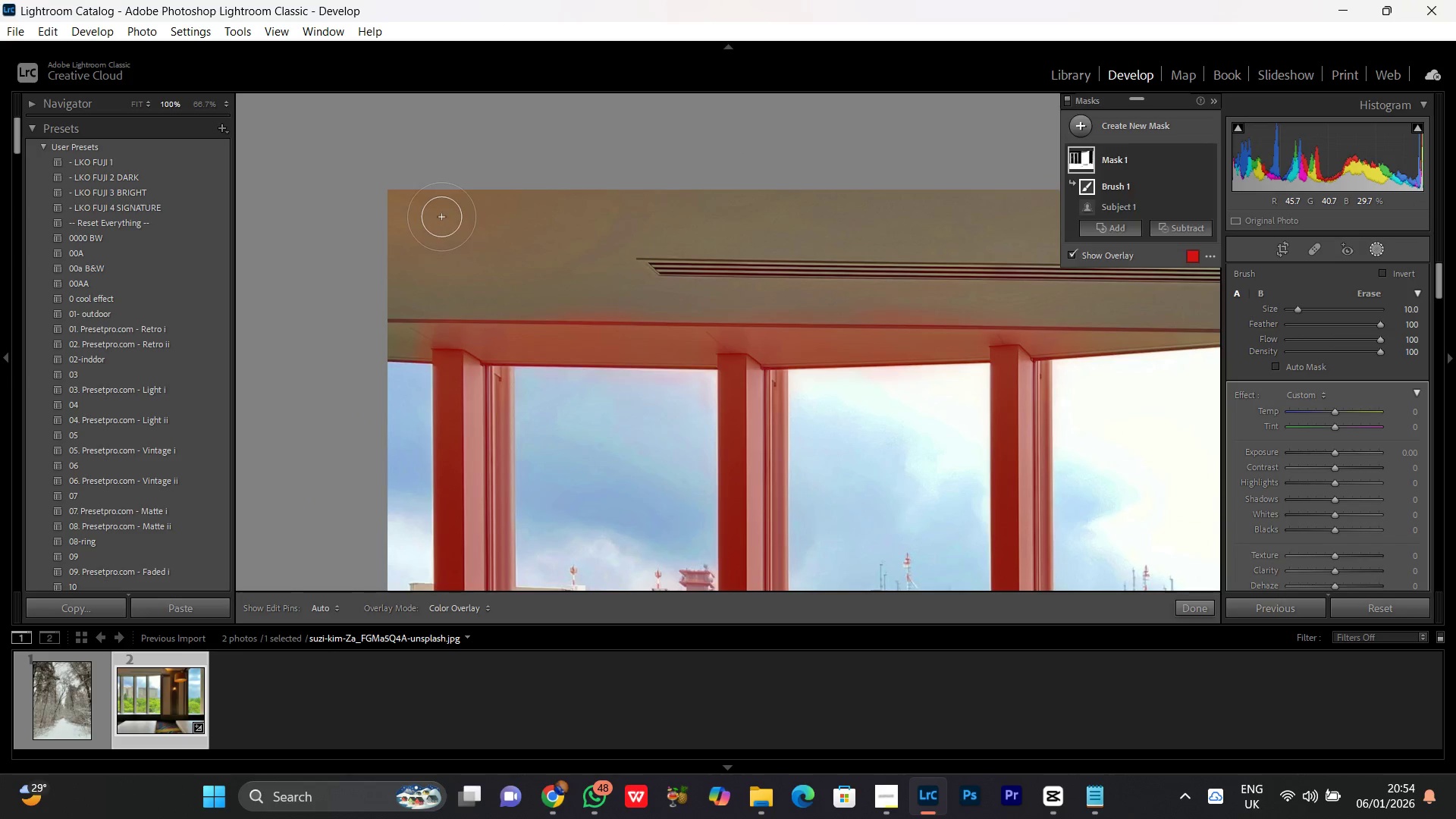 
left_click_drag(start_coordinate=[441, 217], to_coordinate=[808, 206])
 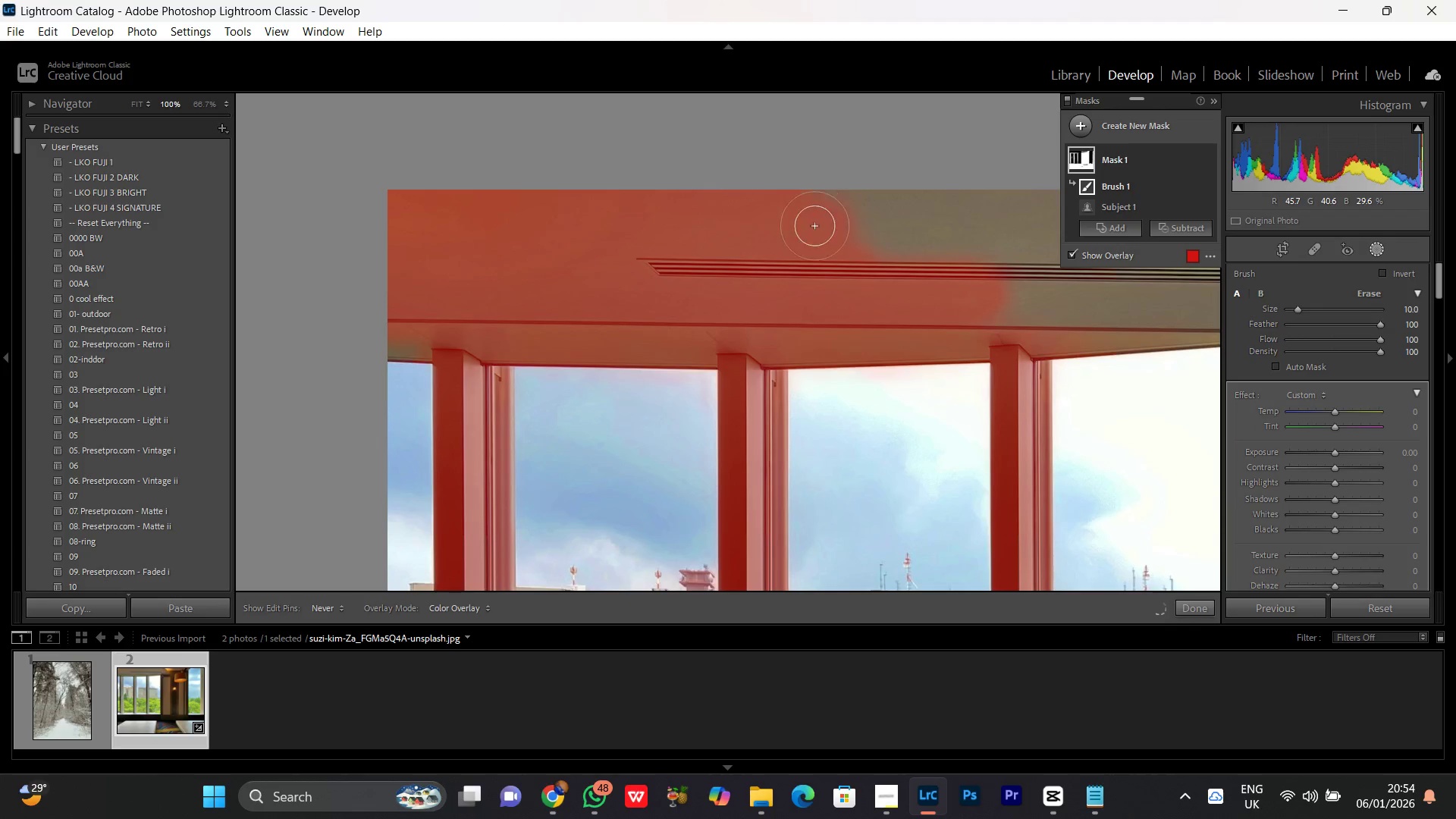 
hold_key(key=Space, duration=0.78)
 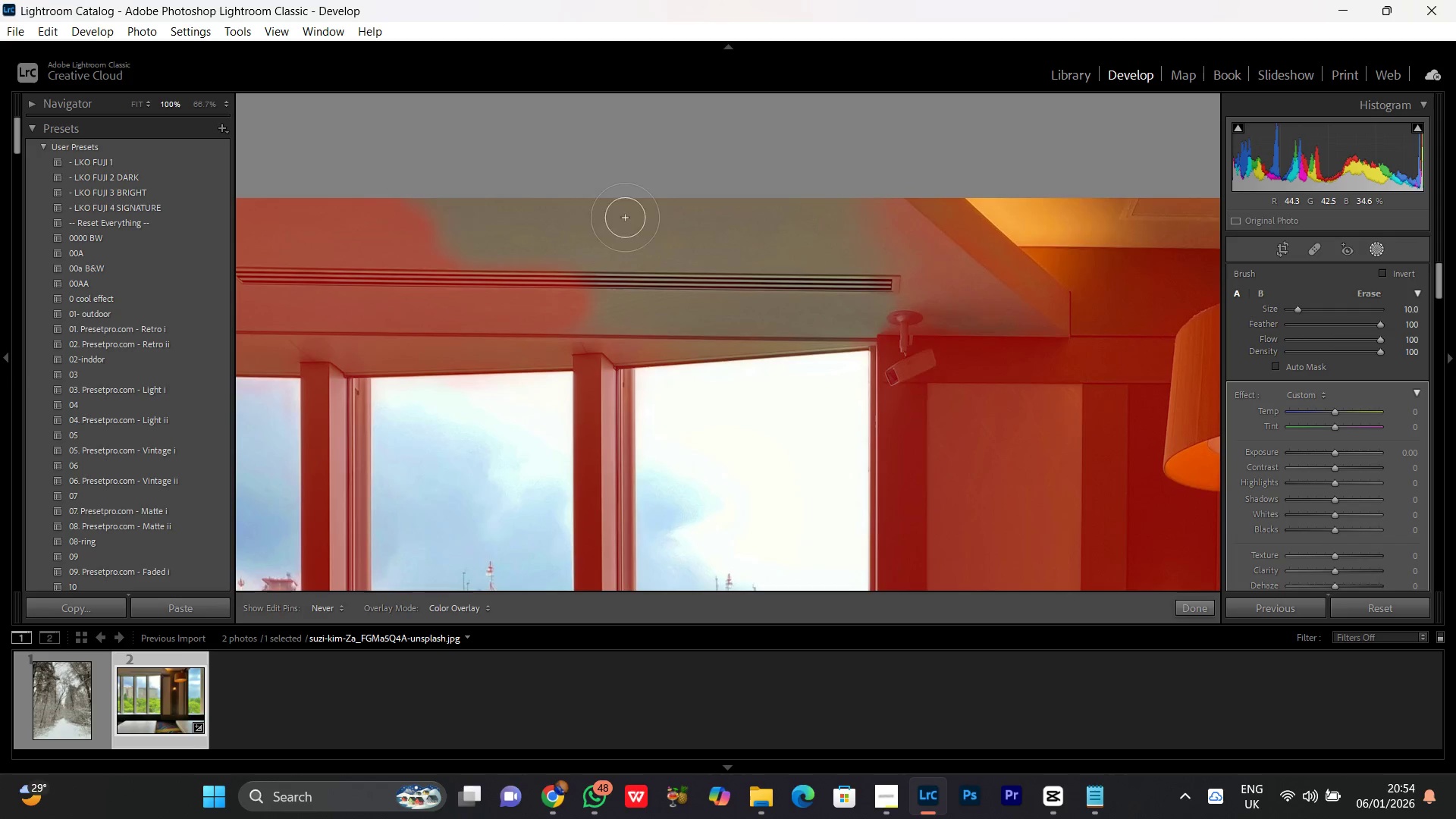 
left_click_drag(start_coordinate=[805, 263], to_coordinate=[388, 271])
 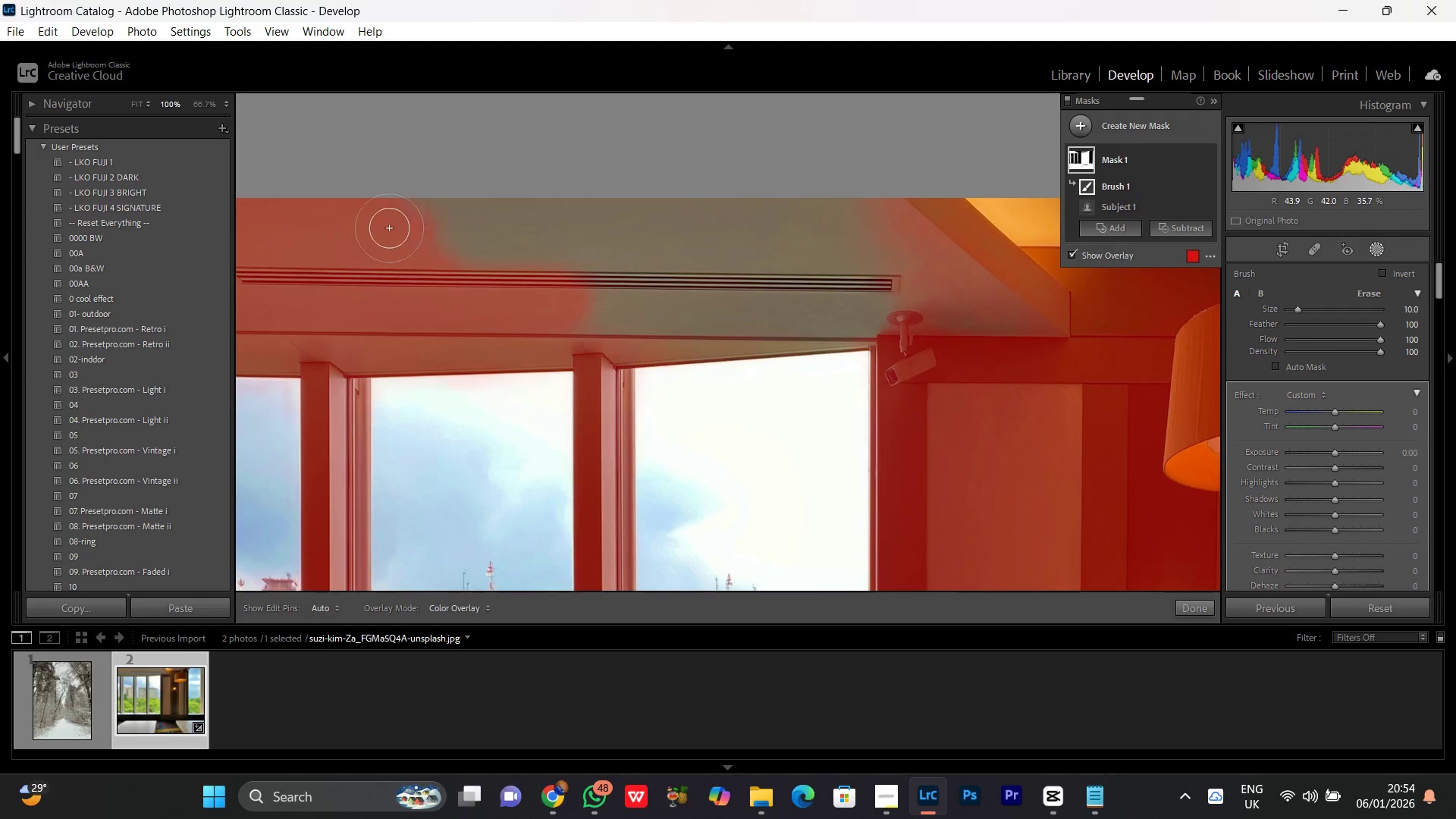 
left_click_drag(start_coordinate=[371, 230], to_coordinate=[830, 256])
 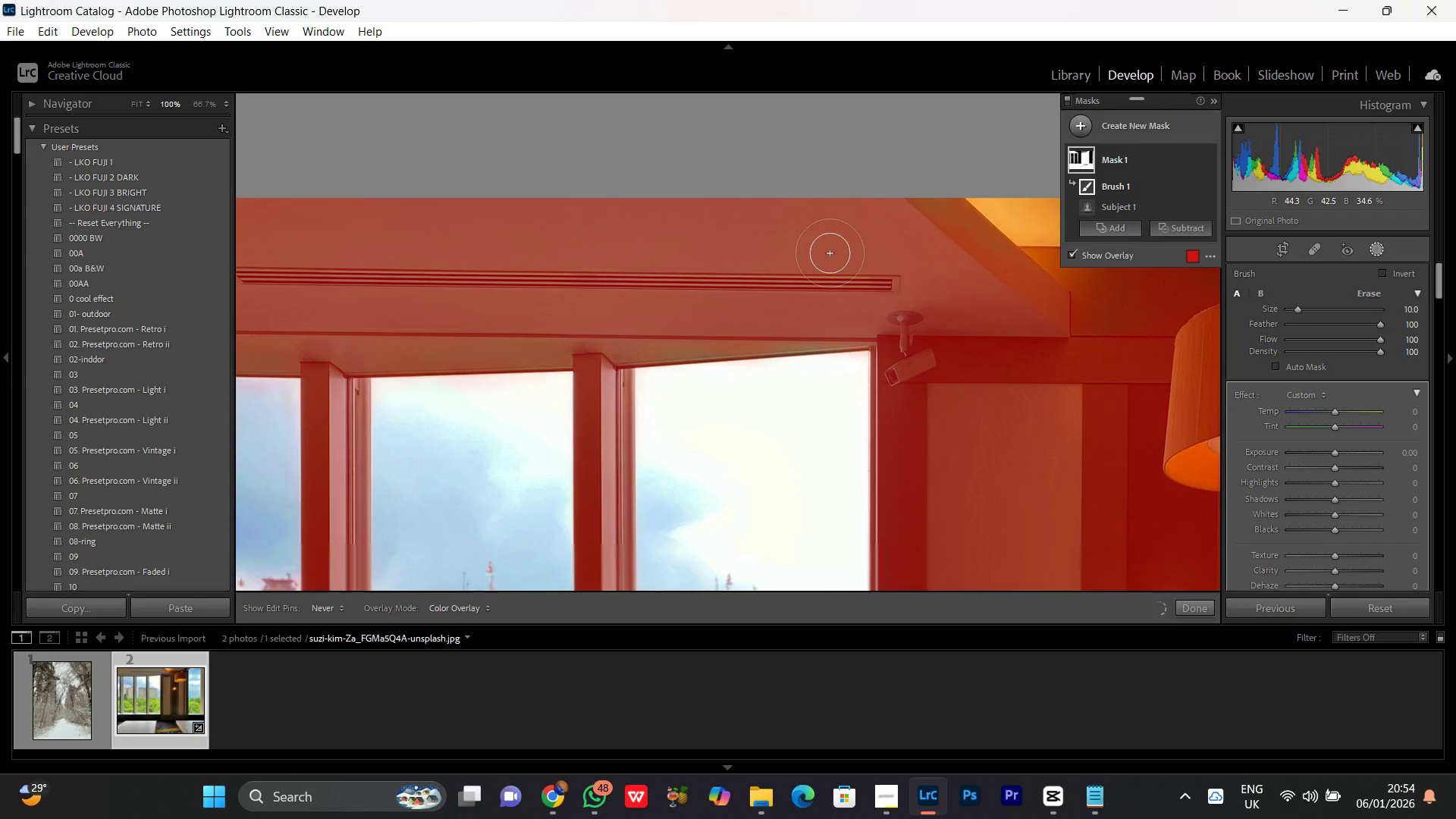 
hold_key(key=Space, duration=0.67)
 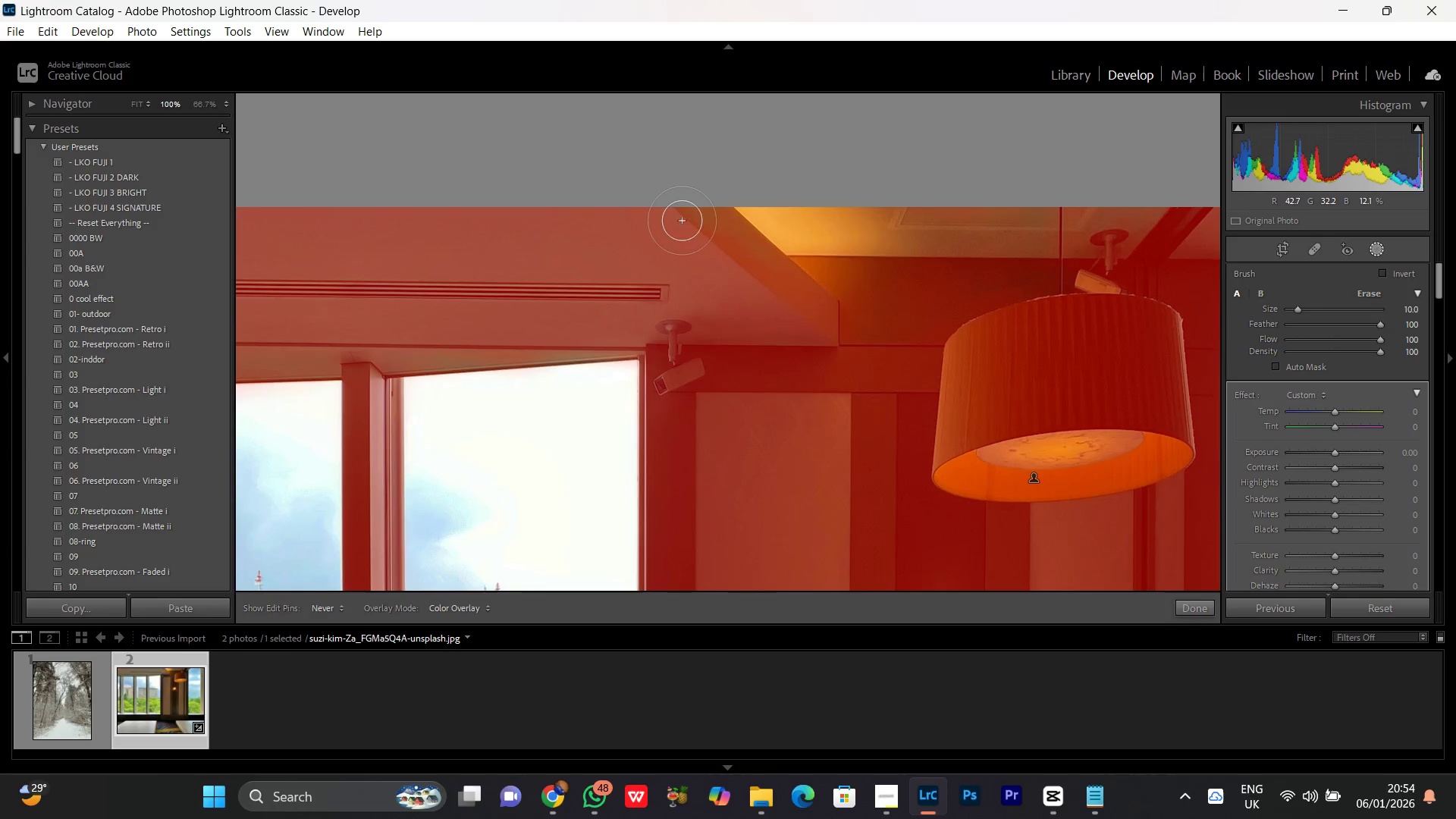 
left_click_drag(start_coordinate=[924, 270], to_coordinate=[692, 279])
 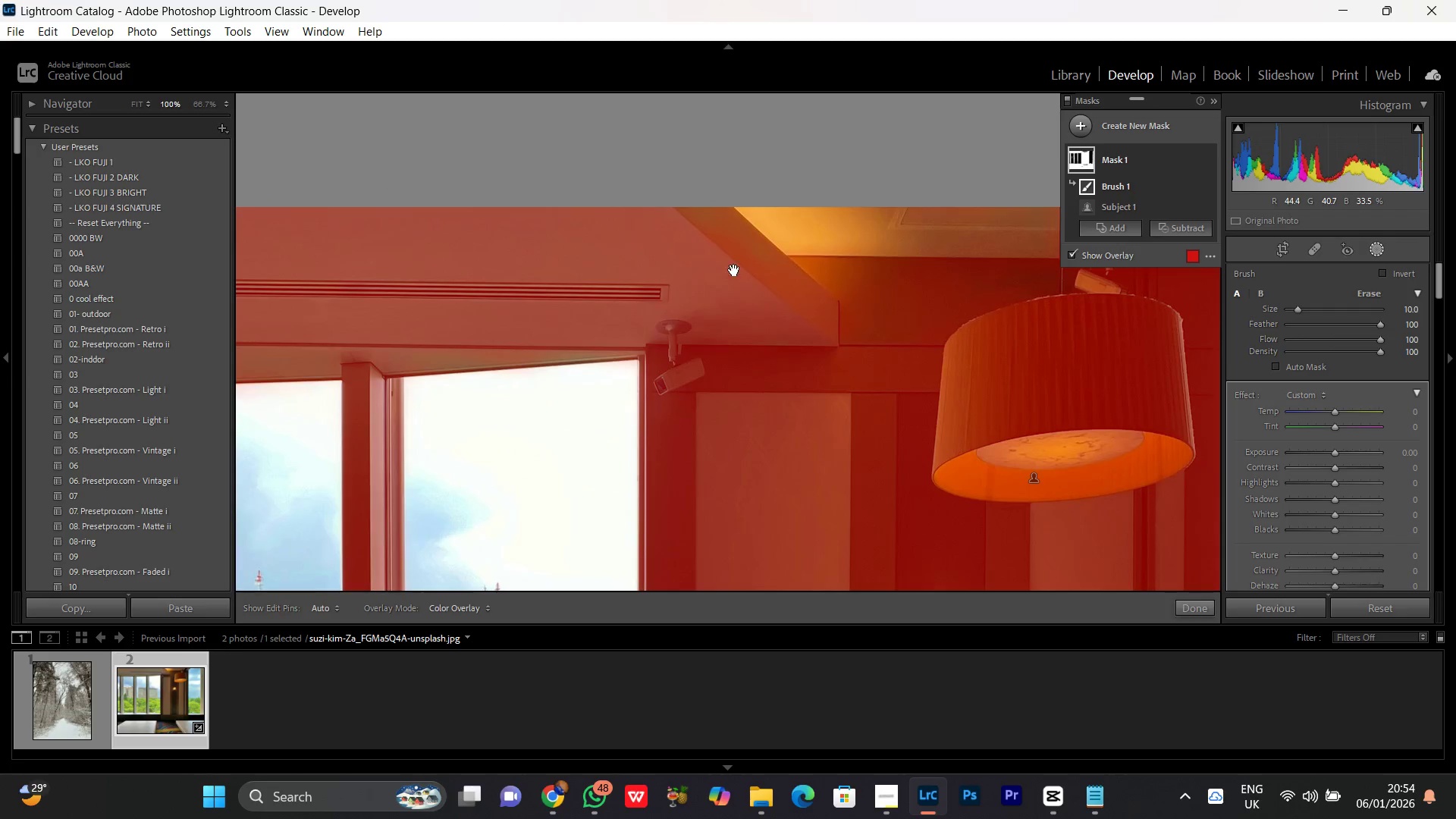 
hold_key(key=Space, duration=1.64)
 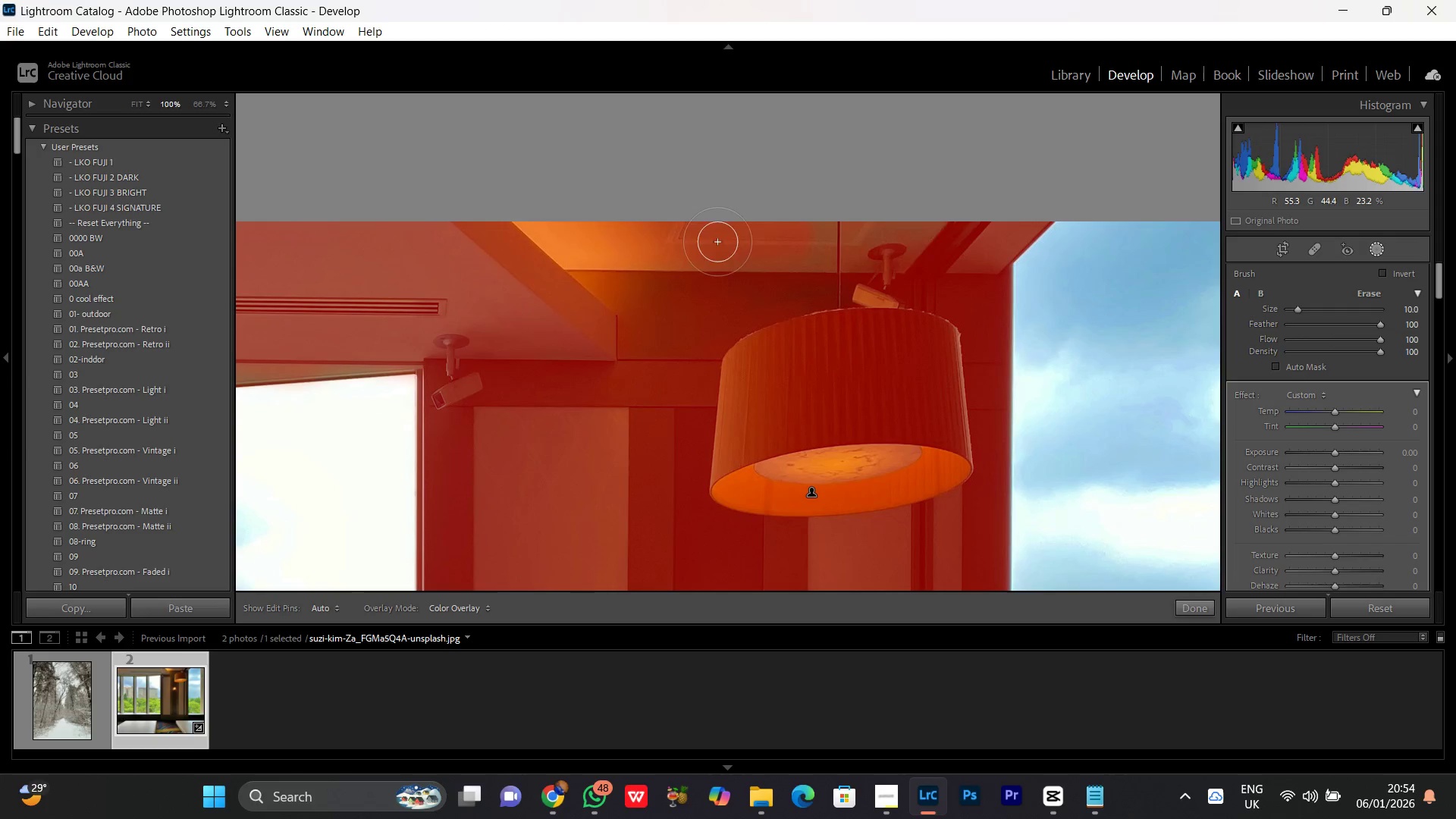 
left_click_drag(start_coordinate=[826, 268], to_coordinate=[1023, 221])
 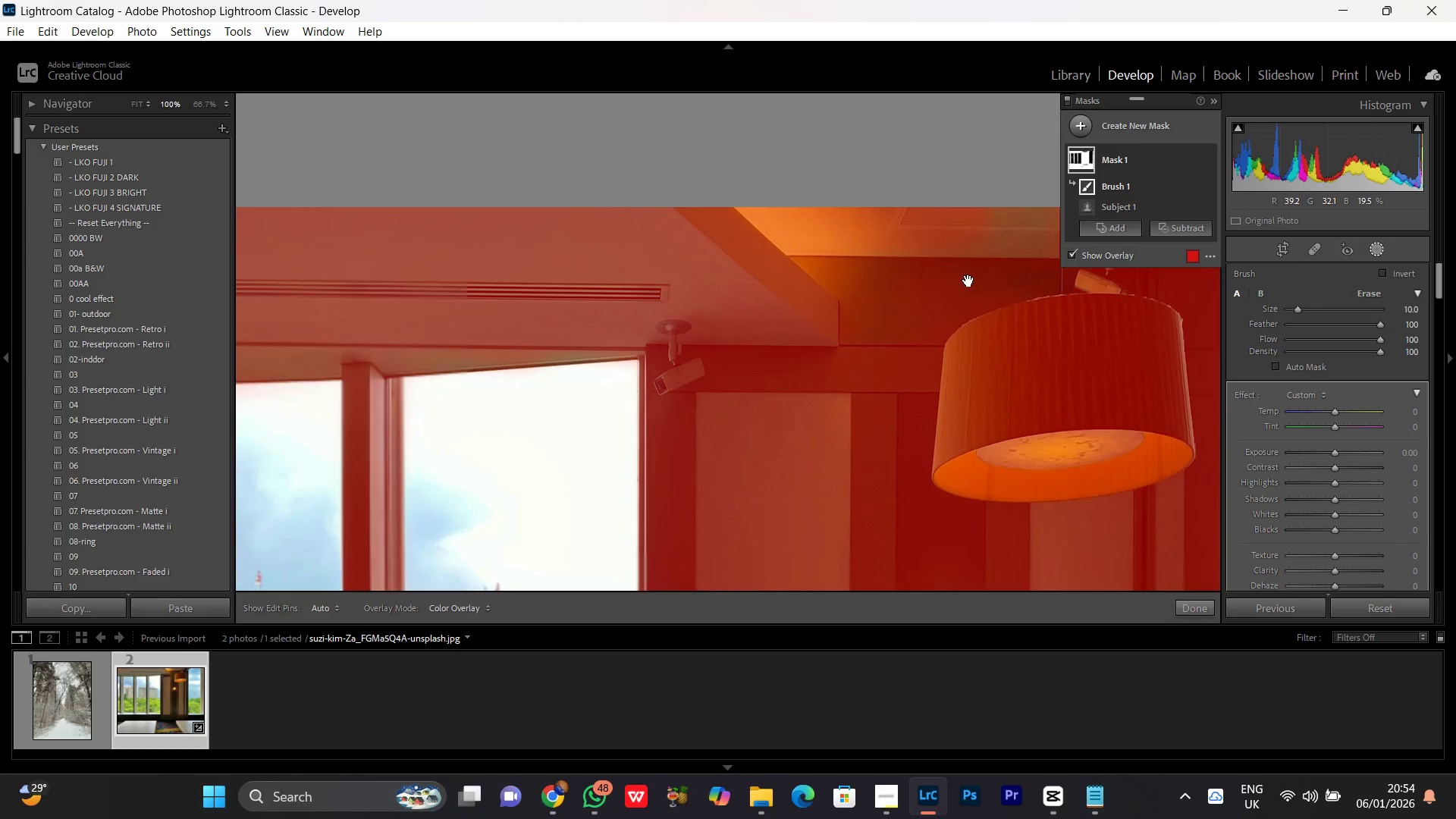 
left_click_drag(start_coordinate=[962, 282], to_coordinate=[740, 297])
 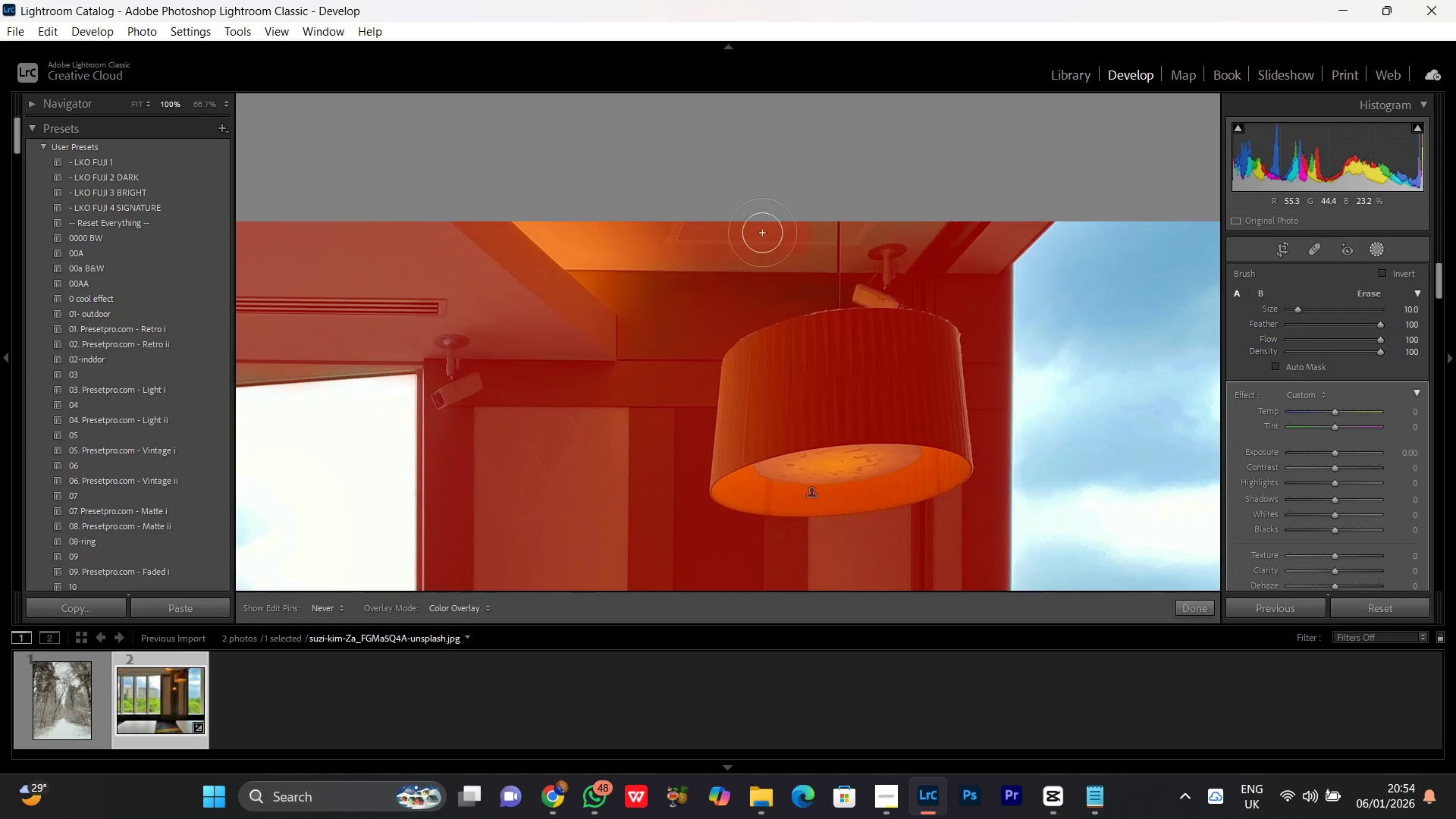 
key(Space)
 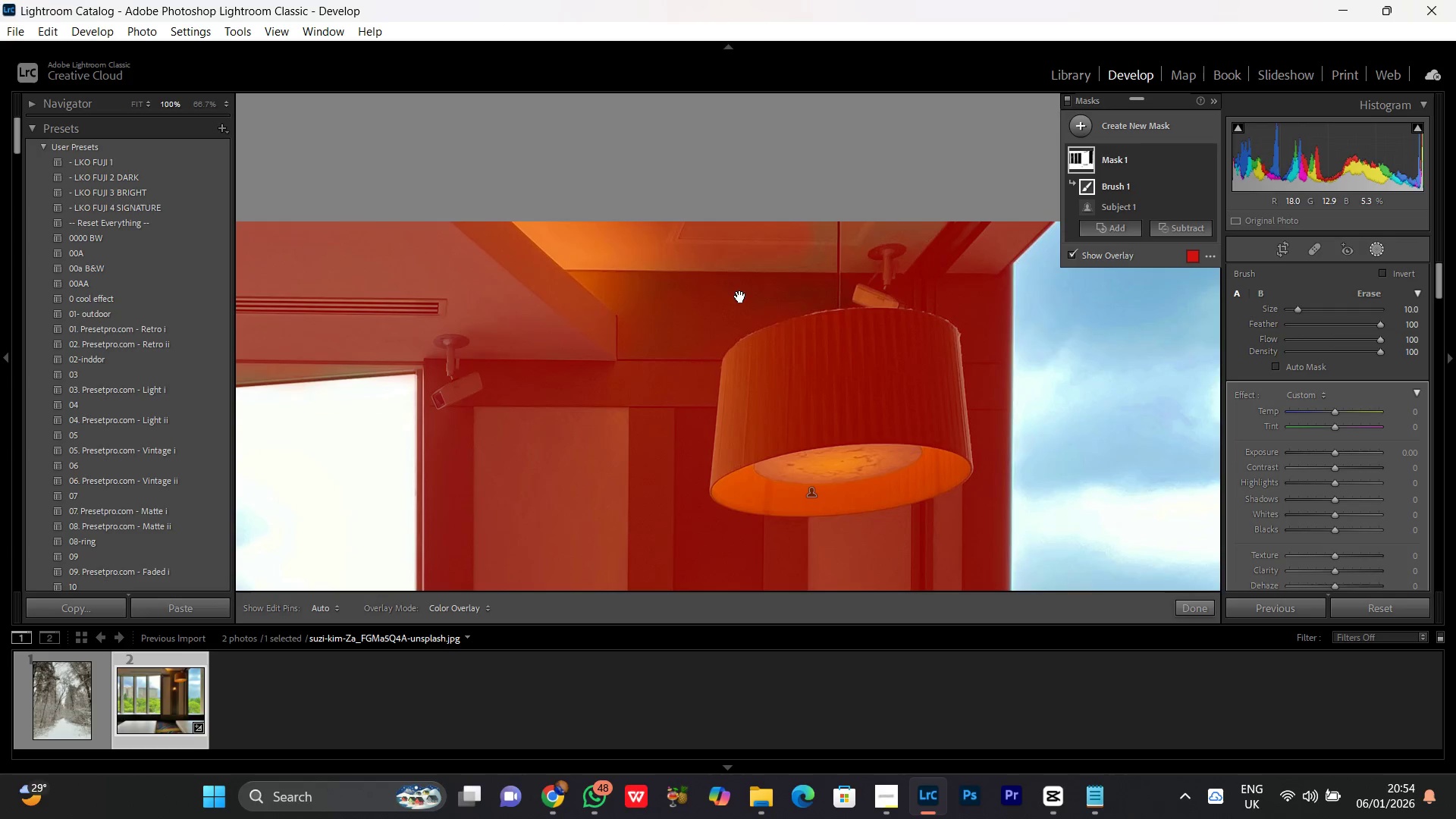 
key(Space)
 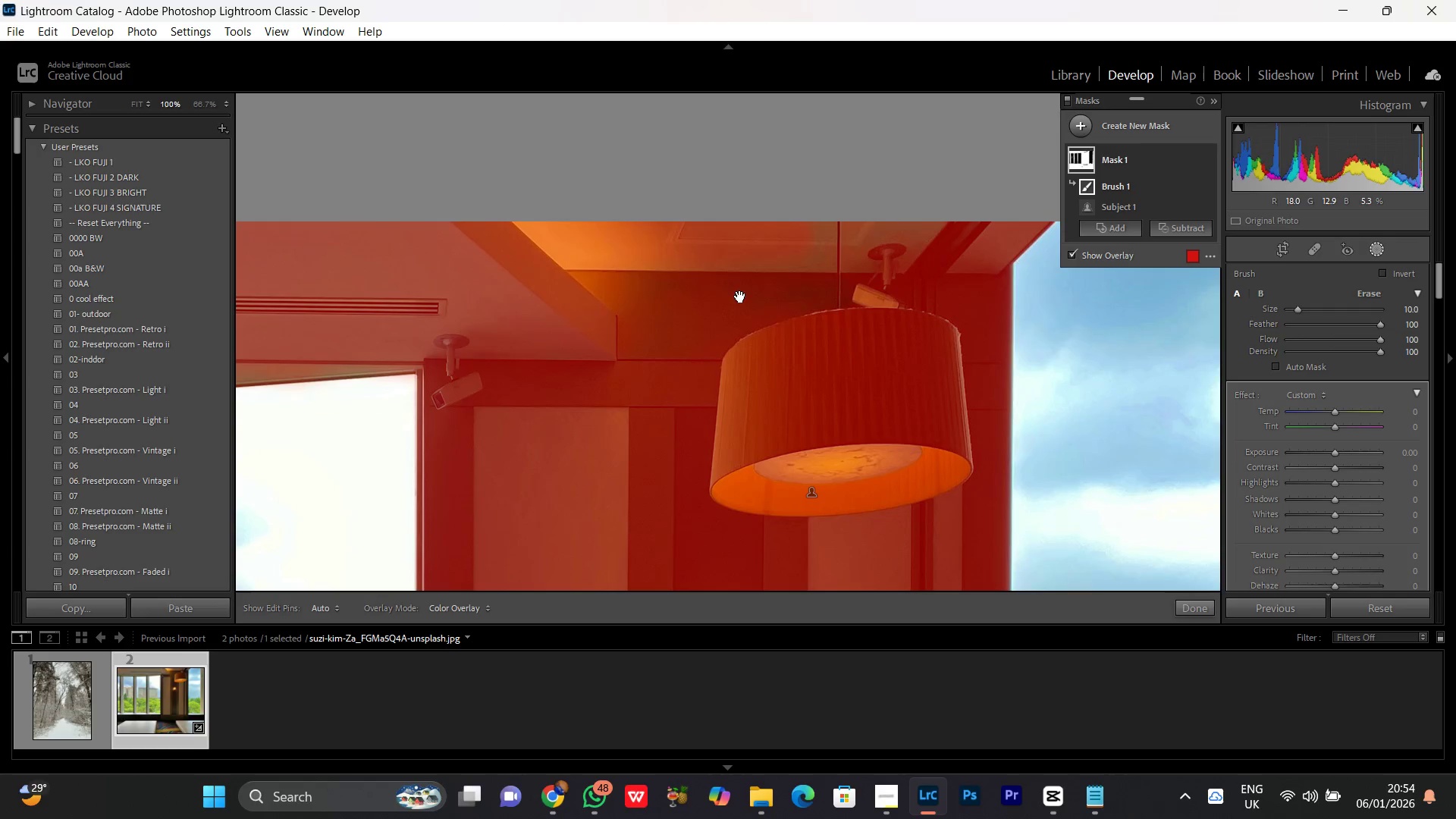 
key(Space)
 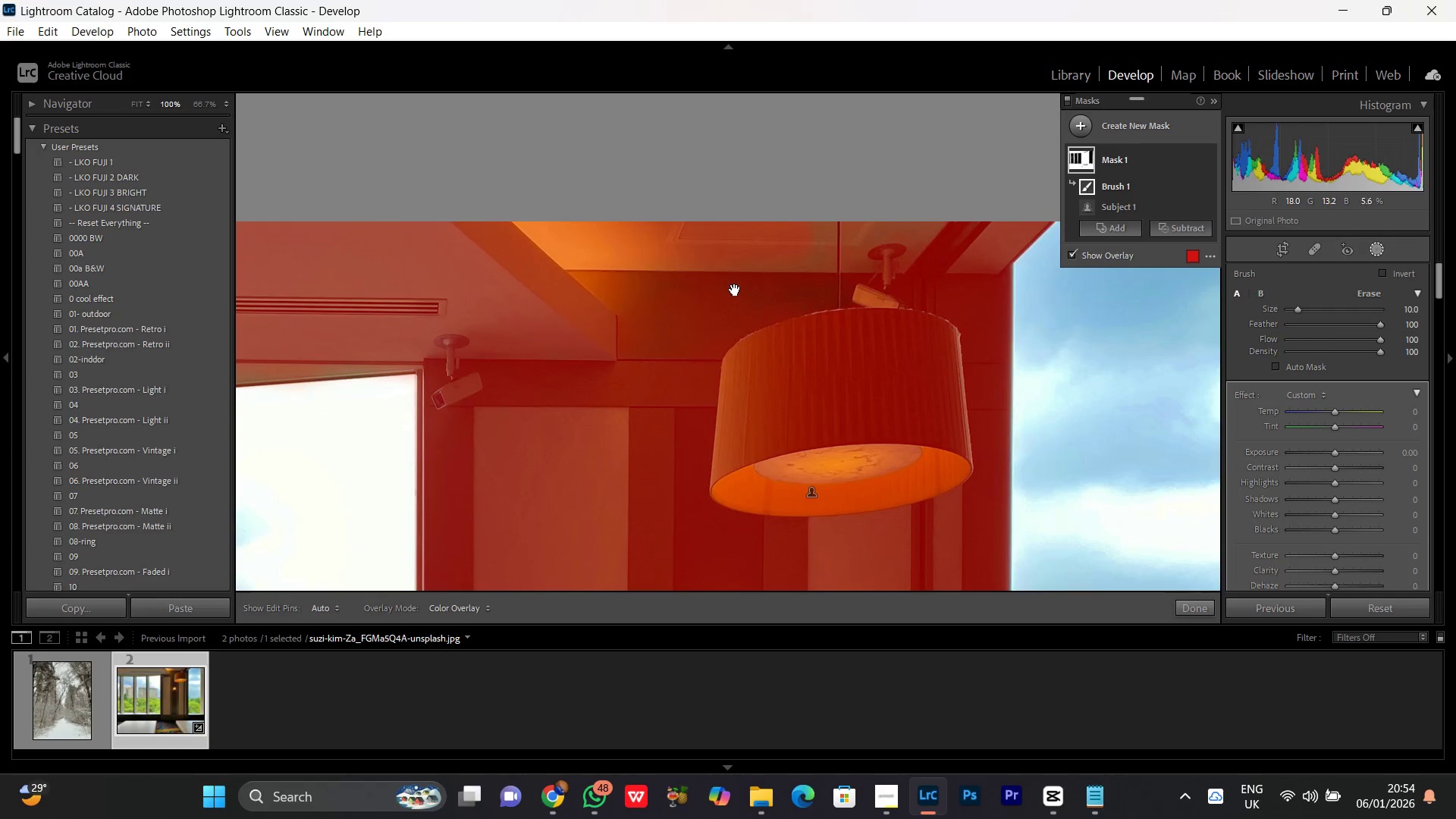 
key(Space)
 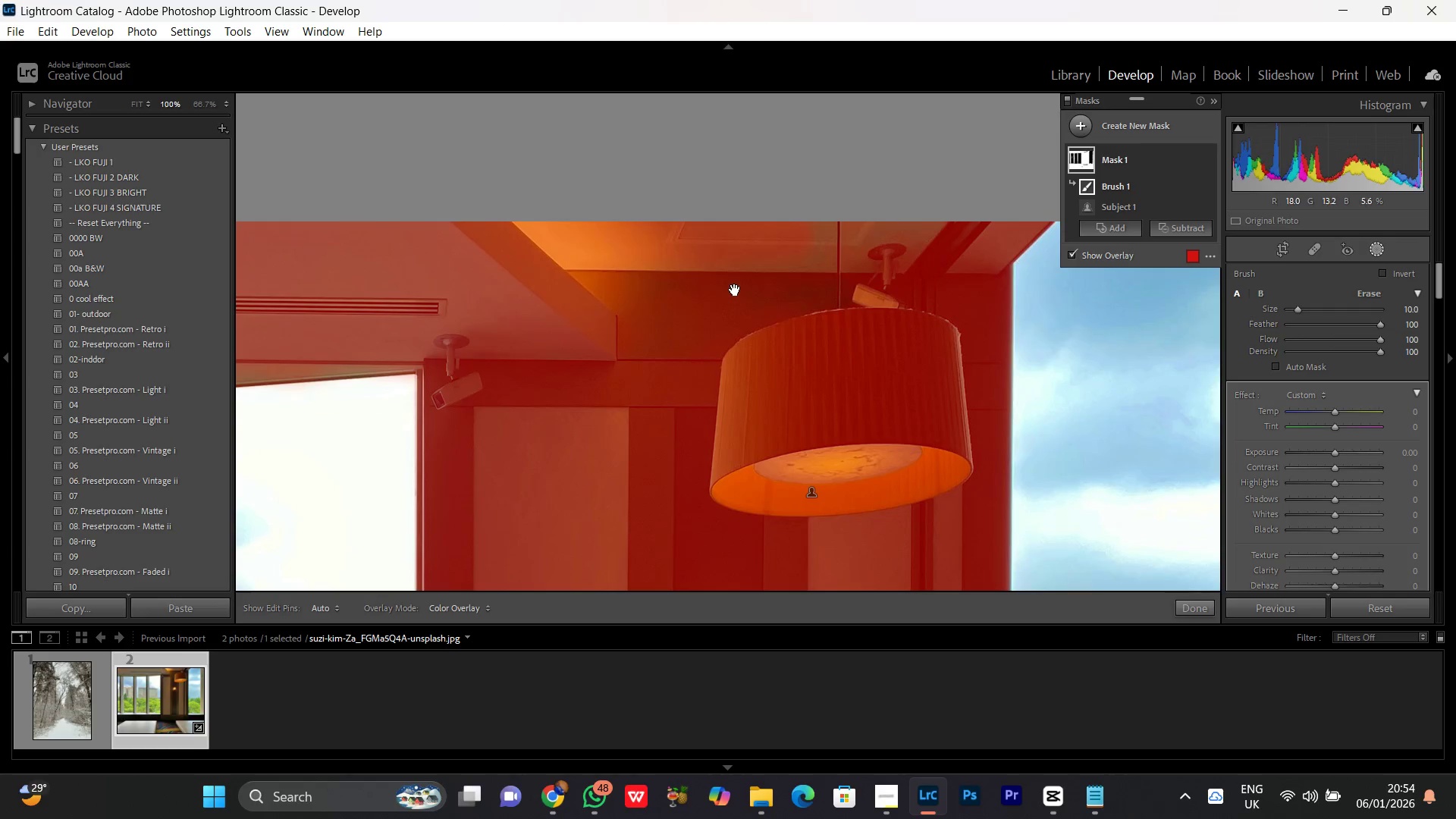 
key(Space)
 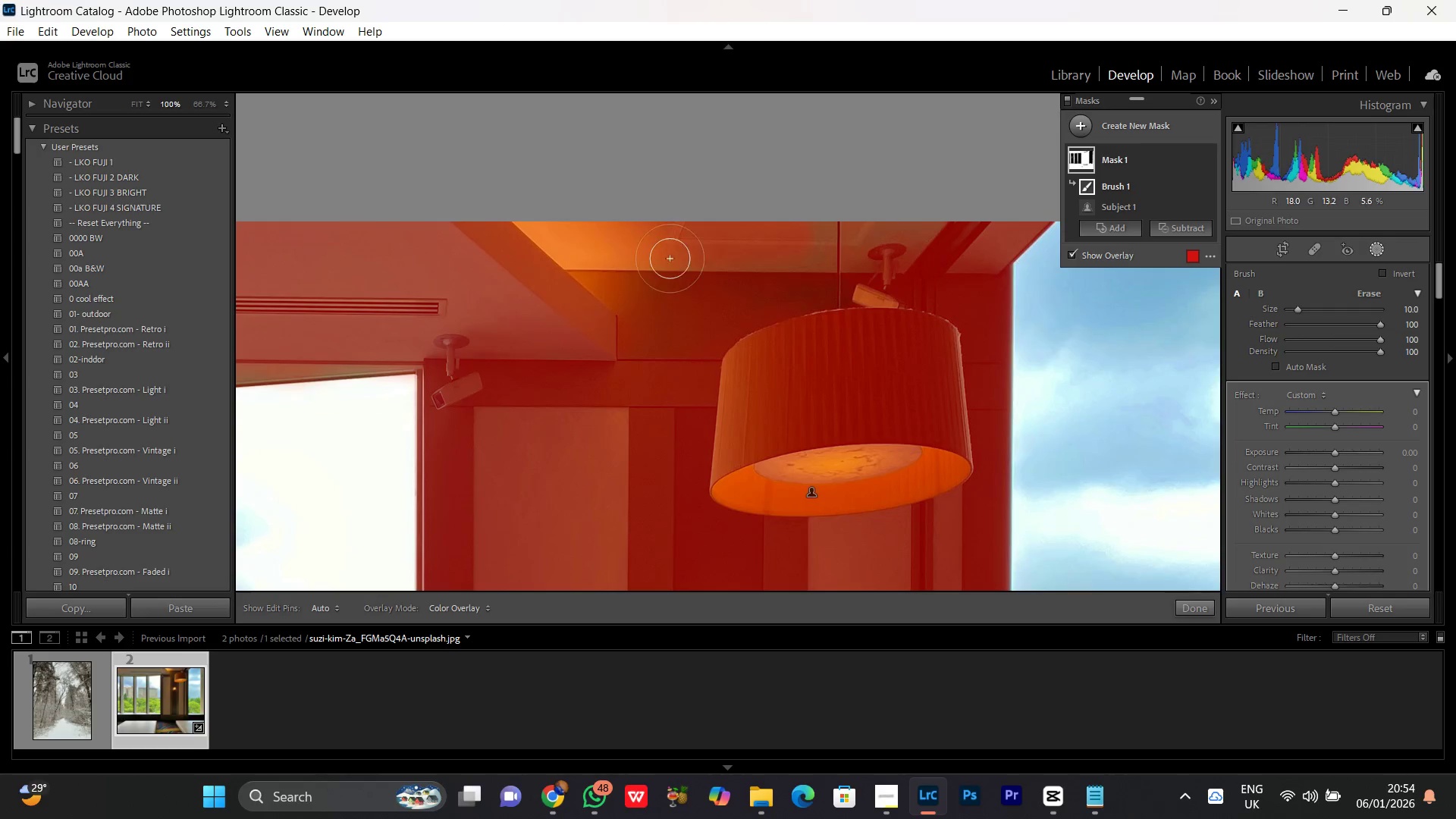 
key(Space)
 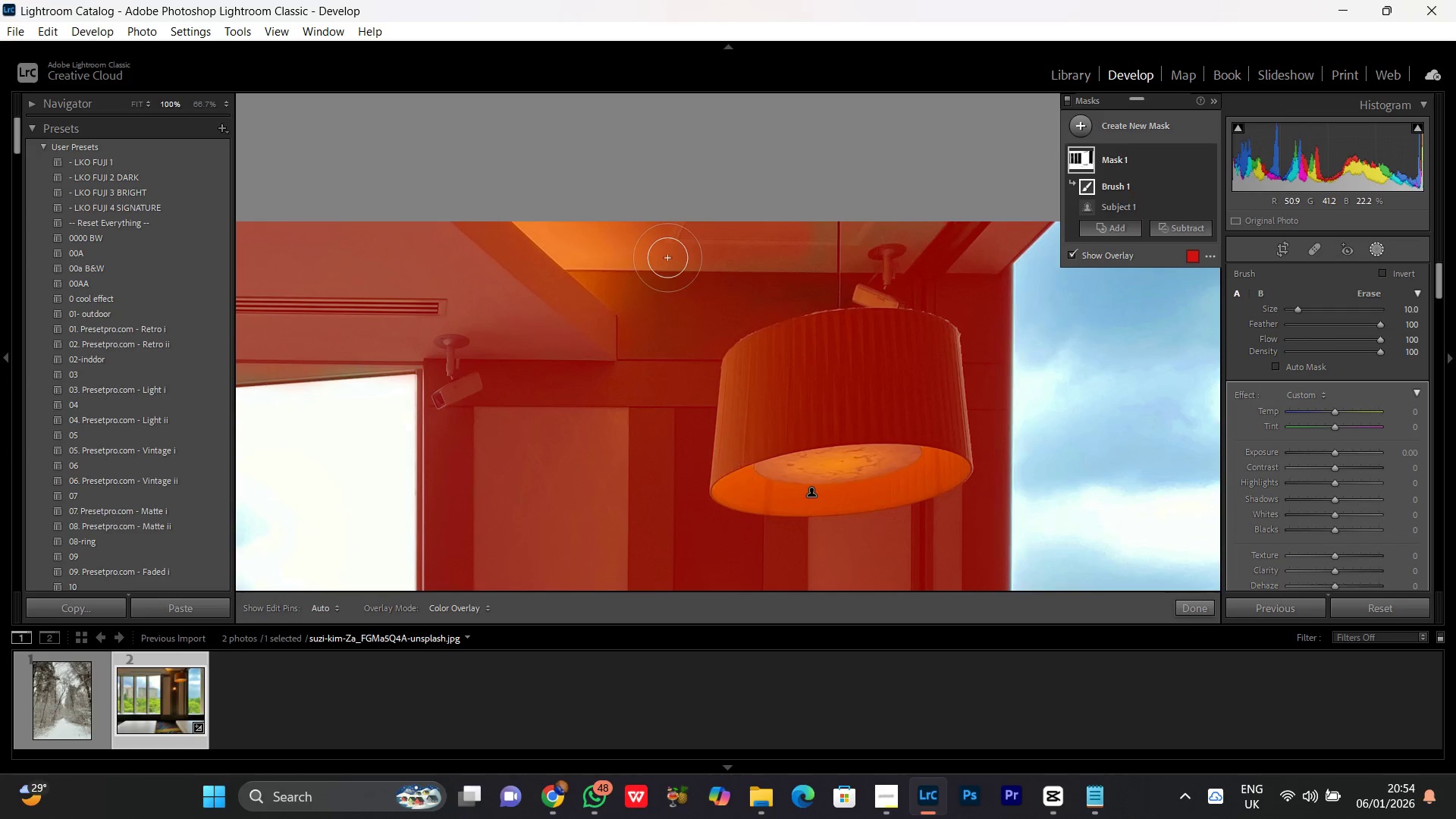 
left_click_drag(start_coordinate=[659, 260], to_coordinate=[573, 334])
 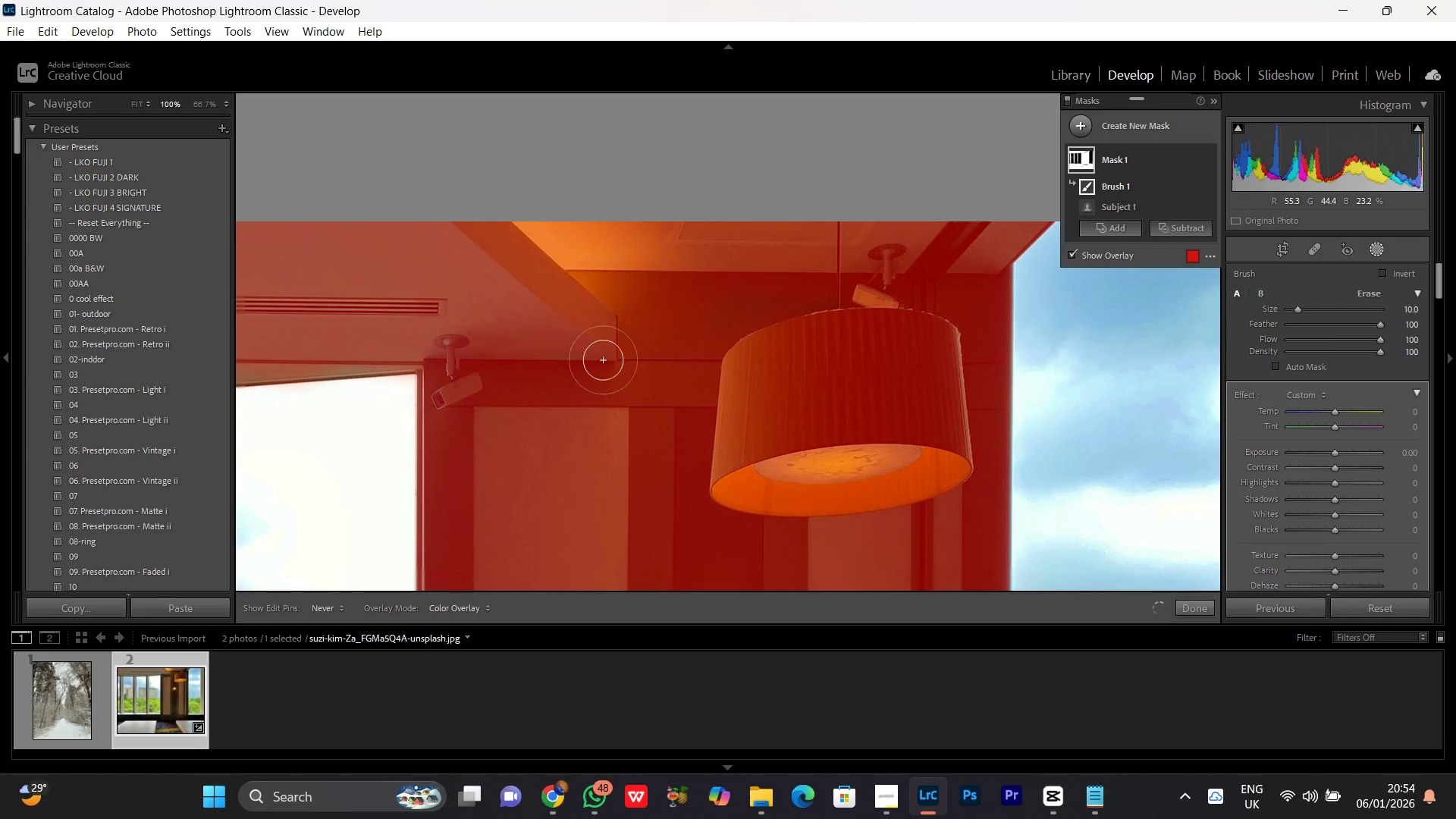 
hold_key(key=Space, duration=0.69)
 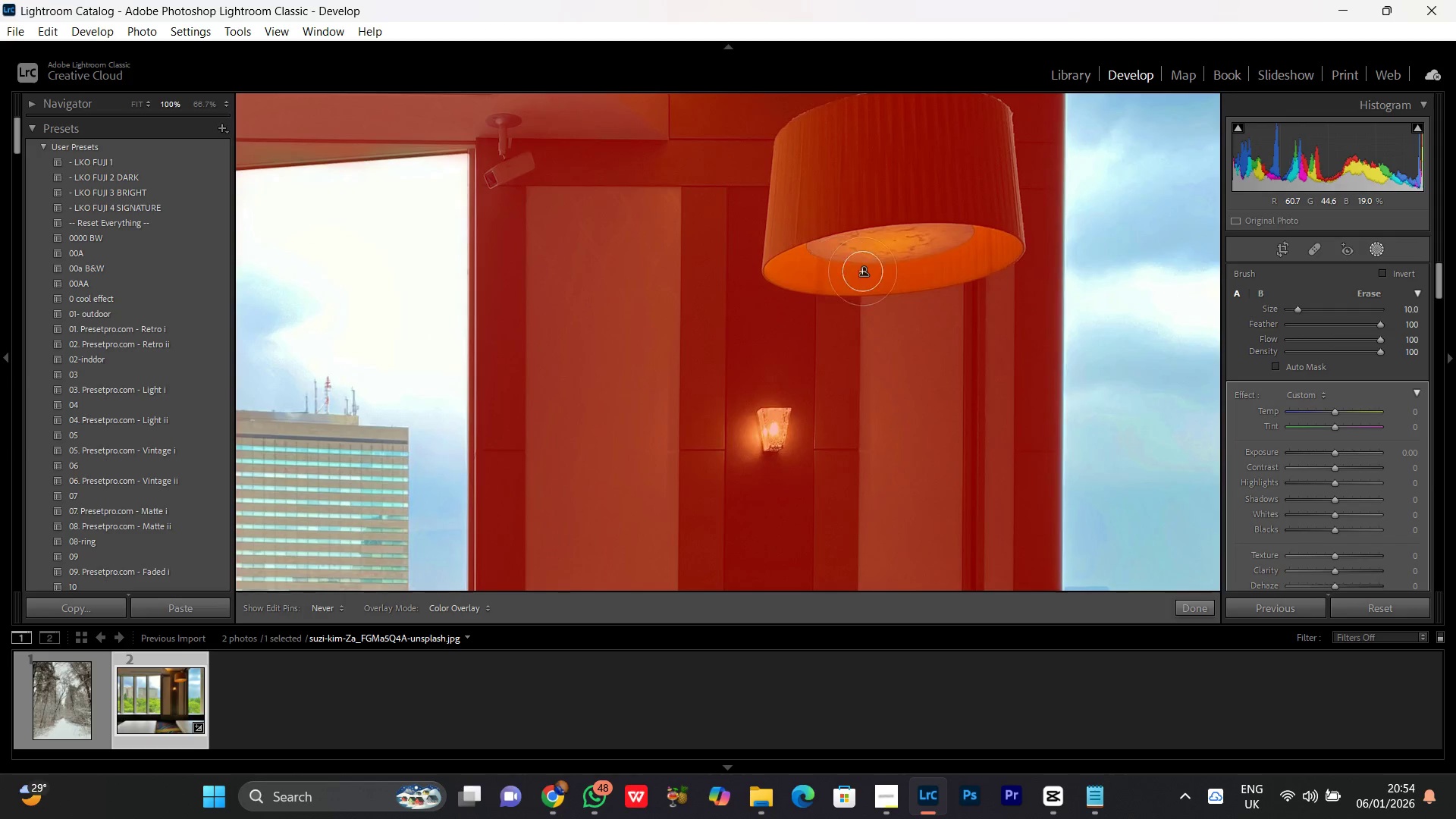 
left_click_drag(start_coordinate=[677, 426], to_coordinate=[730, 206])
 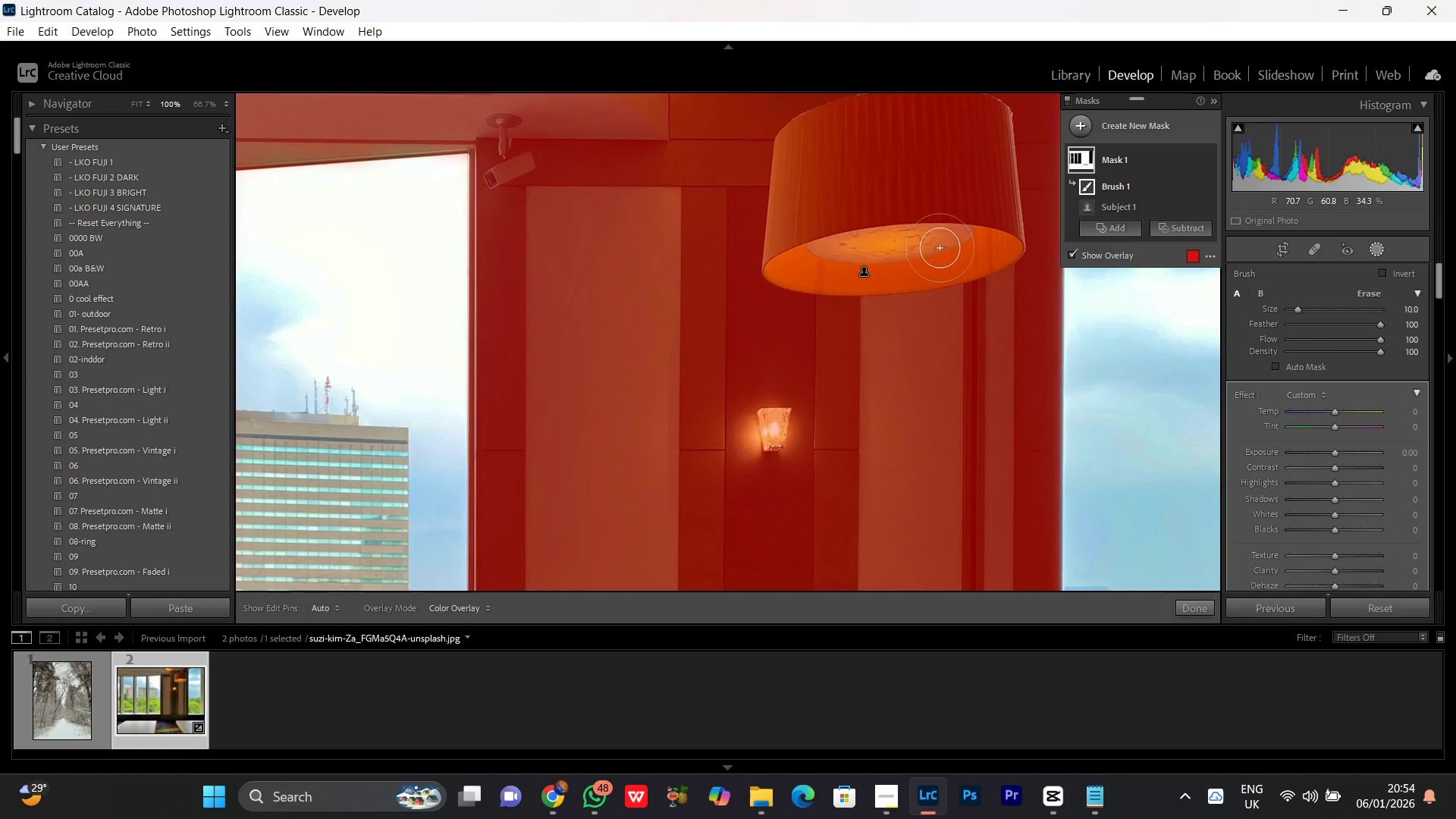 
left_click_drag(start_coordinate=[952, 249], to_coordinate=[602, 278])
 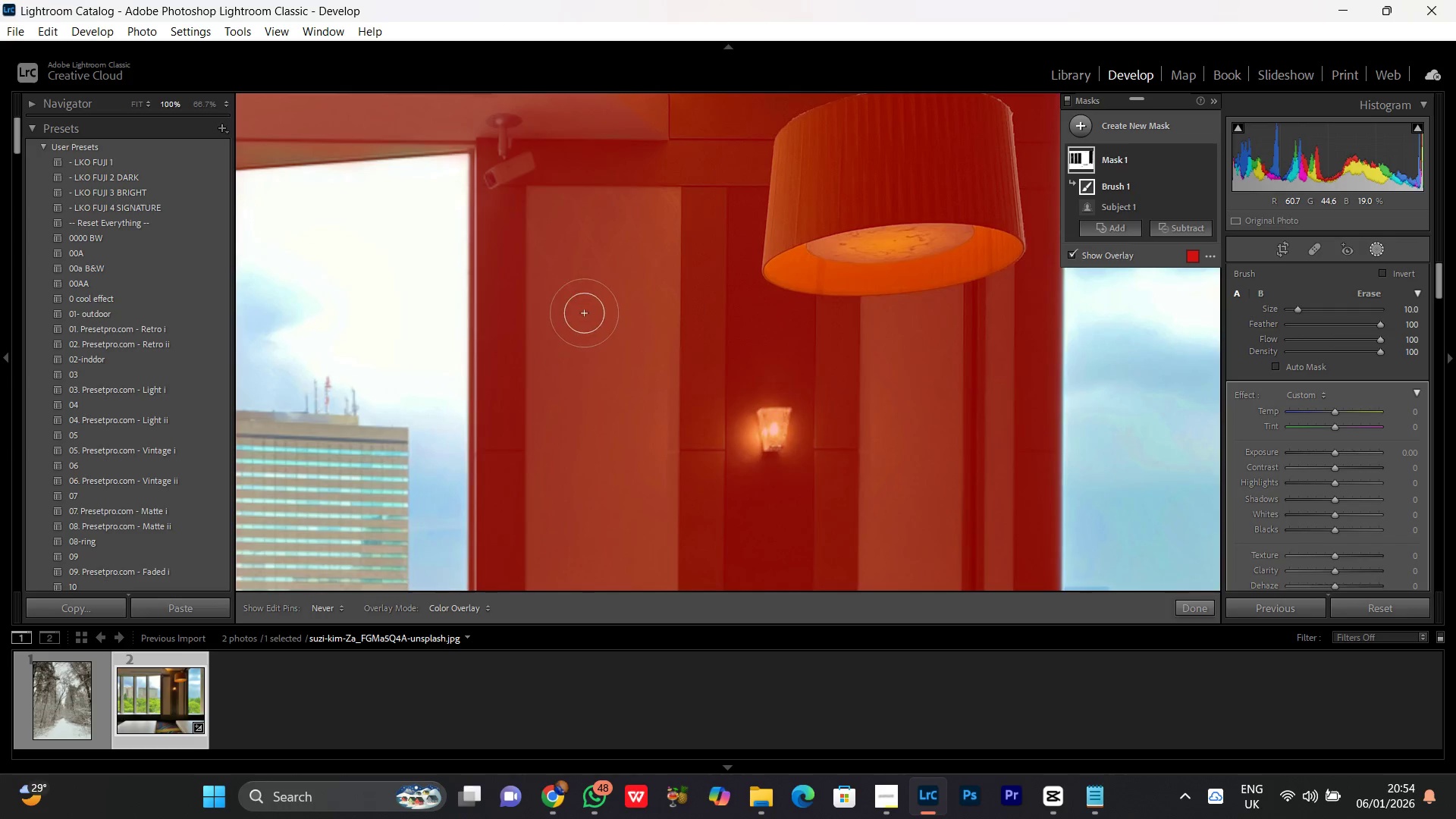 
hold_key(key=Space, duration=1.52)
 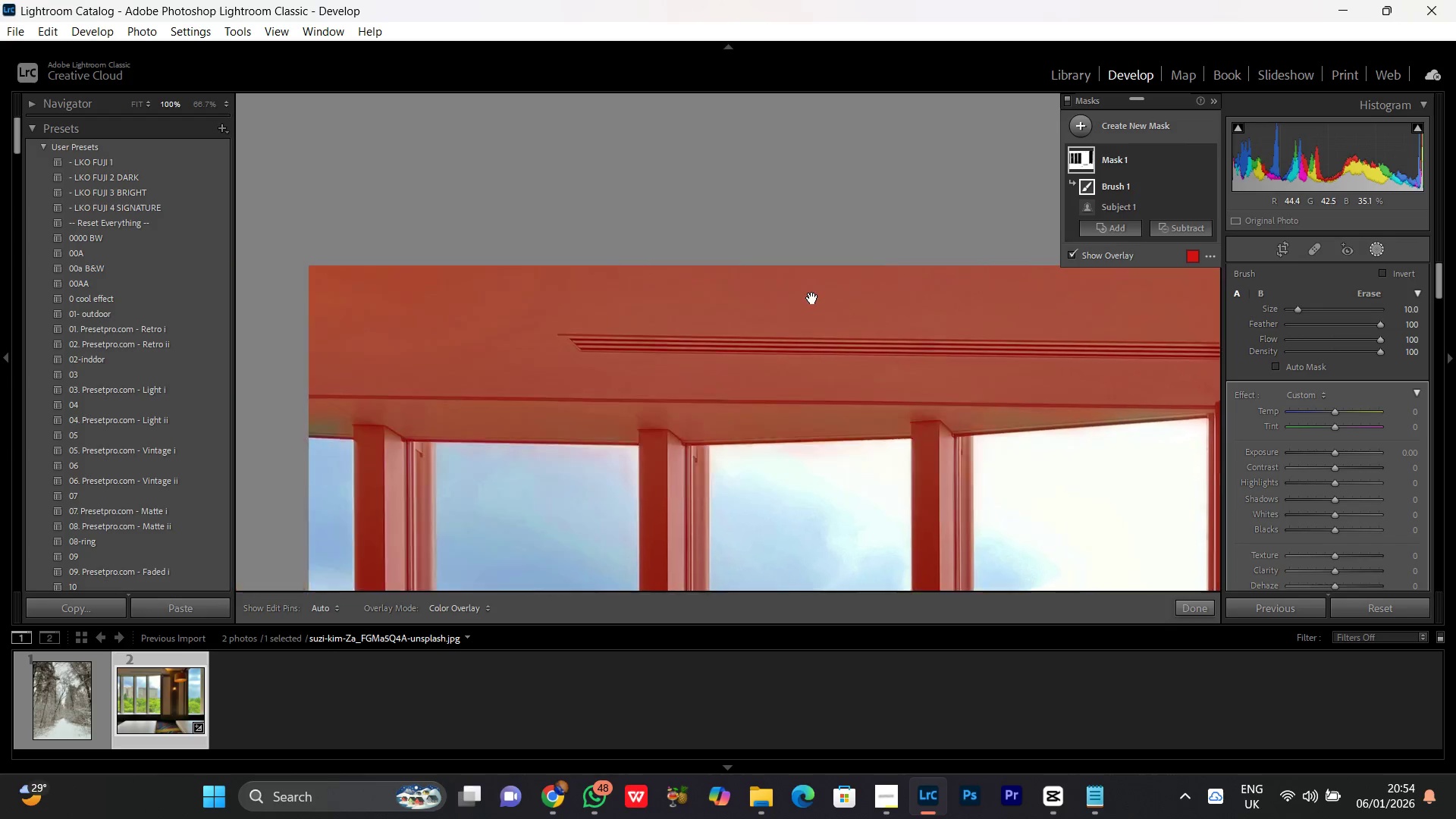 
left_click_drag(start_coordinate=[557, 198], to_coordinate=[830, 455])
 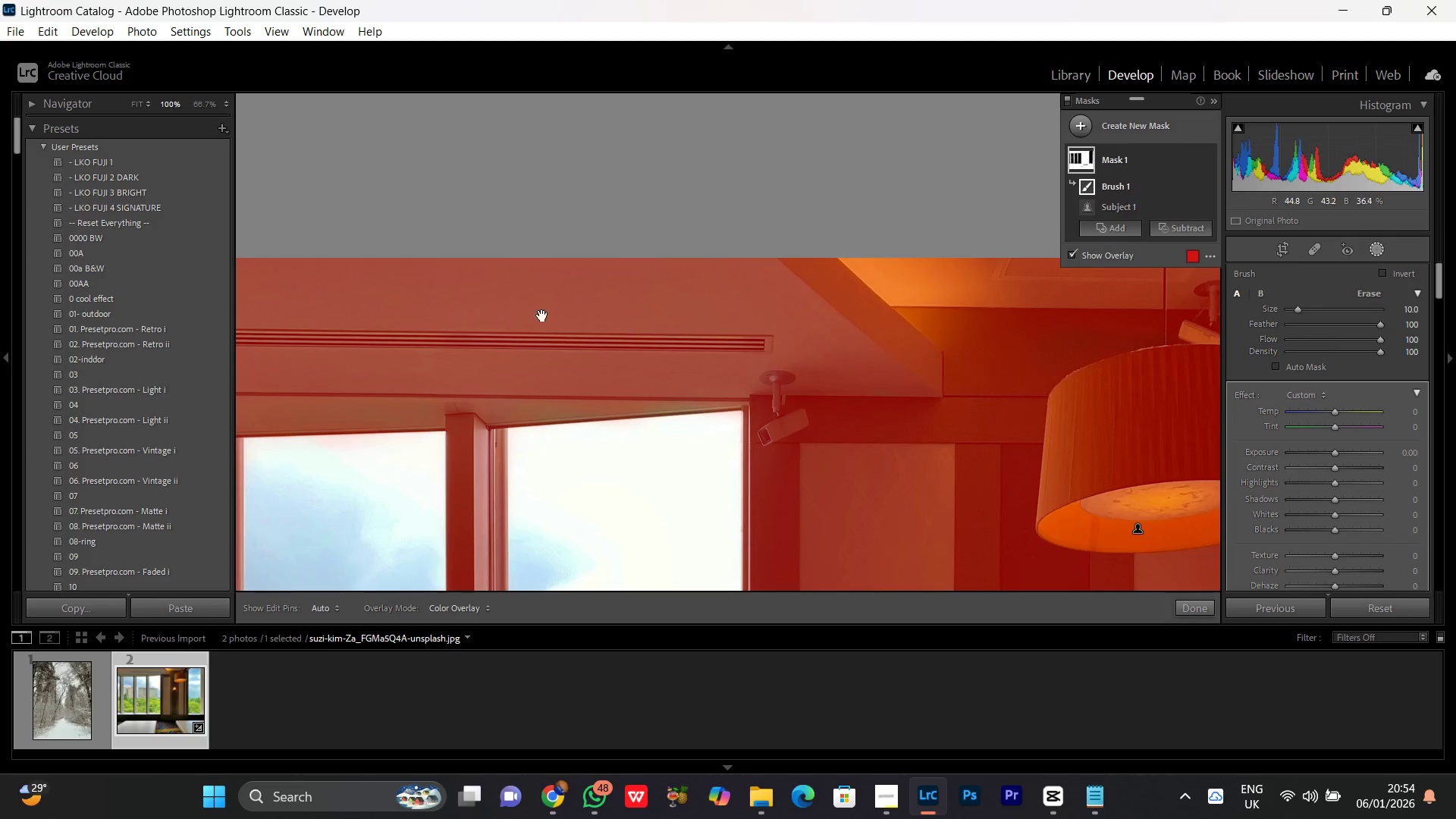 
left_click_drag(start_coordinate=[526, 317], to_coordinate=[860, 318])
 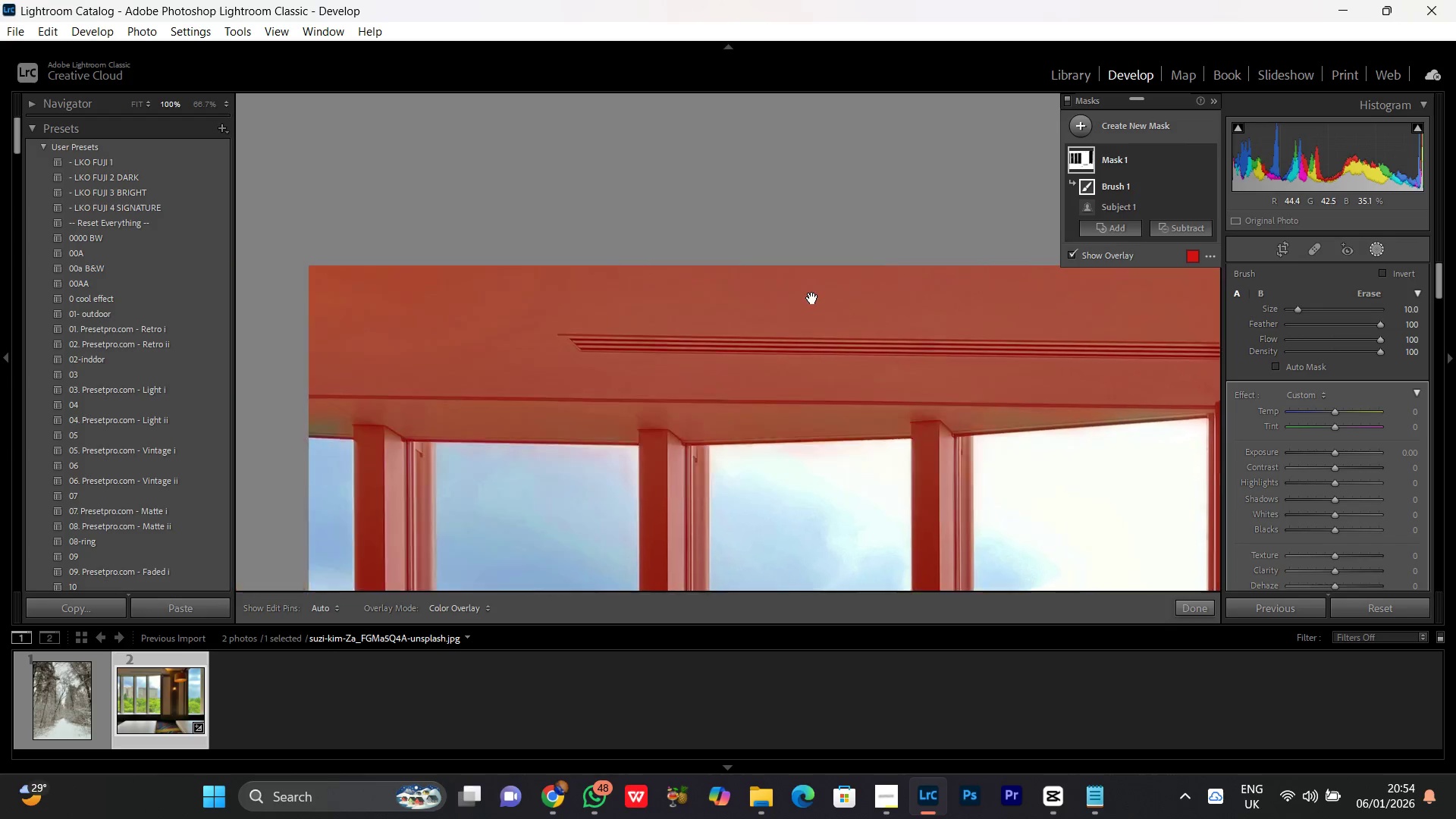 
hold_key(key=Space, duration=0.94)
 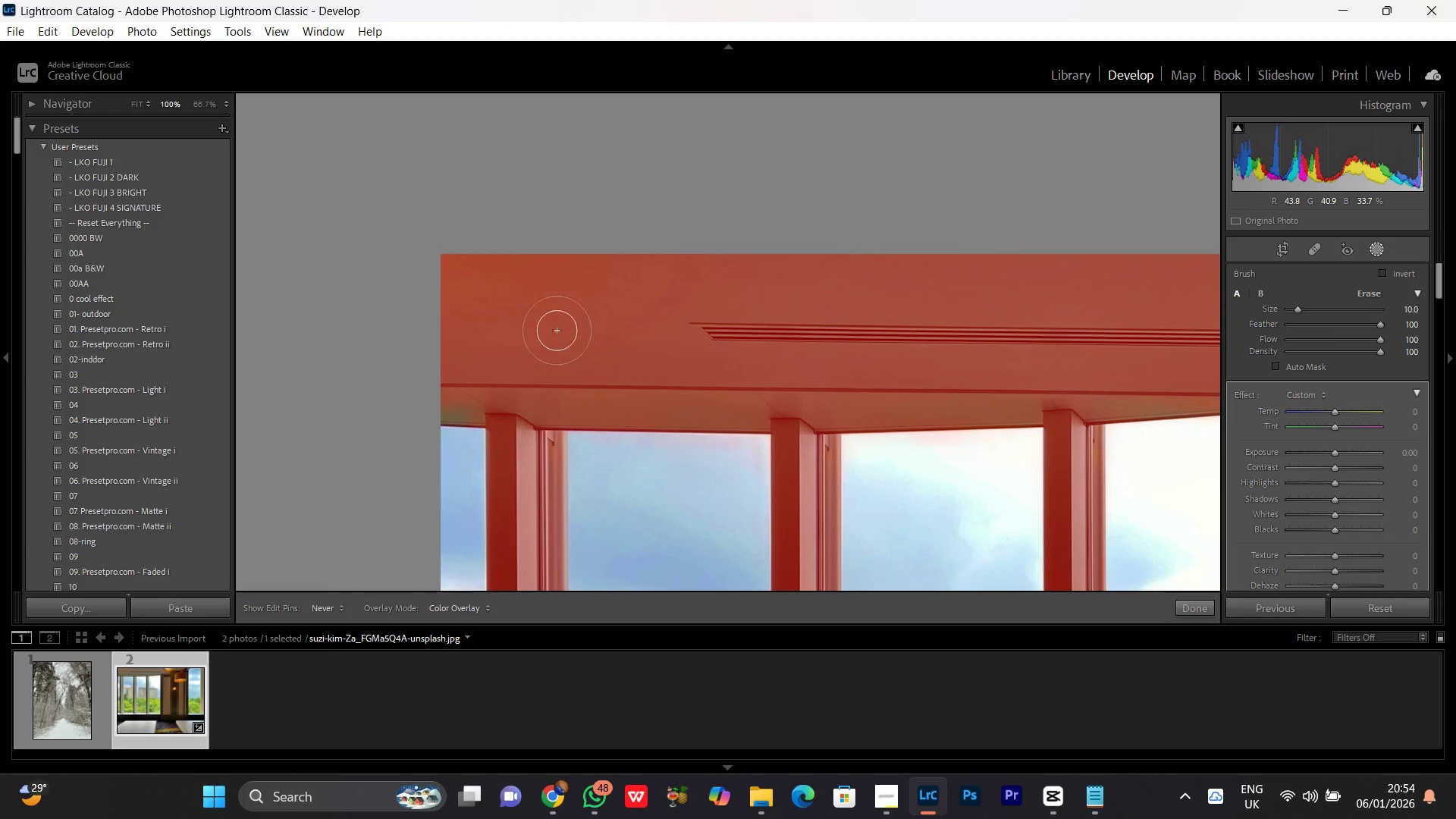 
left_click_drag(start_coordinate=[552, 300], to_coordinate=[816, 294])
 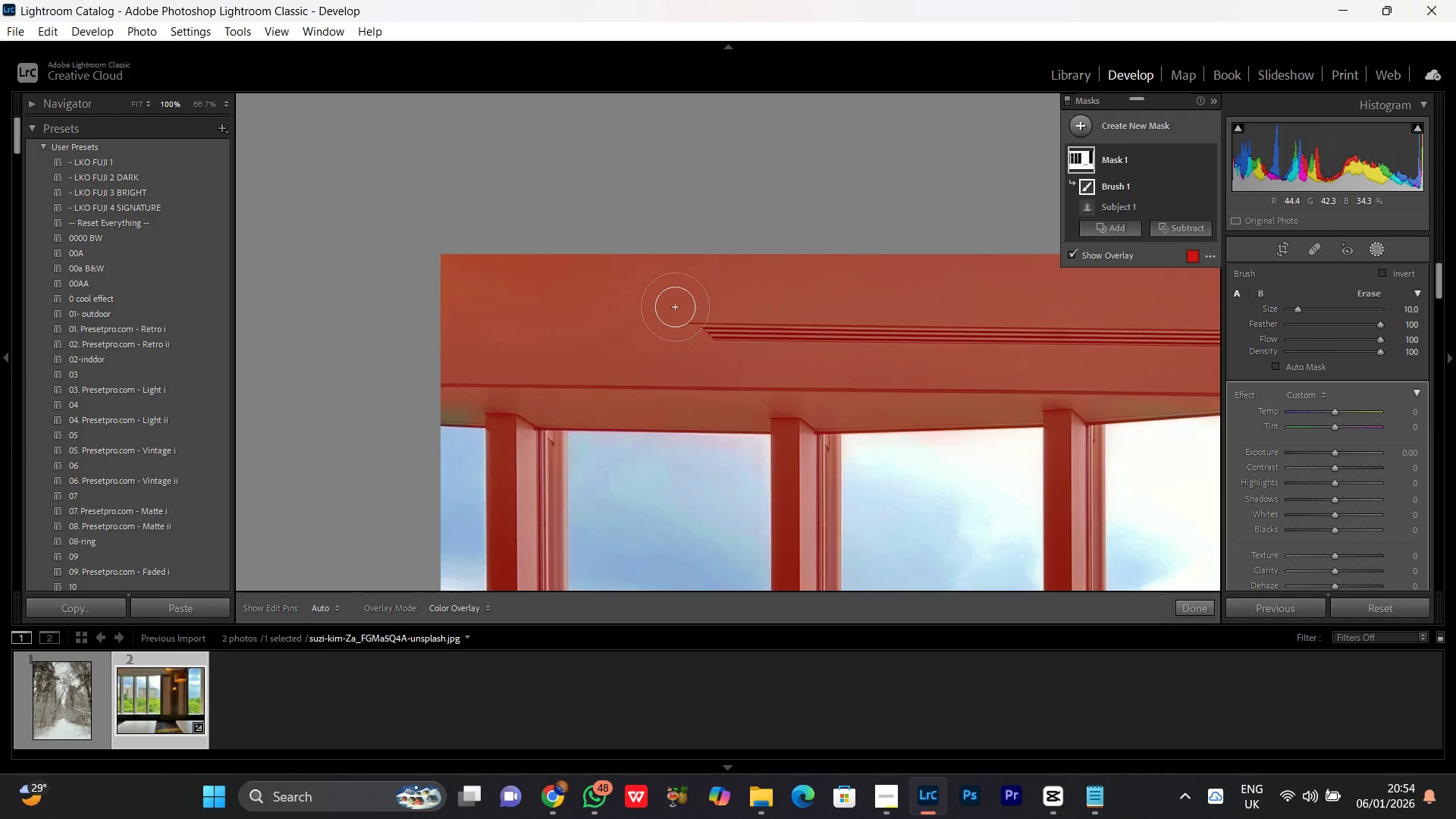 
left_click_drag(start_coordinate=[671, 309], to_coordinate=[480, 362])
 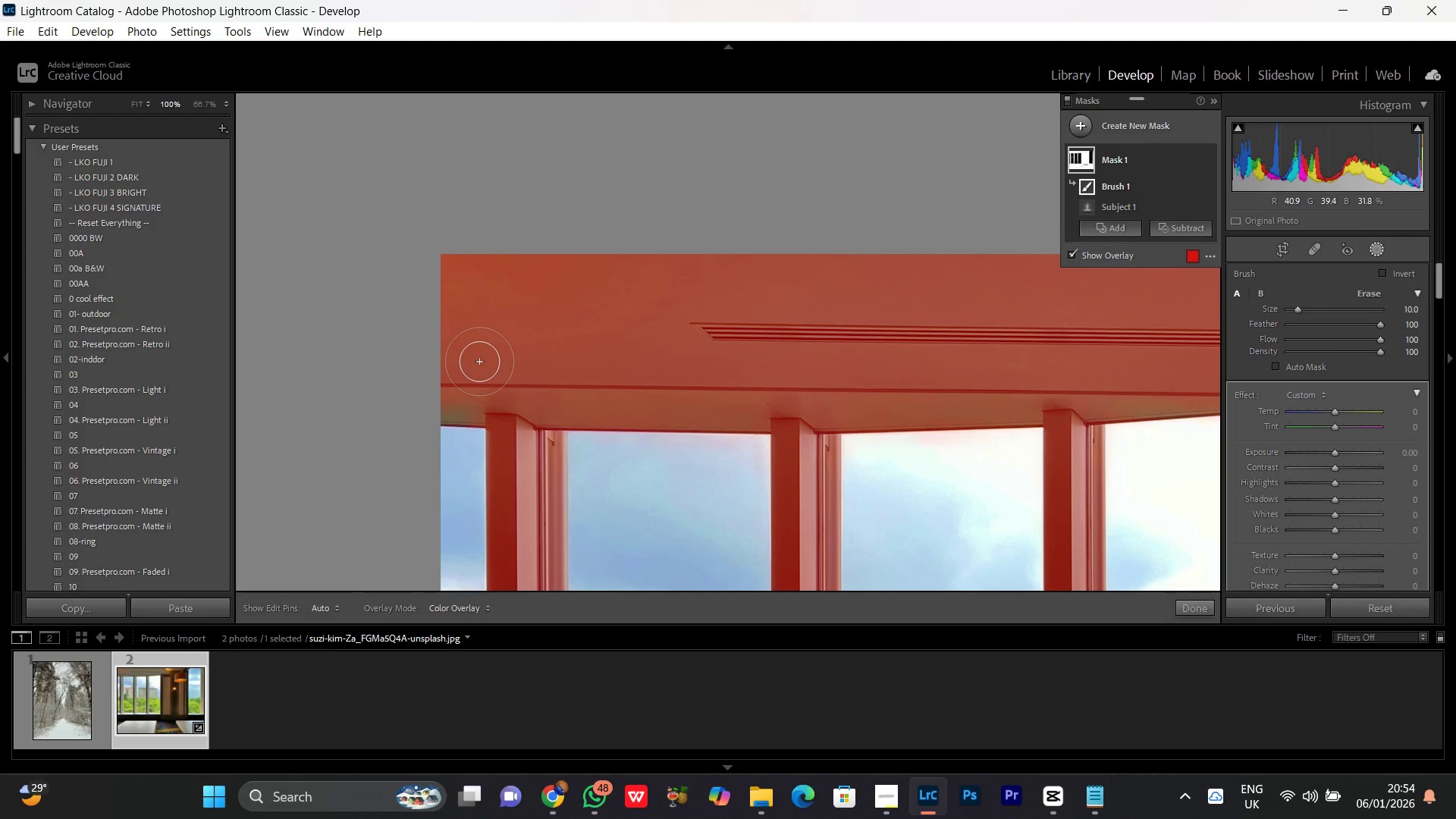 
key(Space)
 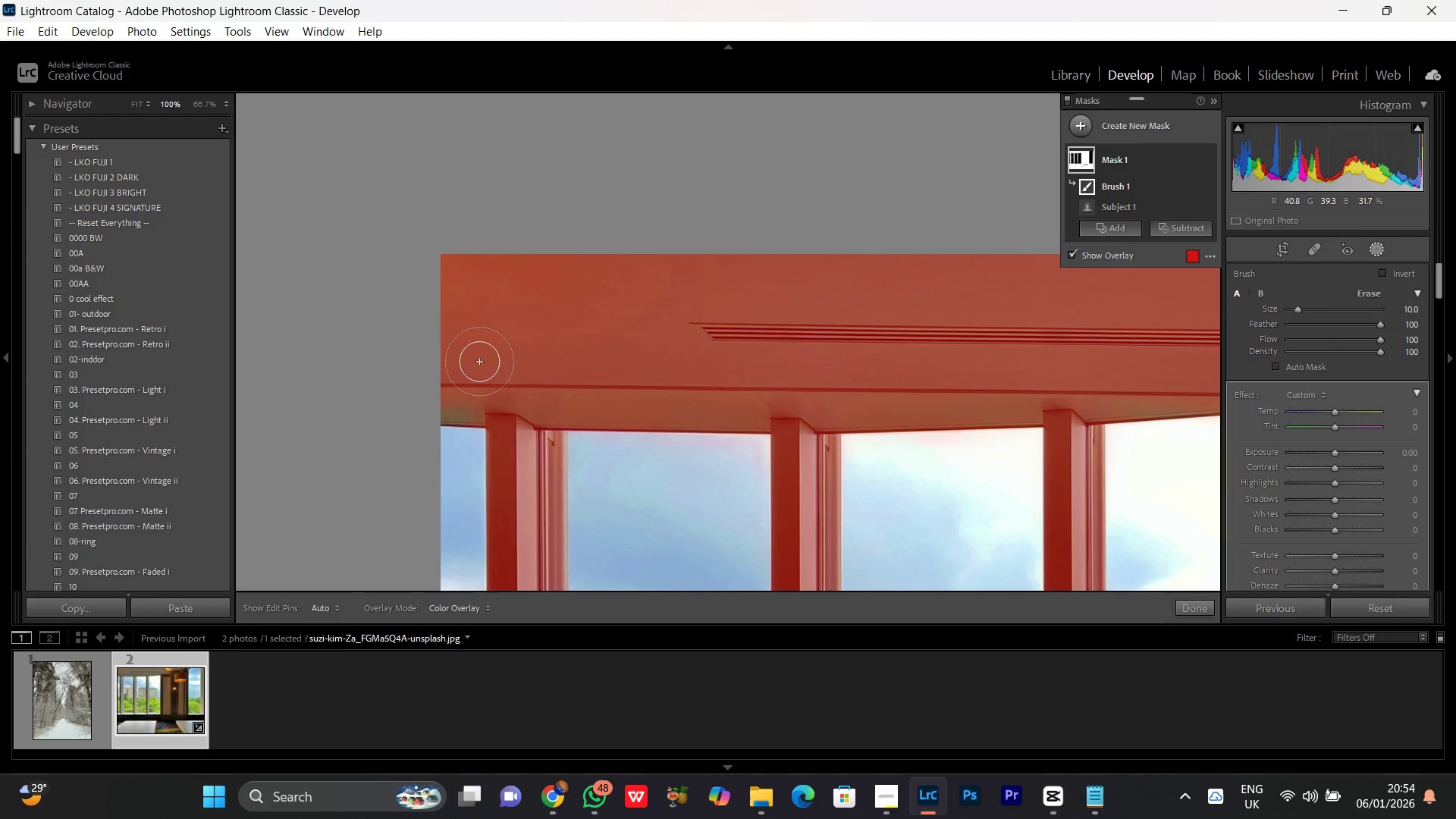 
key(Control+Equal)
 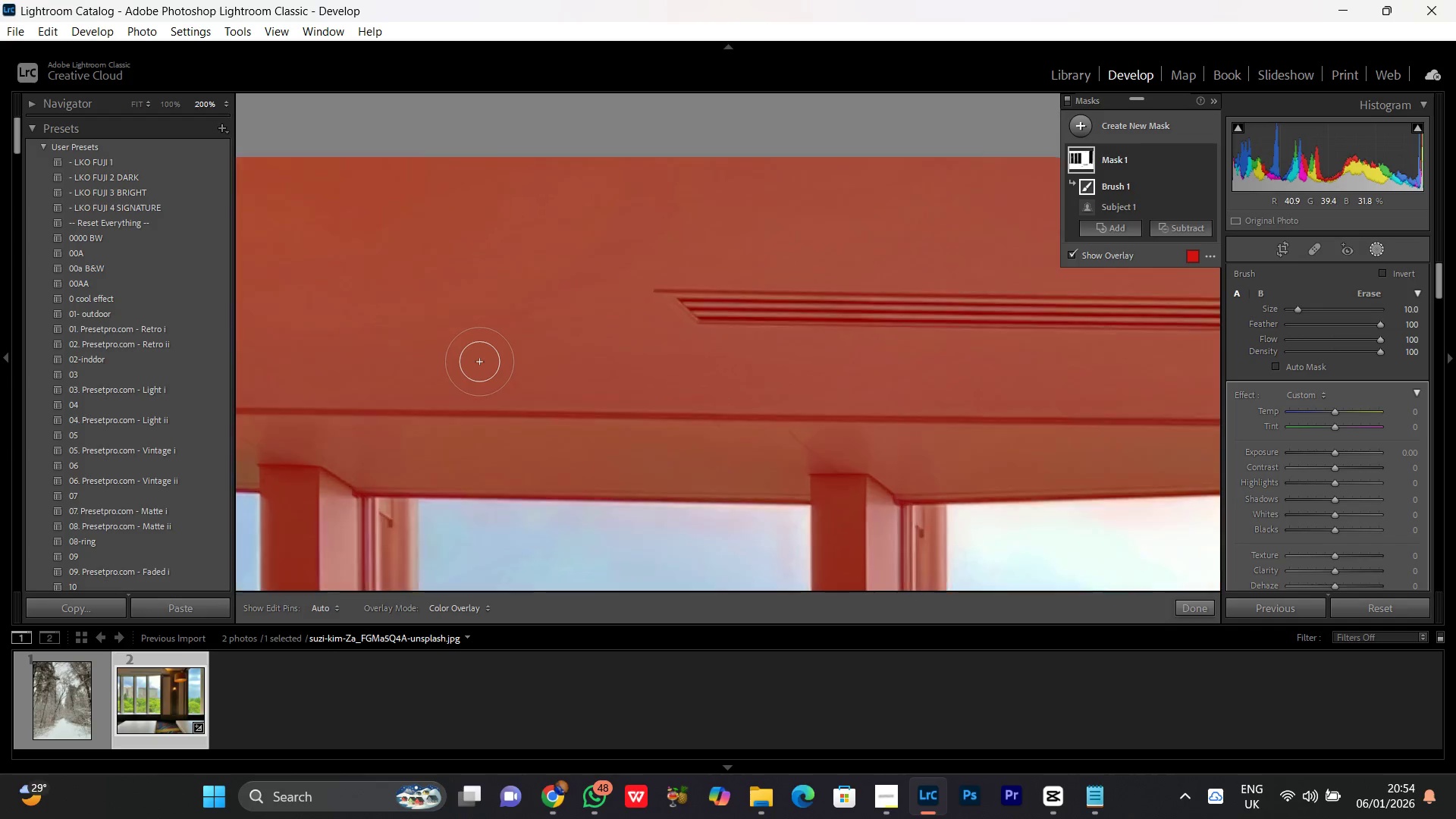 
key(Control+Equal)
 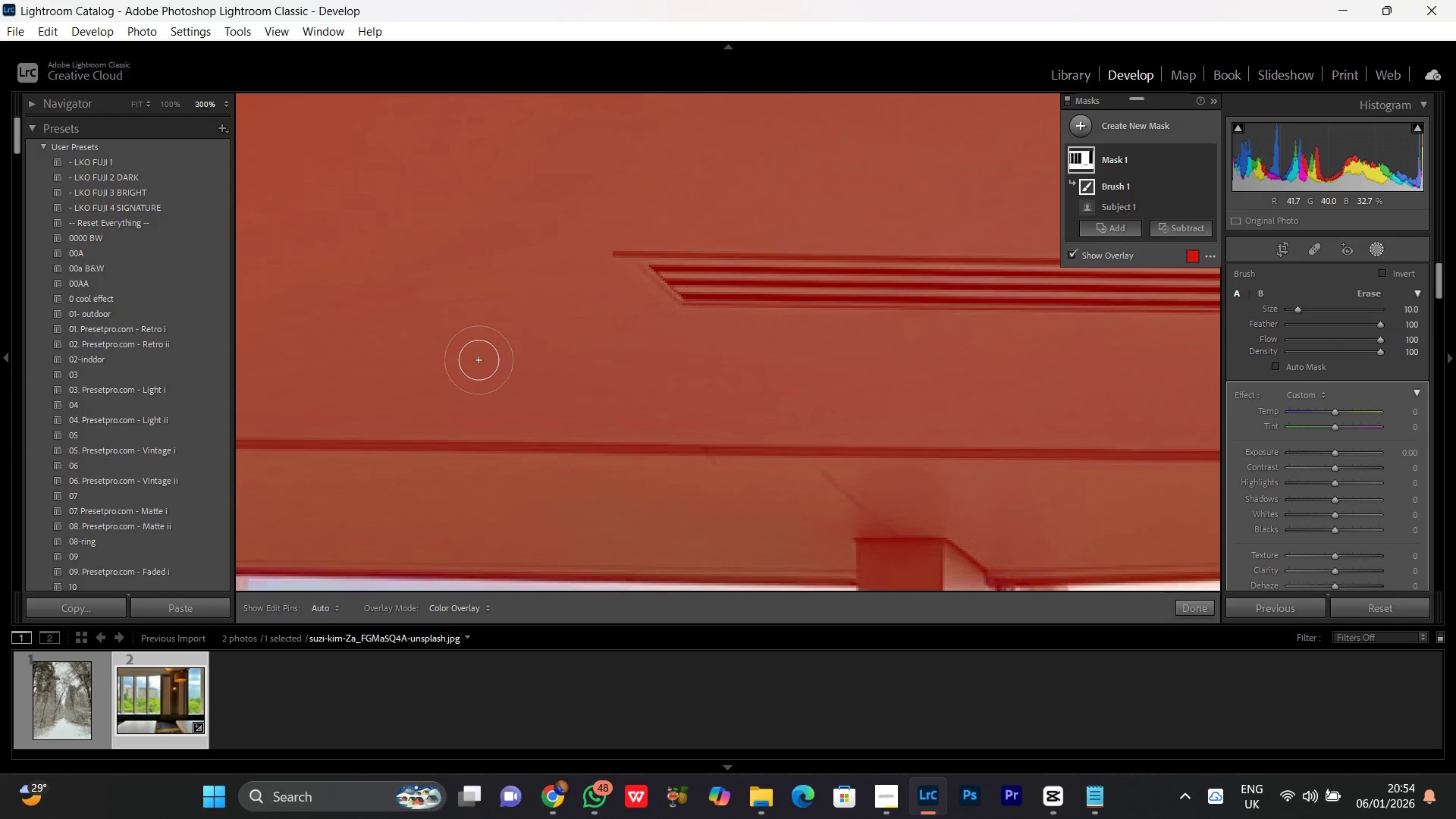 
hold_key(key=Space, duration=7.03)
 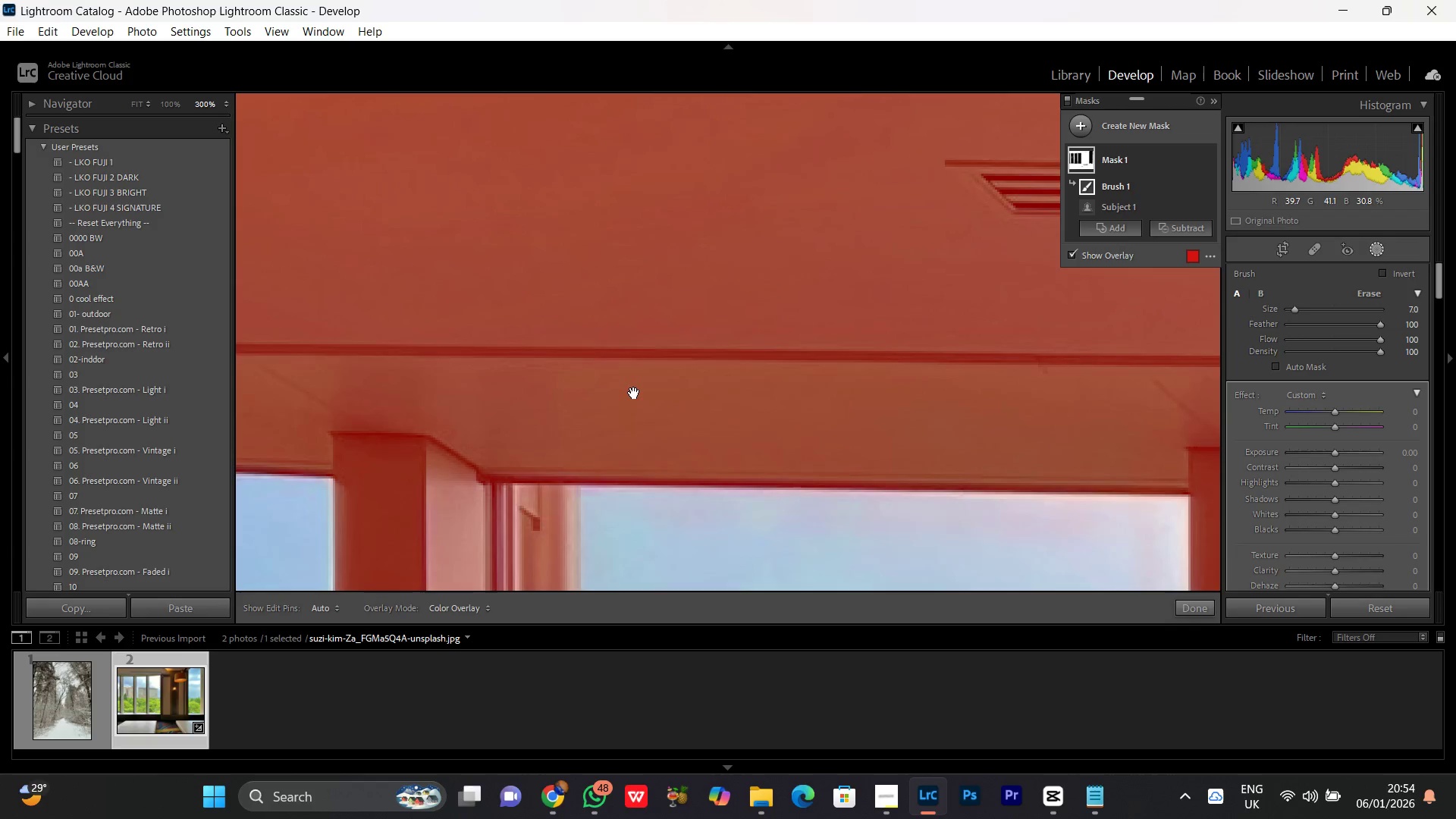 
left_click_drag(start_coordinate=[445, 328], to_coordinate=[837, 290])
 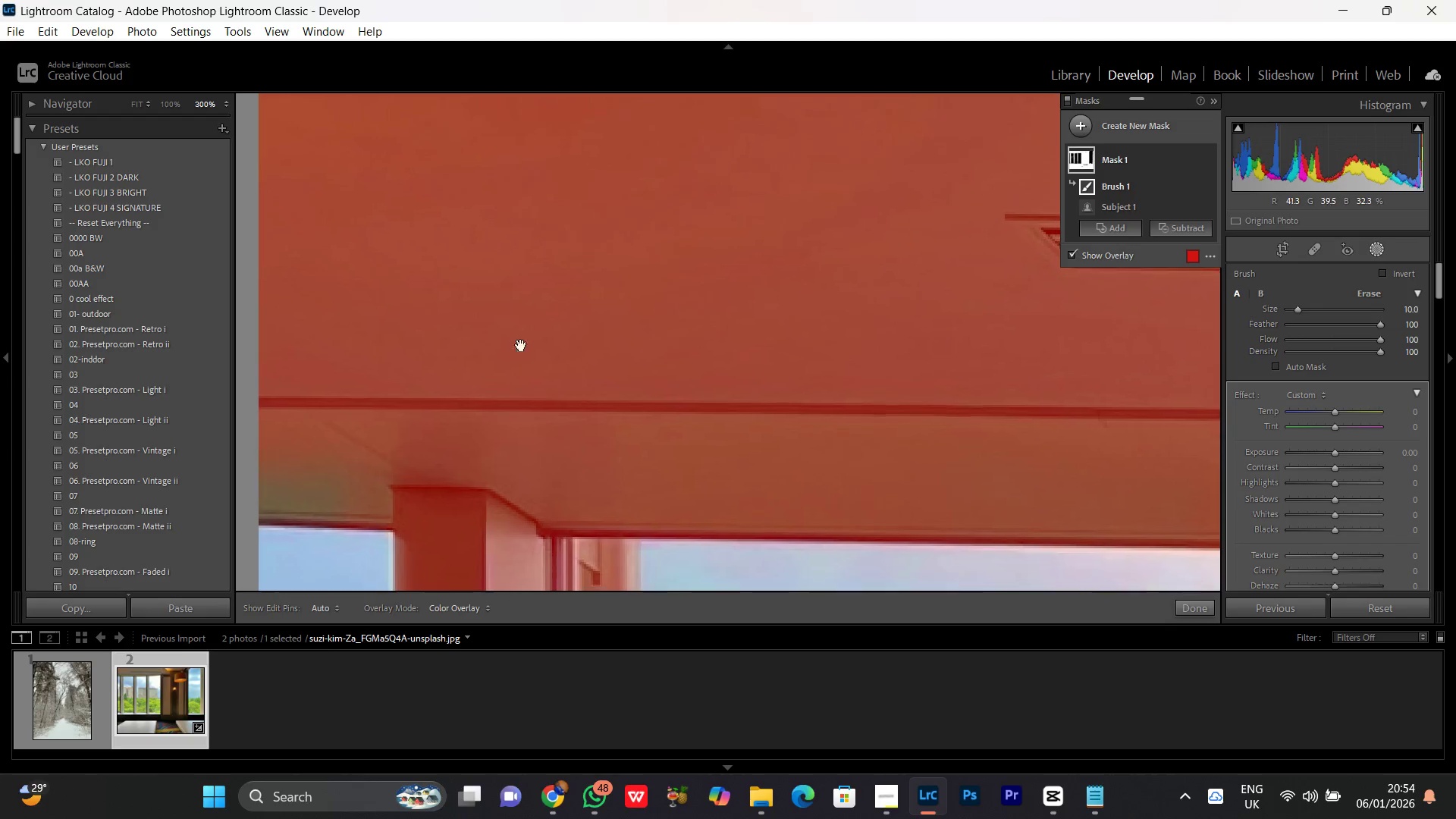 
left_click_drag(start_coordinate=[517, 348], to_coordinate=[717, 313])
 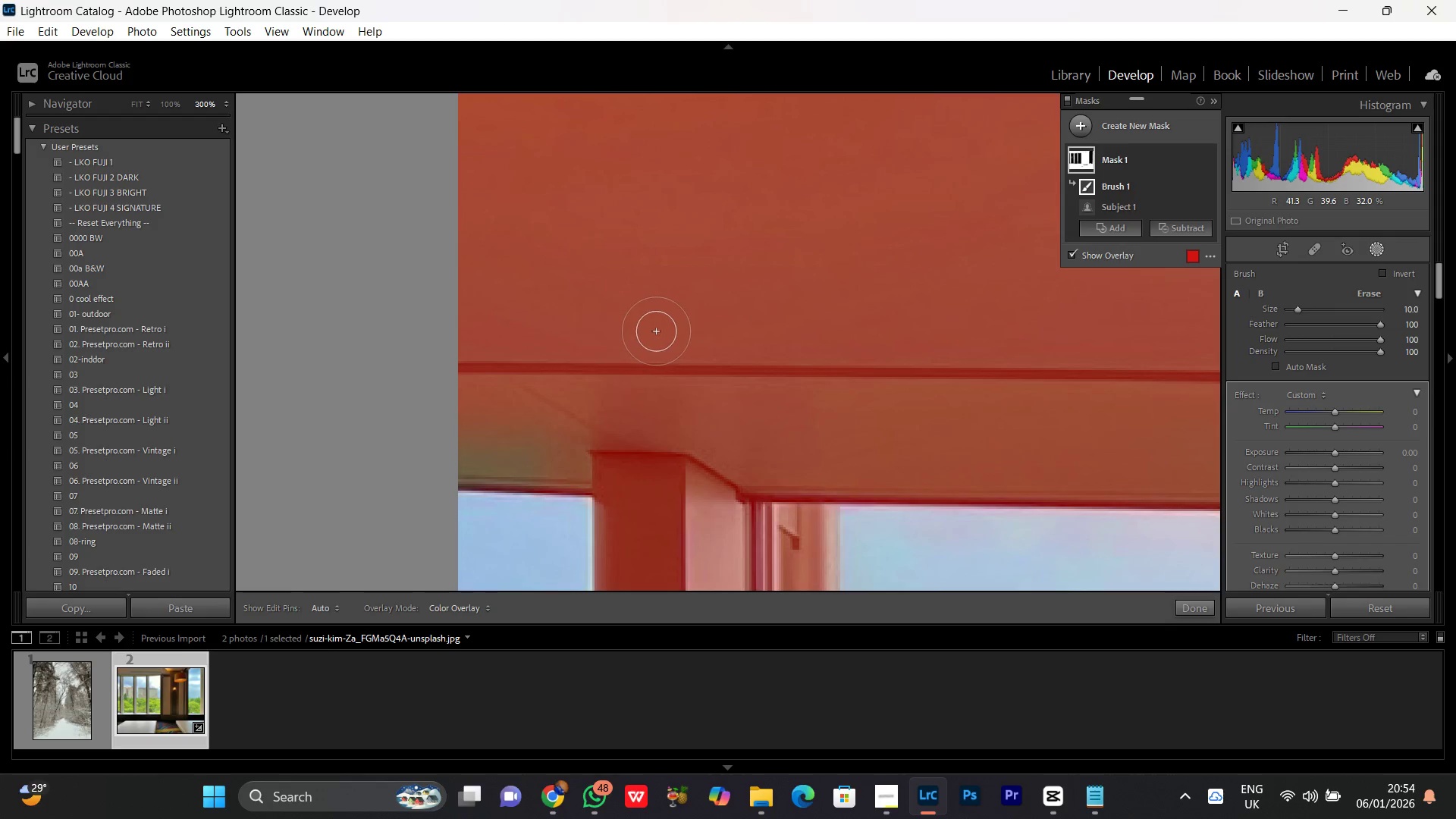 
key(BracketLeft)
 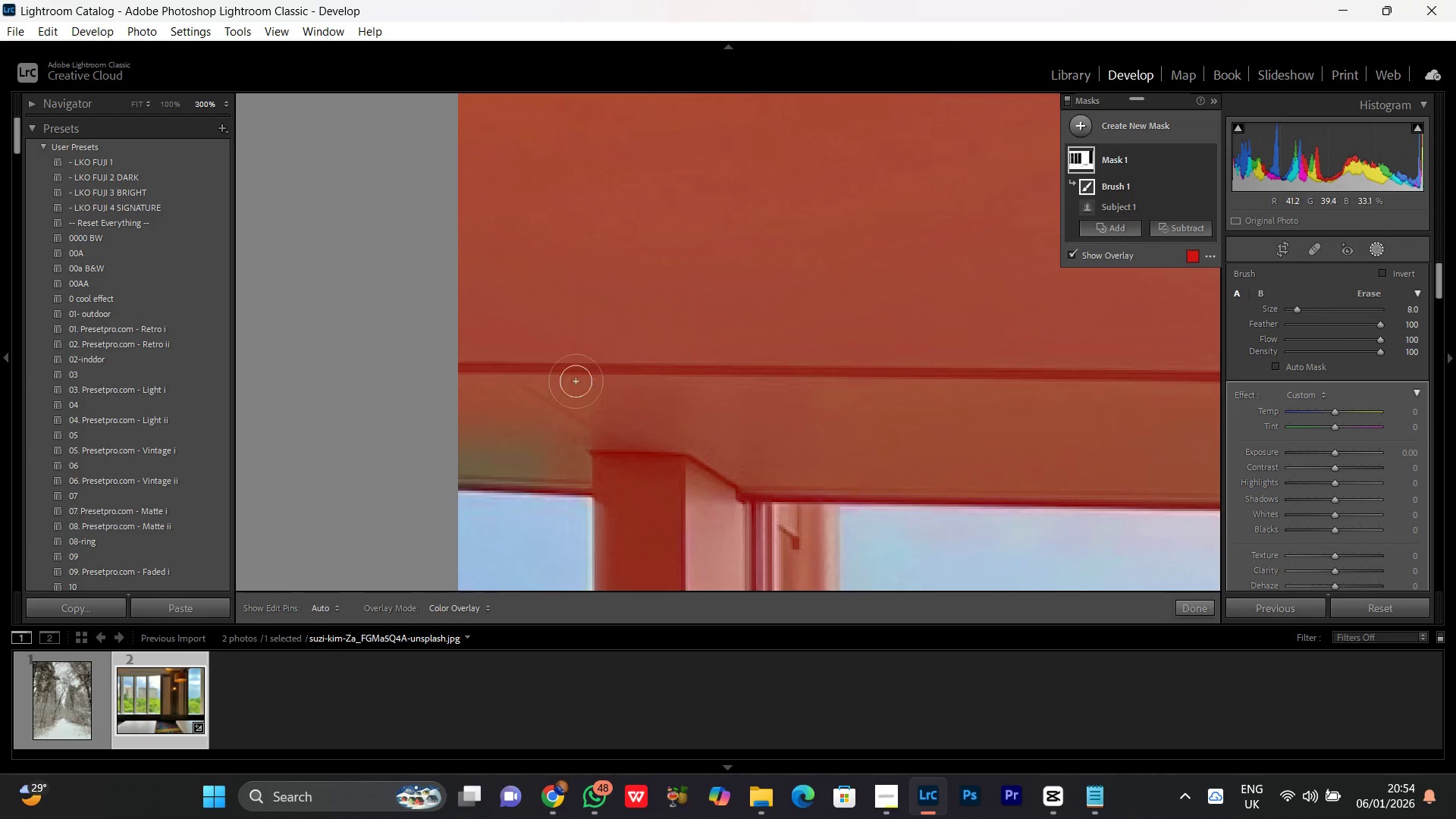 
key(BracketLeft)
 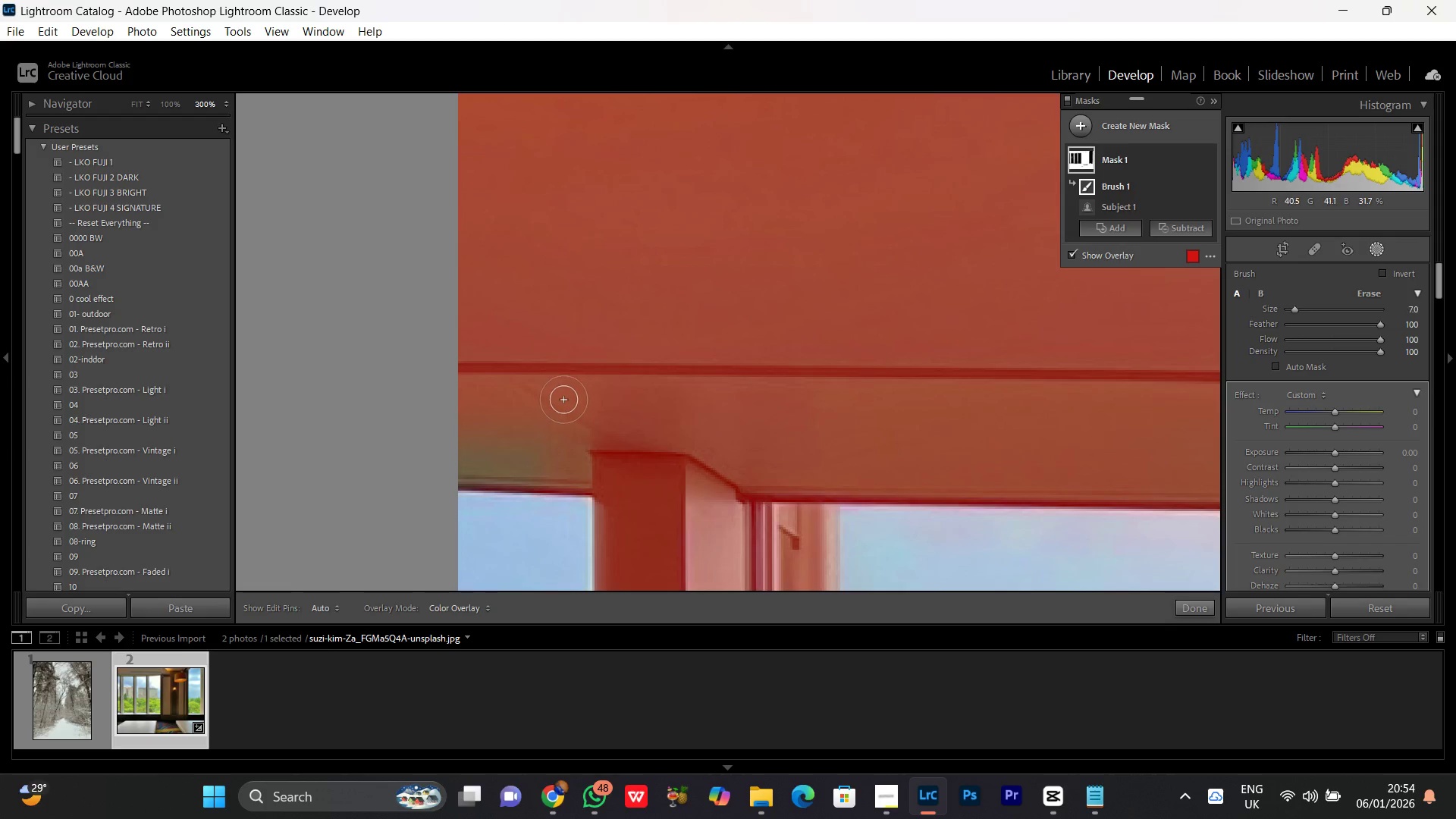 
key(BracketLeft)
 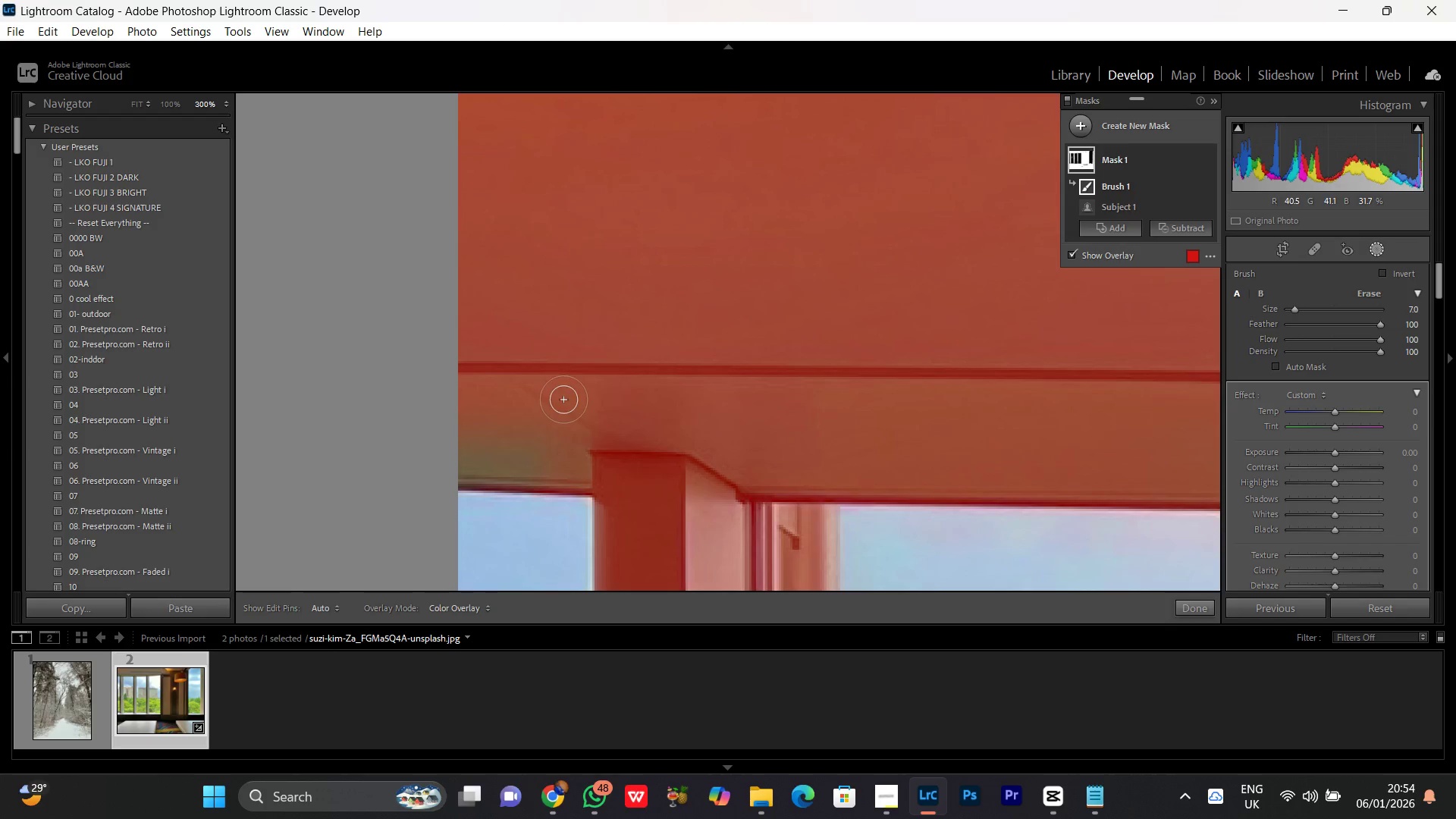 
key(BracketLeft)
 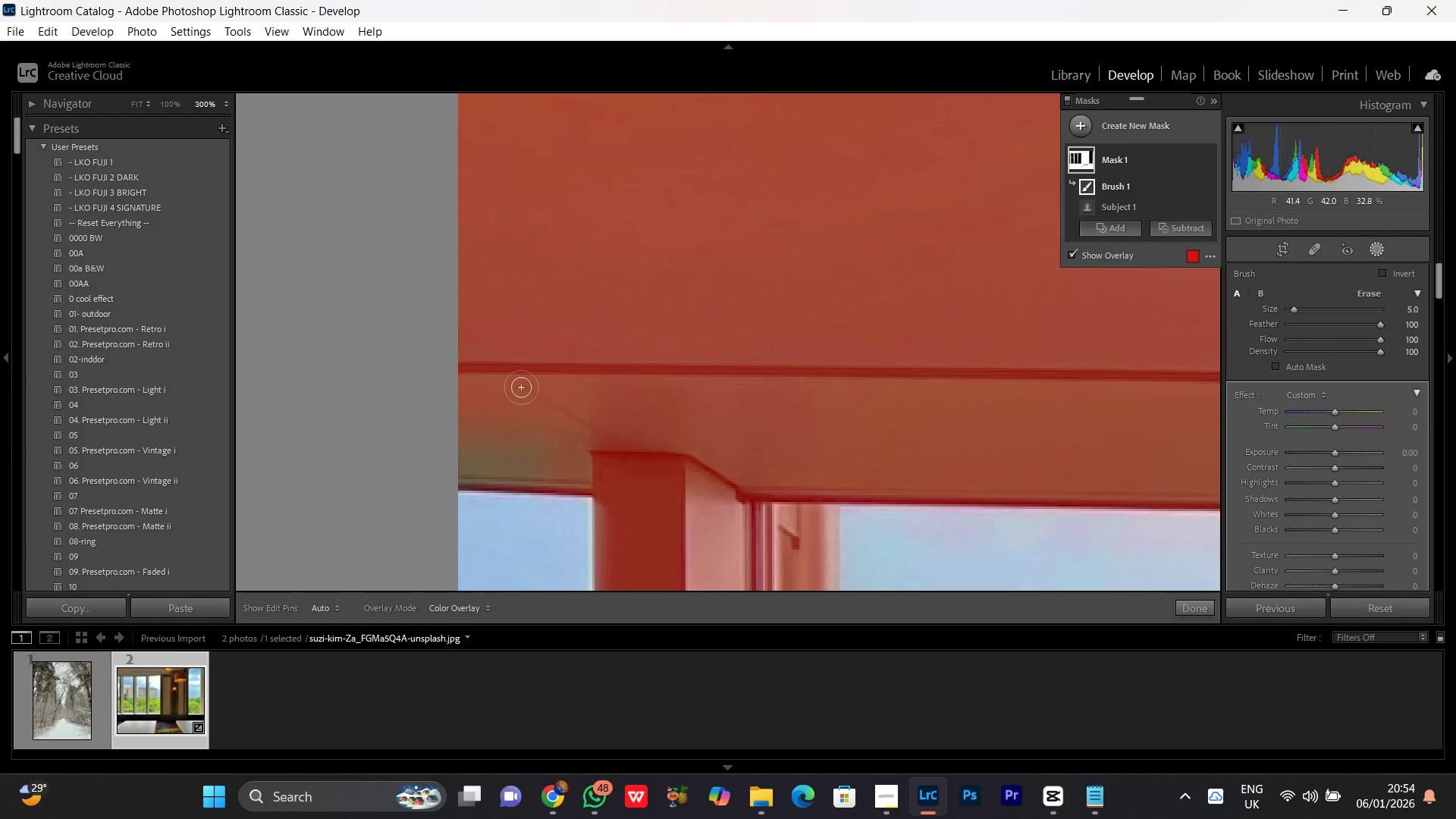 
key(BracketLeft)
 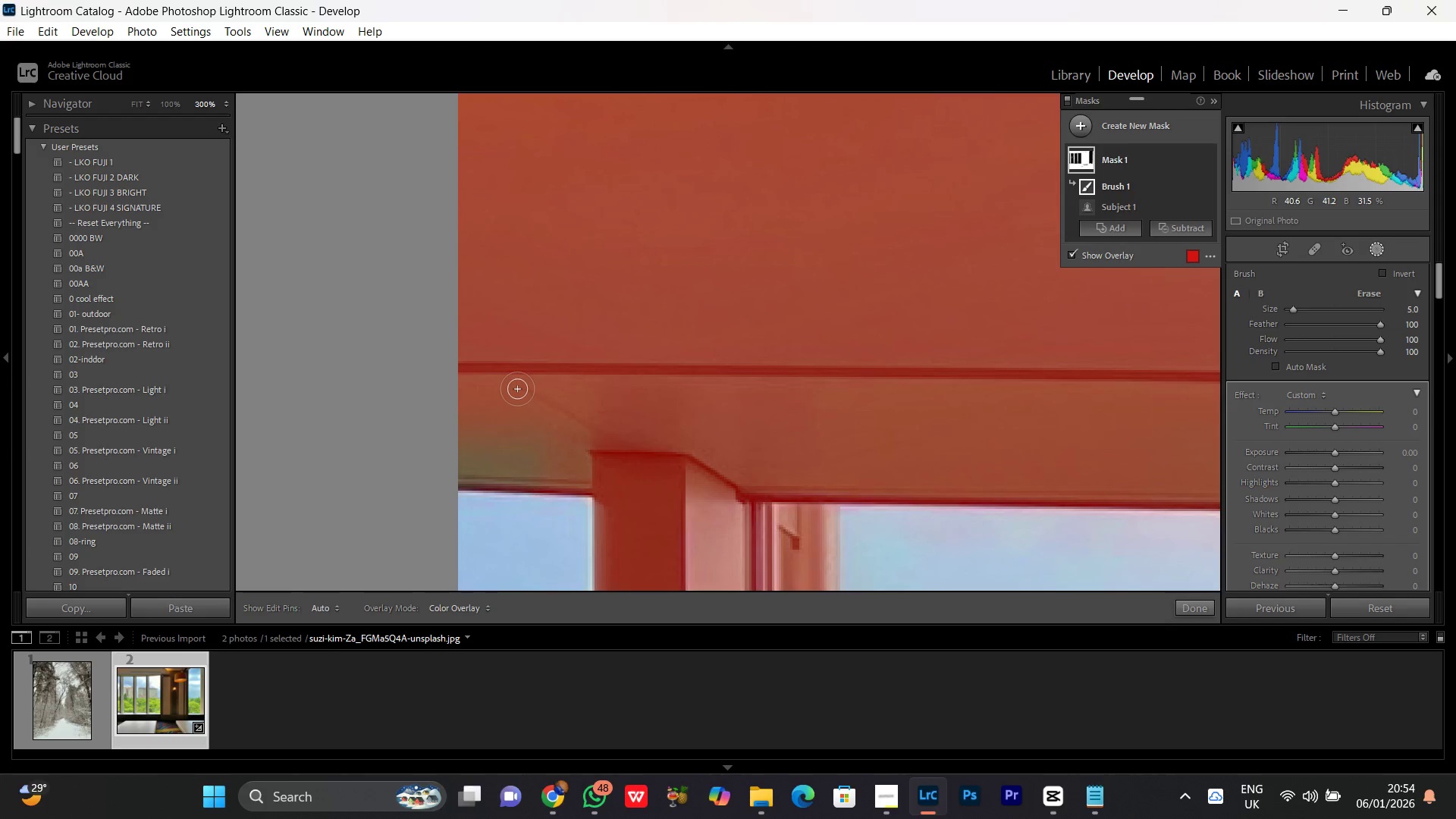 
key(BracketRight)
 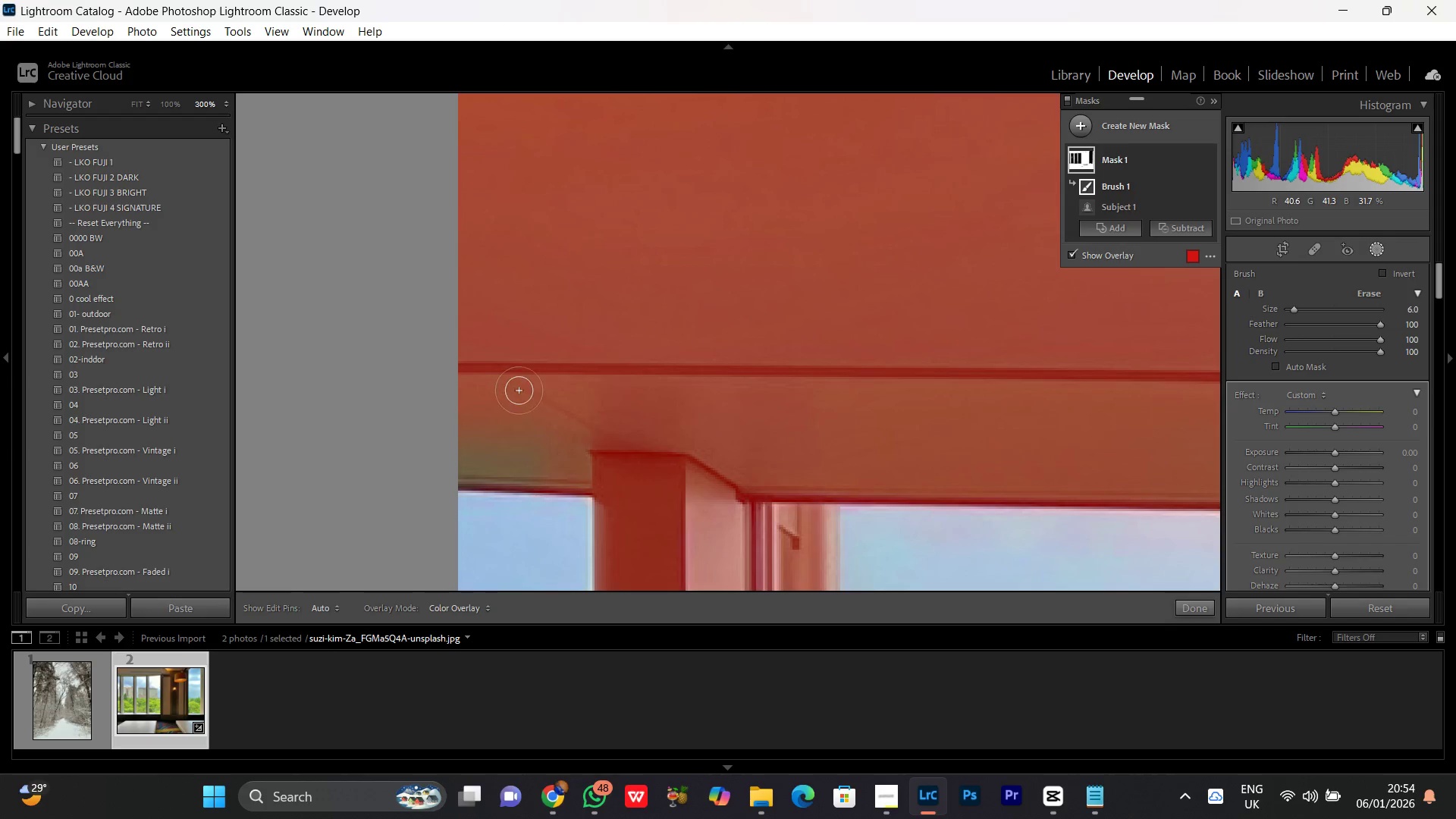 
key(BracketRight)
 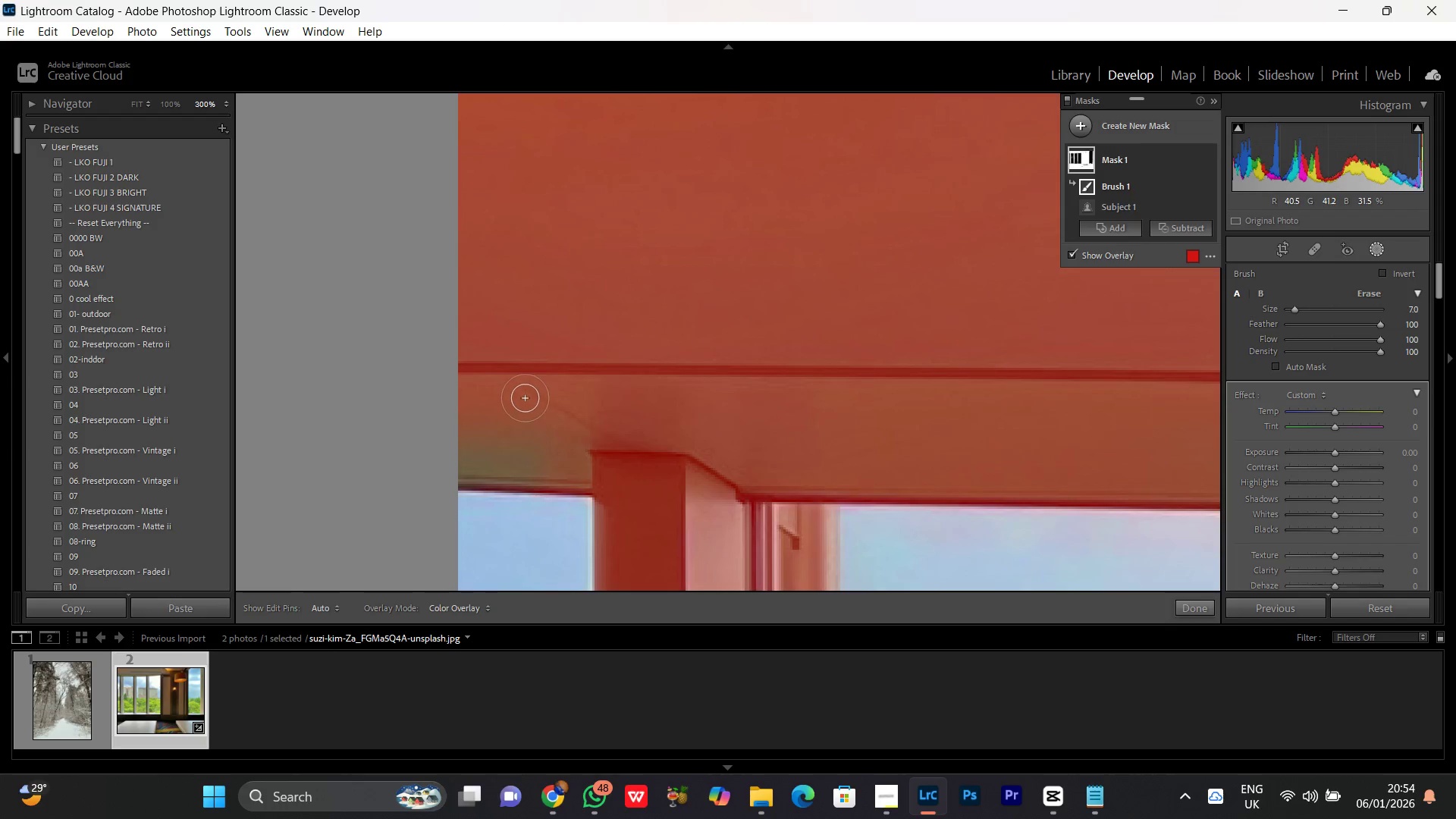 
left_click_drag(start_coordinate=[525, 400], to_coordinate=[613, 537])
 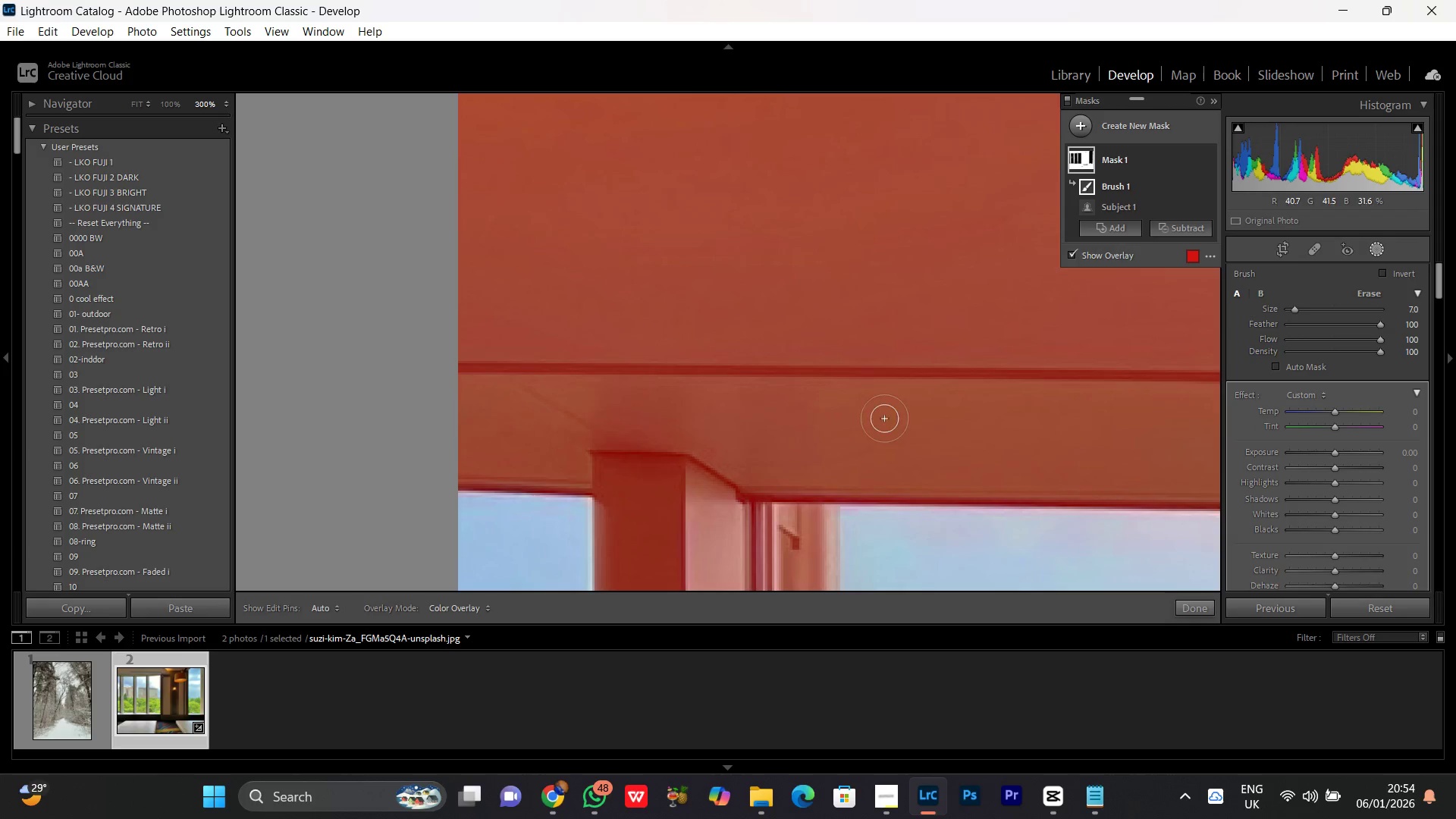 
hold_key(key=Space, duration=0.66)
 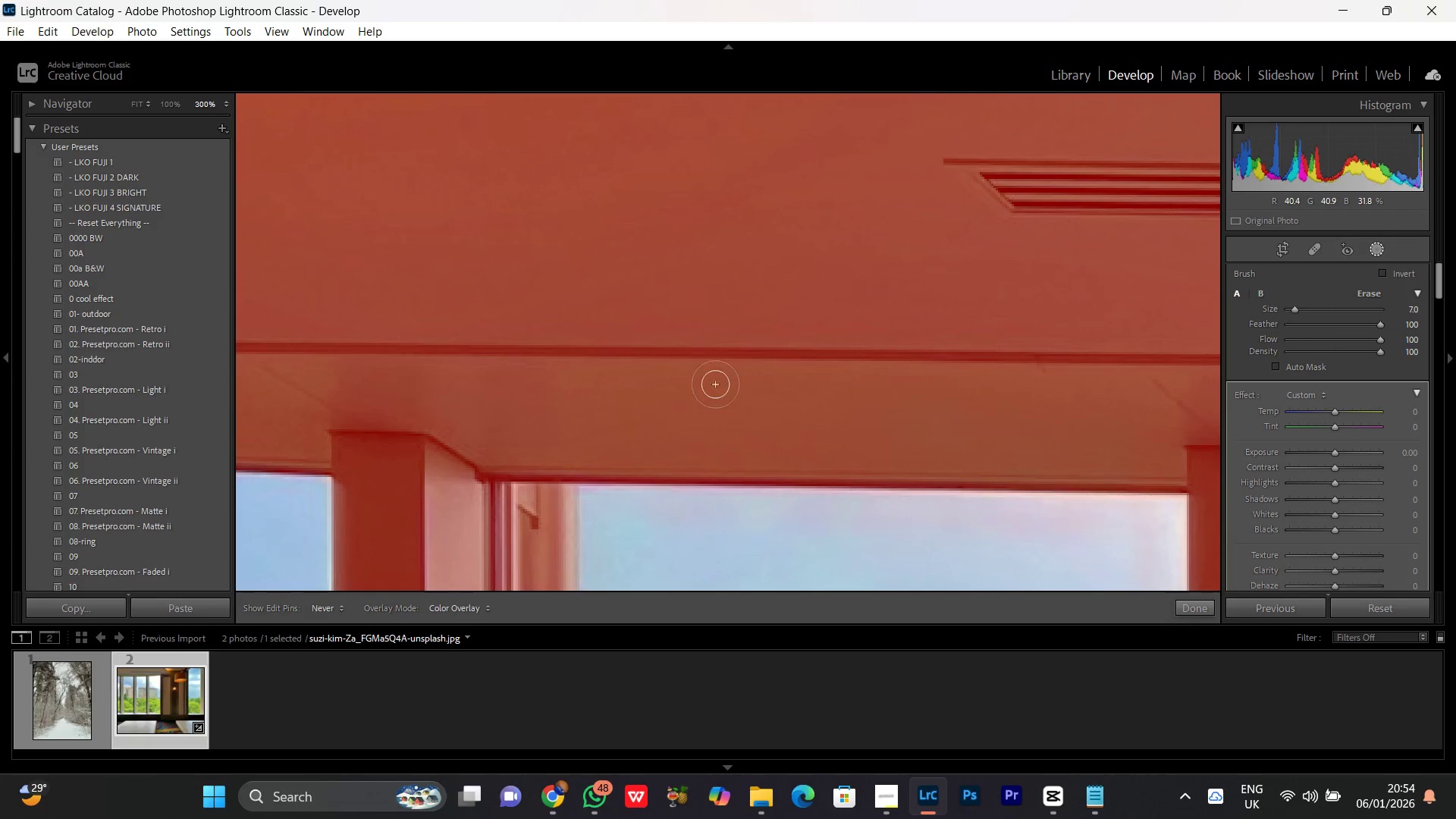 
left_click_drag(start_coordinate=[896, 414], to_coordinate=[635, 394])
 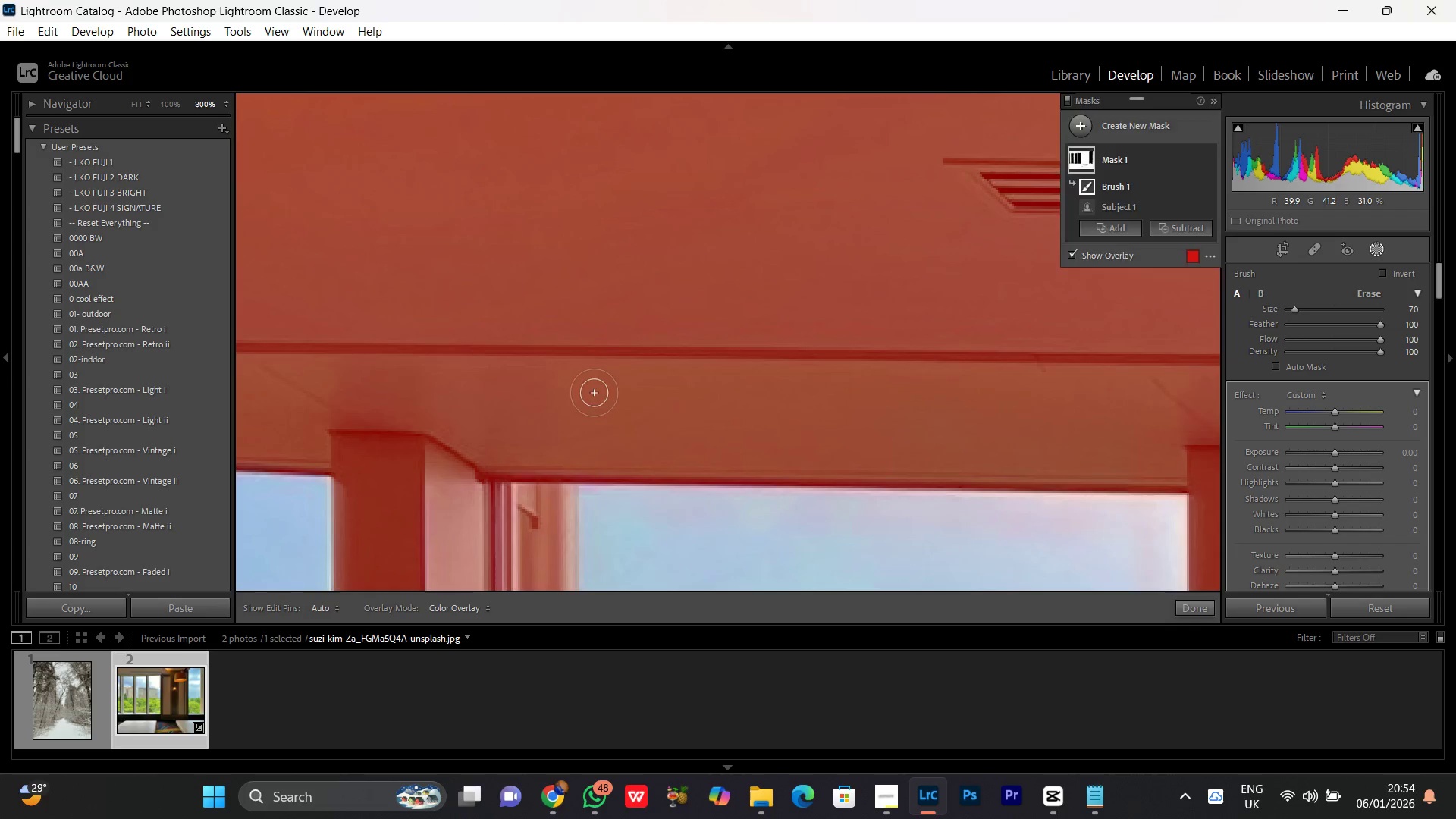 
left_click_drag(start_coordinate=[592, 394], to_coordinate=[977, 382])
 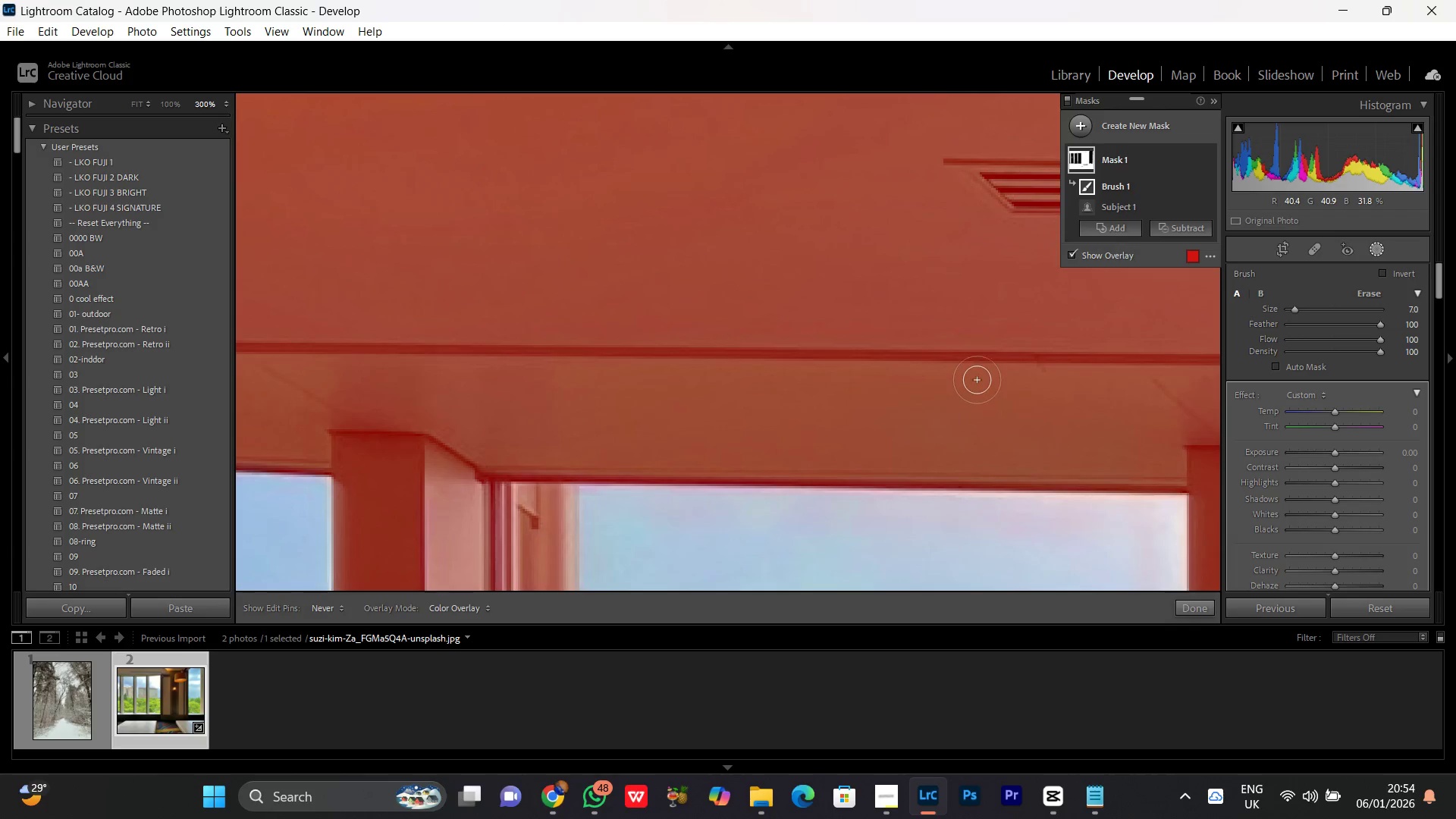 
hold_key(key=Space, duration=0.7)
 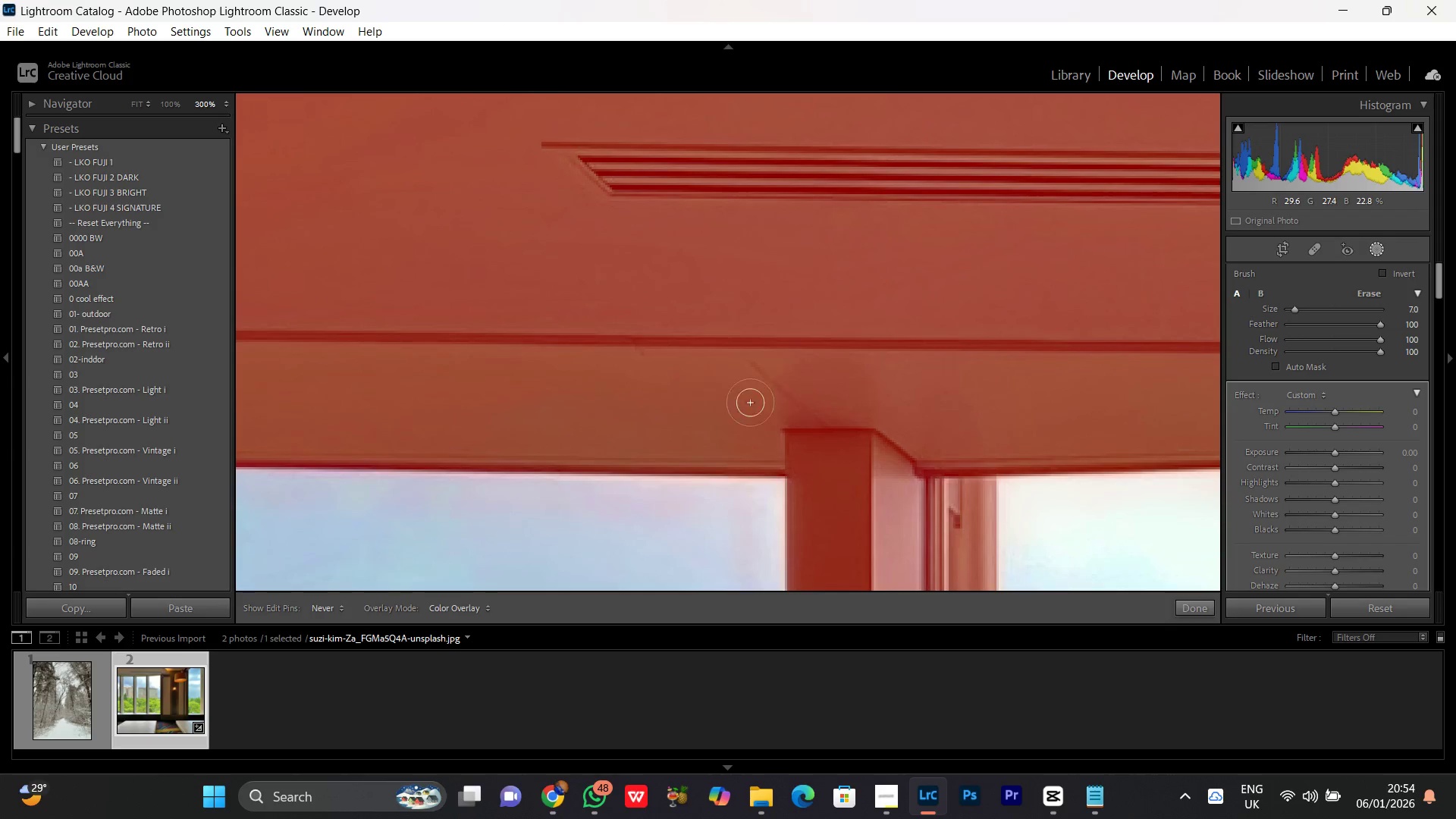 
left_click_drag(start_coordinate=[984, 366], to_coordinate=[582, 349])
 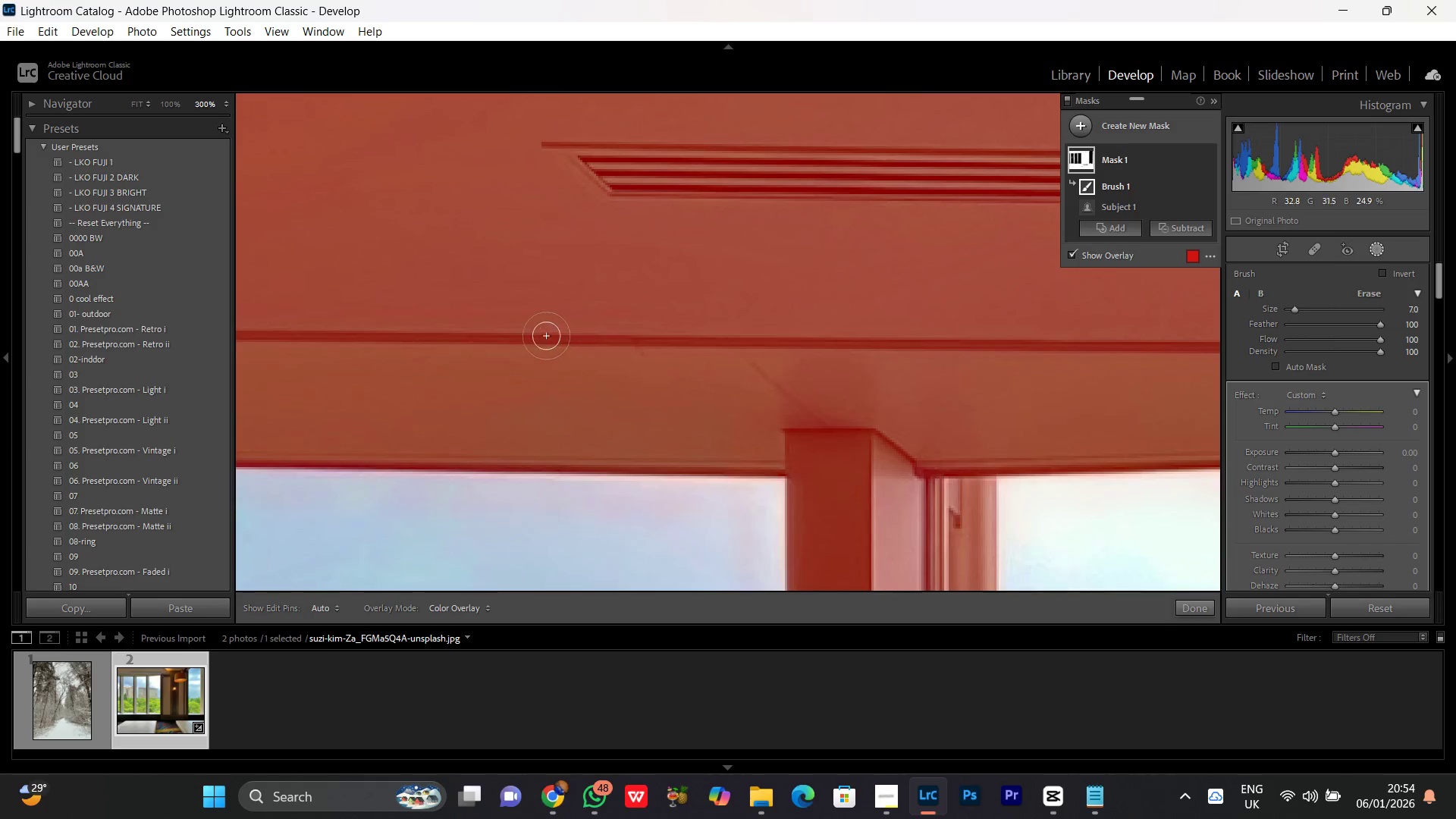 
left_click_drag(start_coordinate=[544, 338], to_coordinate=[1040, 419])
 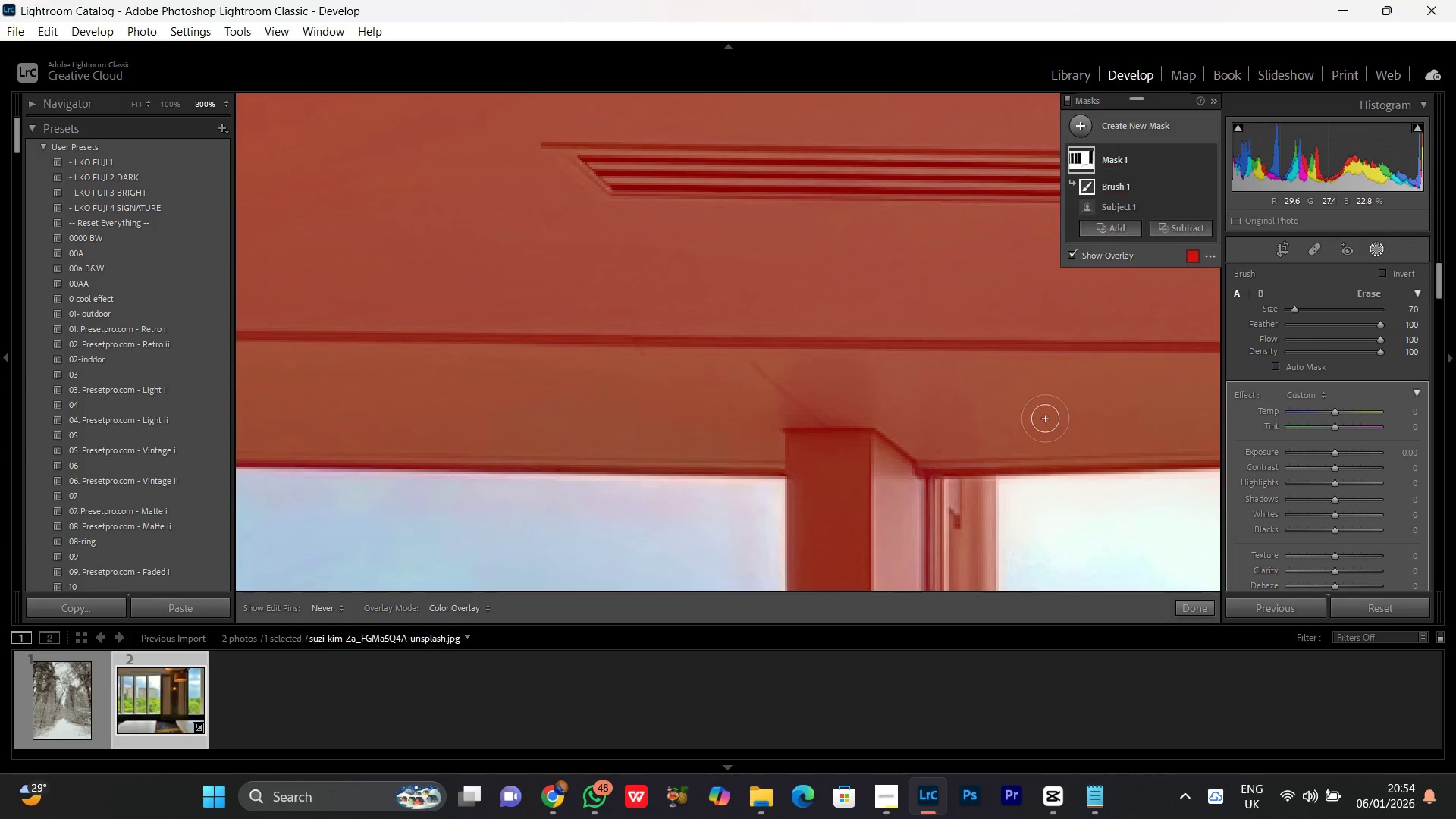 
hold_key(key=Space, duration=0.66)
 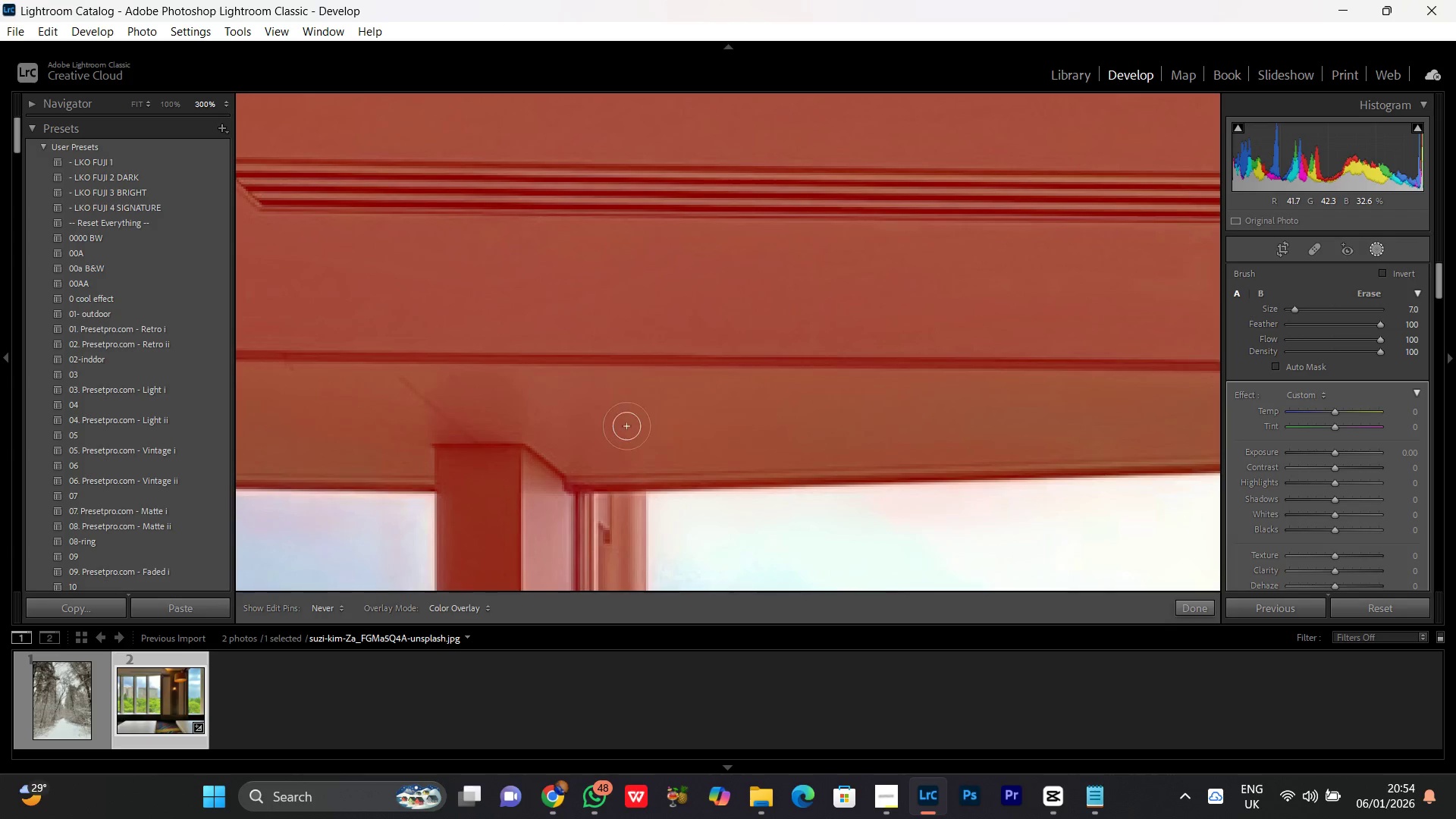 
left_click_drag(start_coordinate=[1030, 400], to_coordinate=[679, 415])
 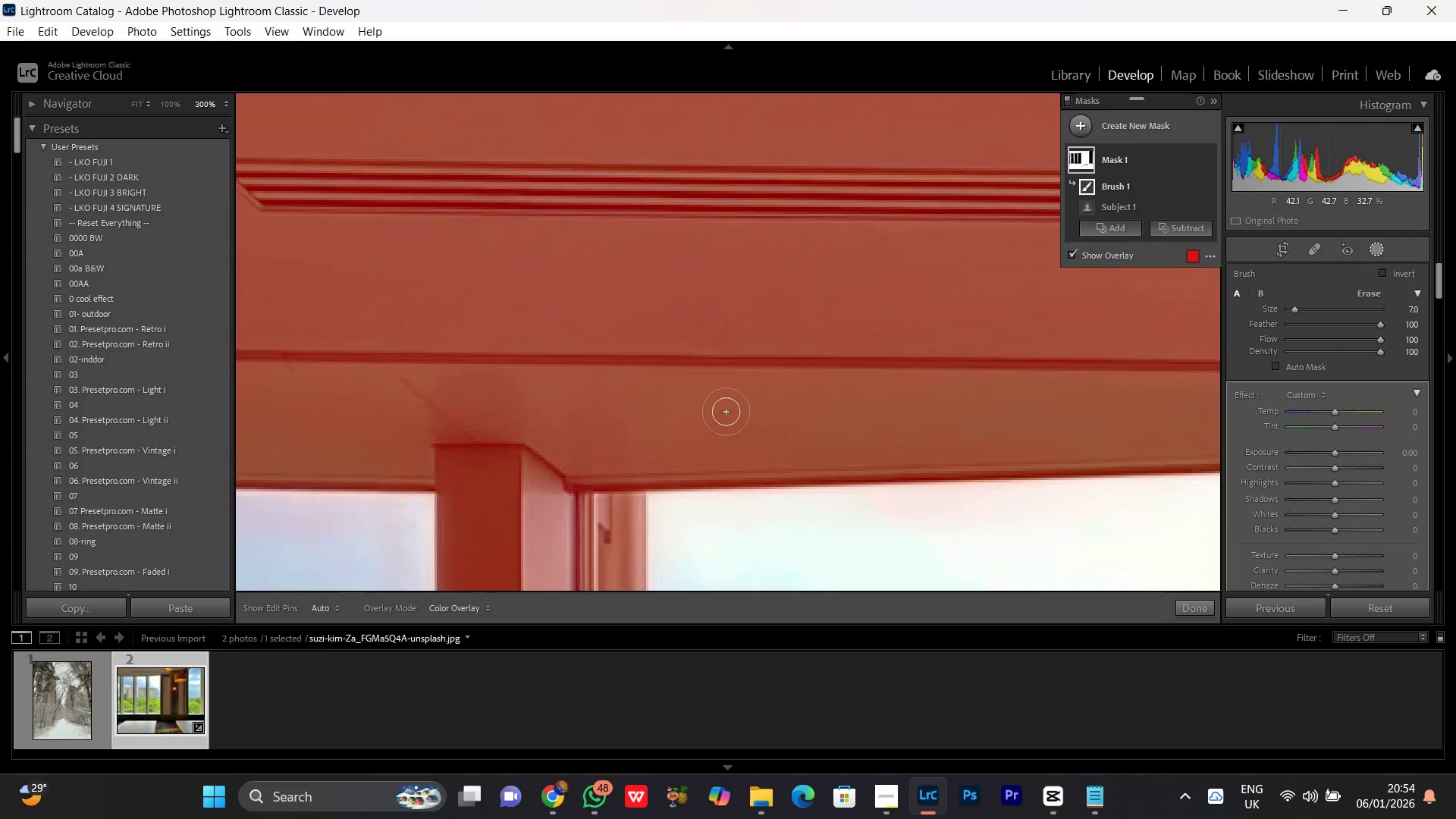 
left_click_drag(start_coordinate=[717, 416], to_coordinate=[938, 425])
 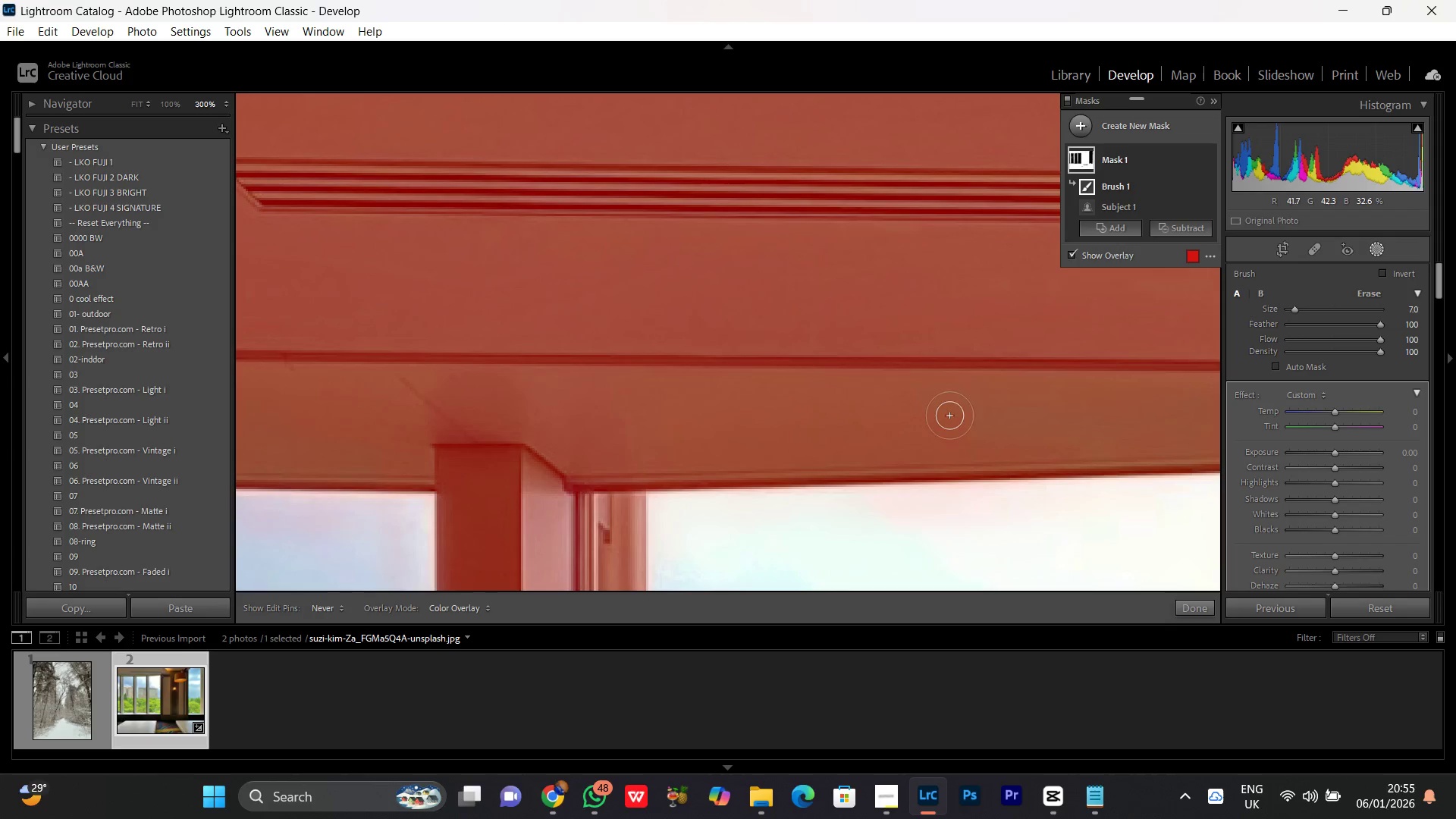 
hold_key(key=Space, duration=0.62)
 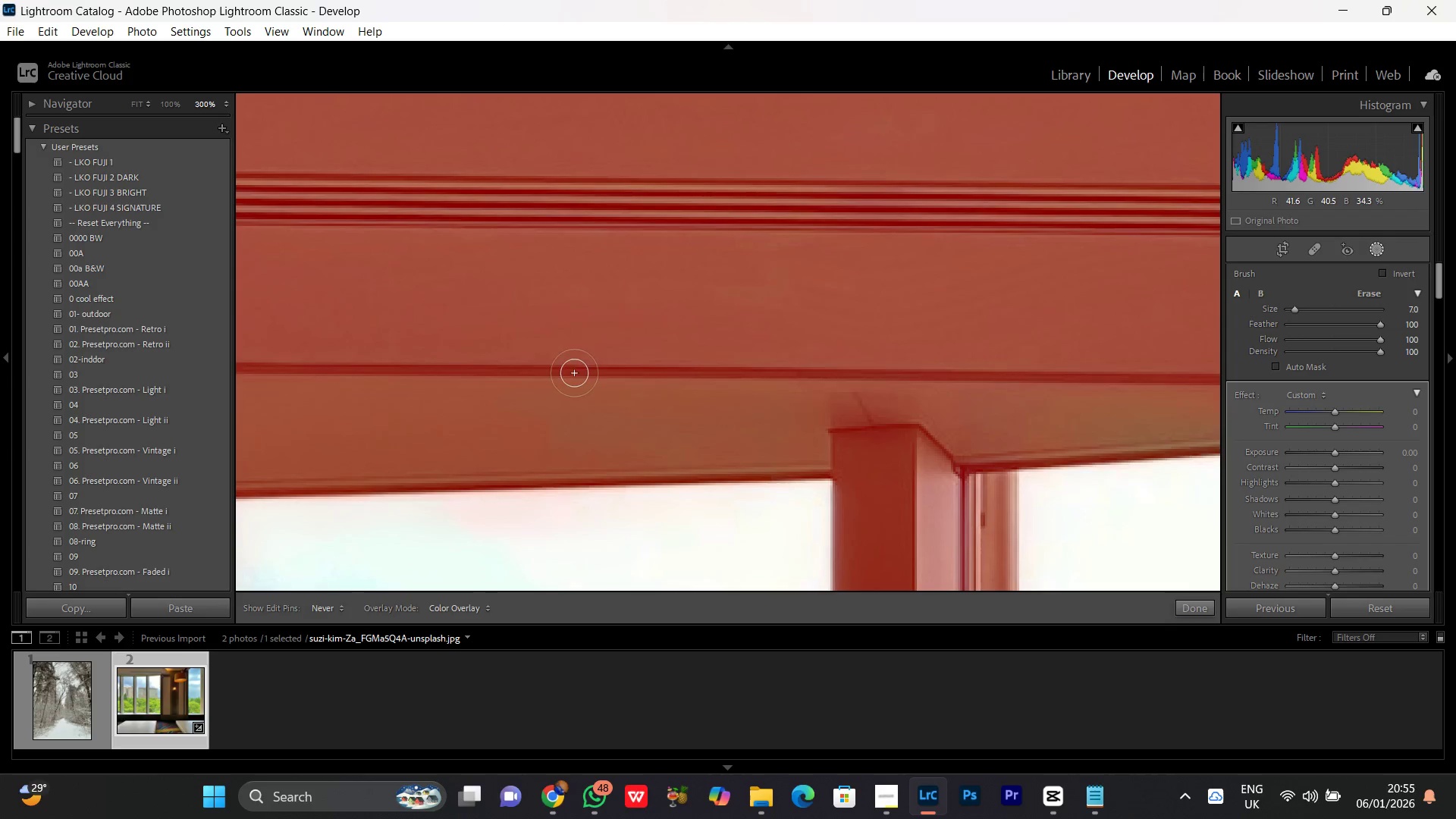 
left_click_drag(start_coordinate=[976, 375], to_coordinate=[555, 383])
 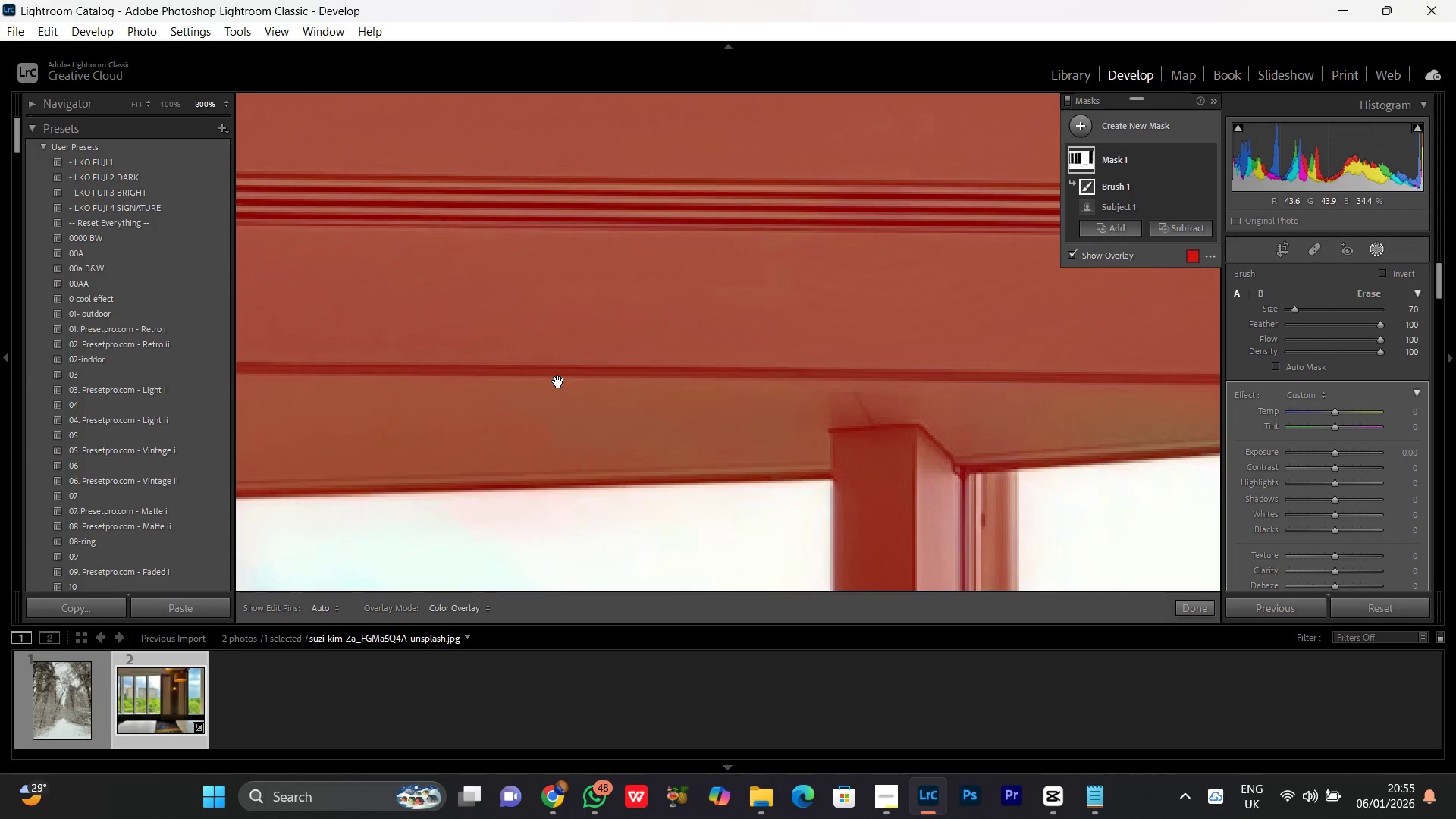 
hold_key(key=Space, duration=2.08)
 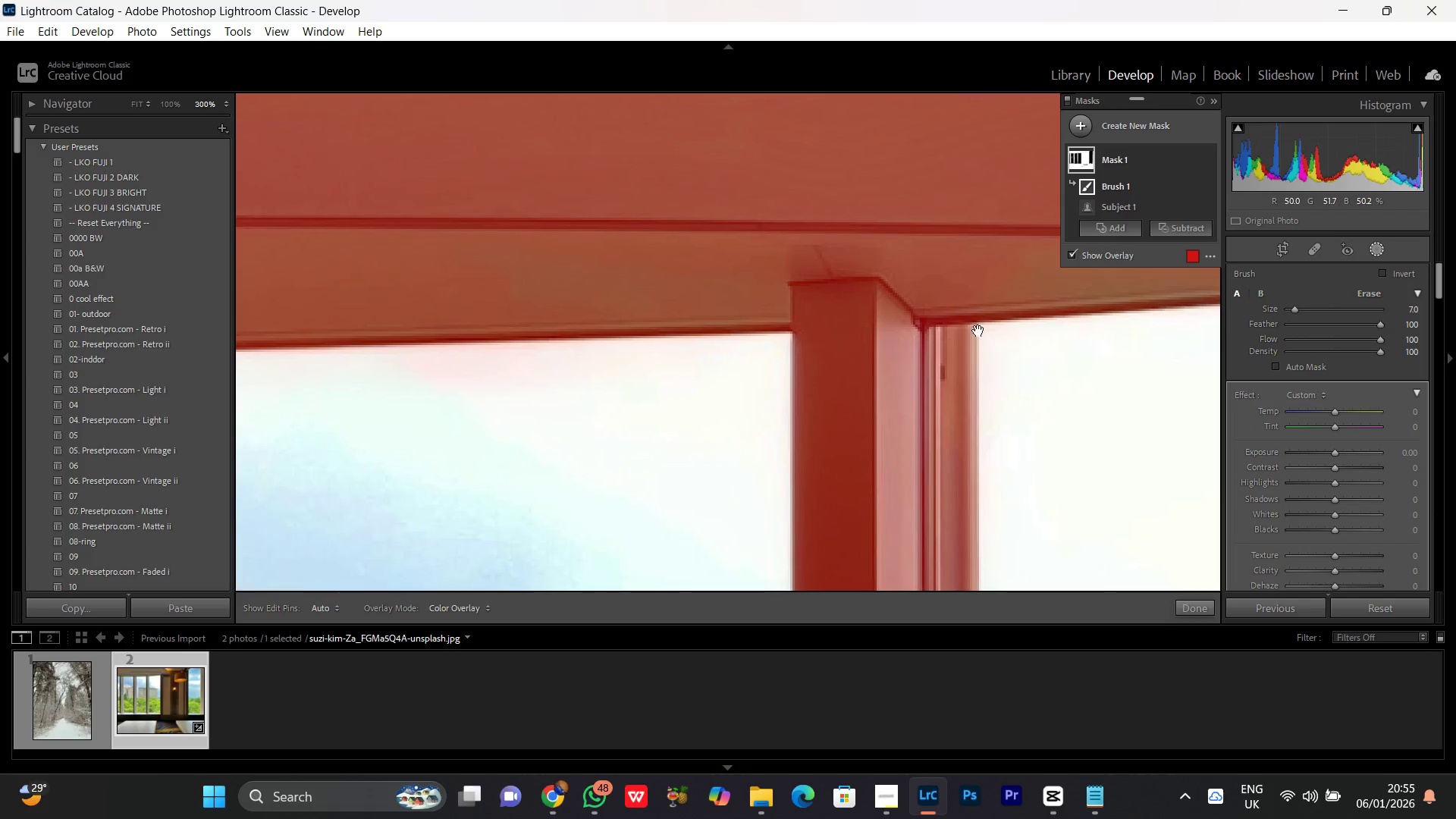 
left_click_drag(start_coordinate=[516, 359], to_coordinate=[971, 508])
 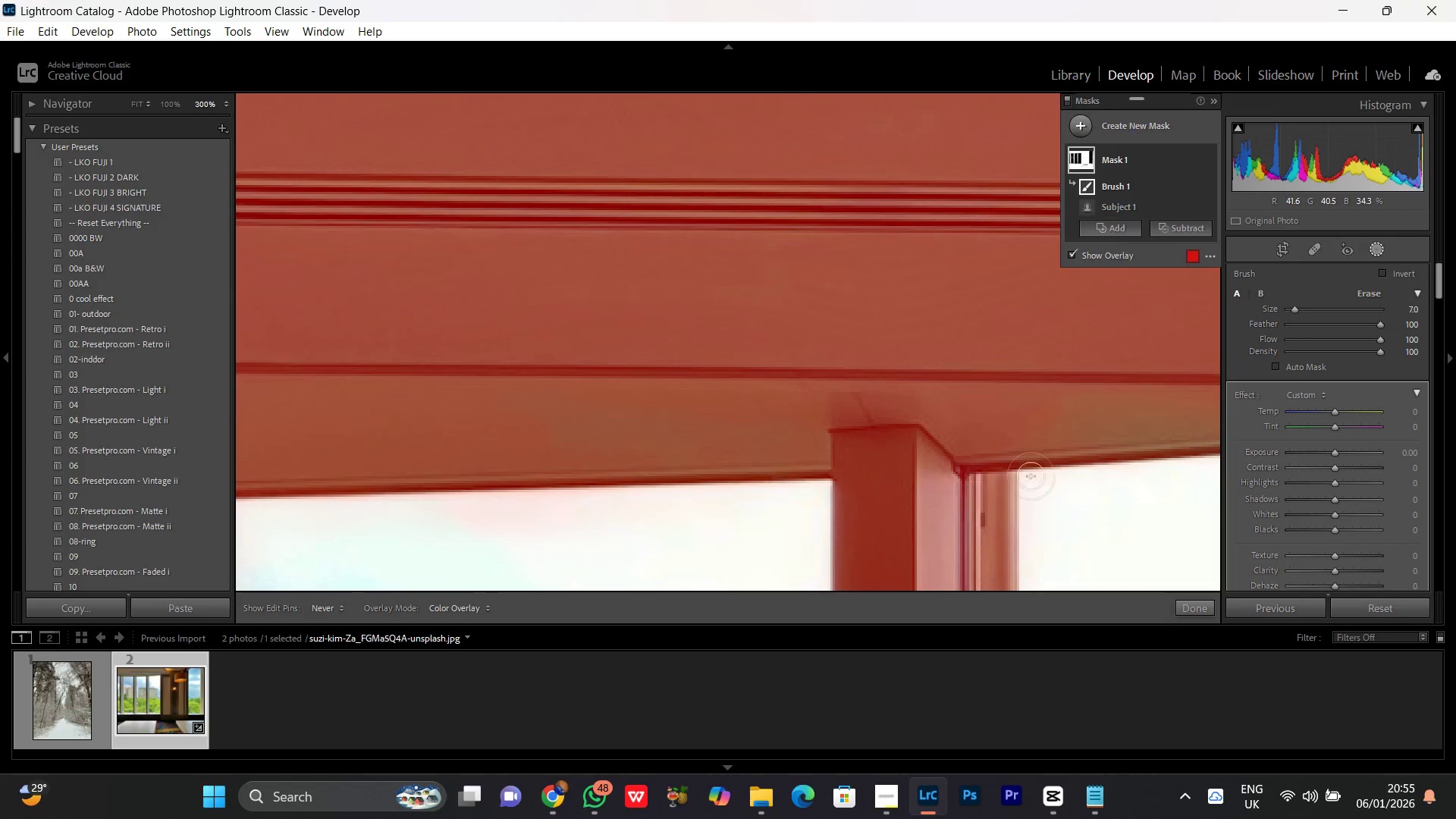 
hold_key(key=Space, duration=0.59)
 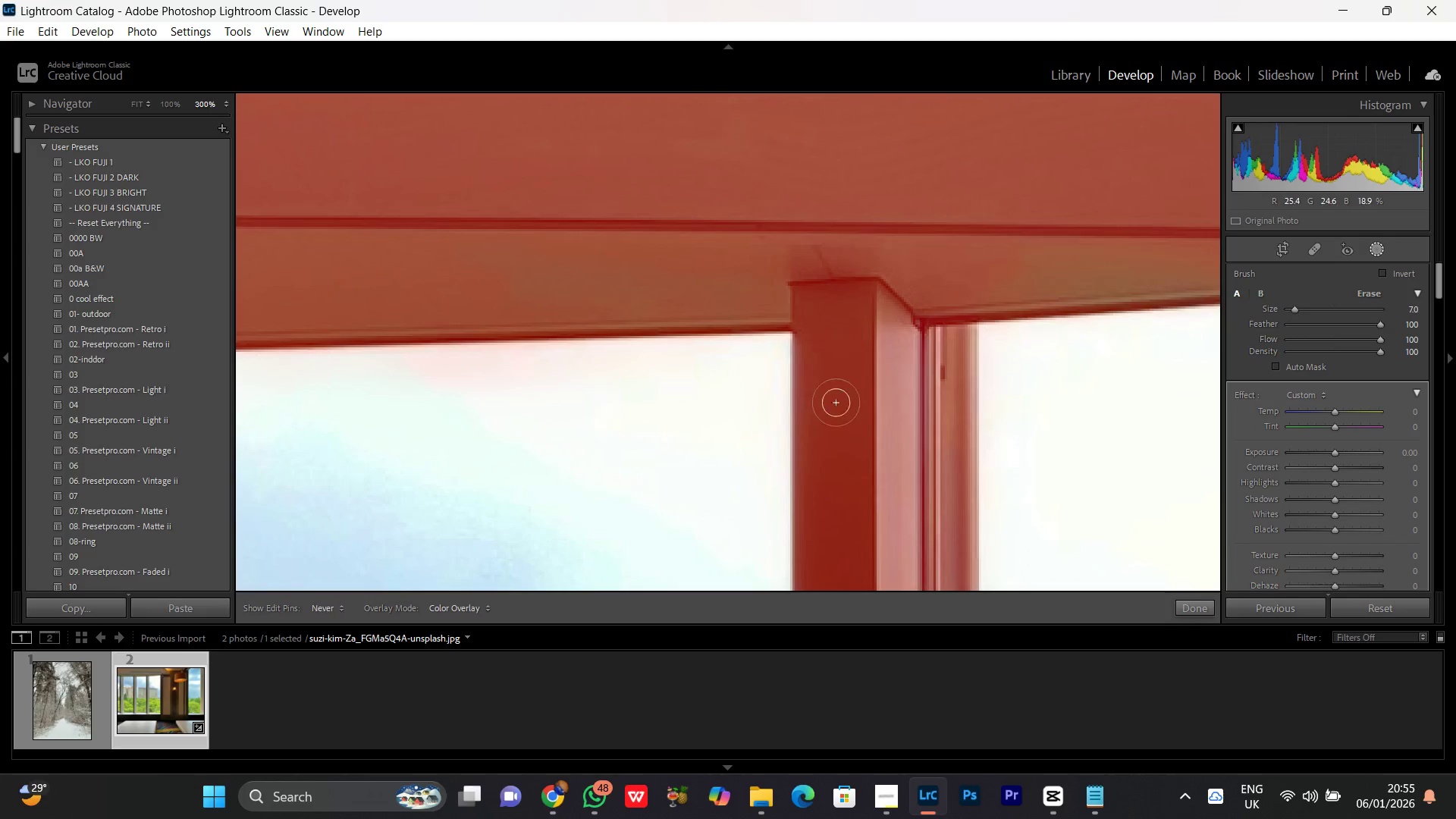 
left_click_drag(start_coordinate=[1043, 483], to_coordinate=[1006, 337])
 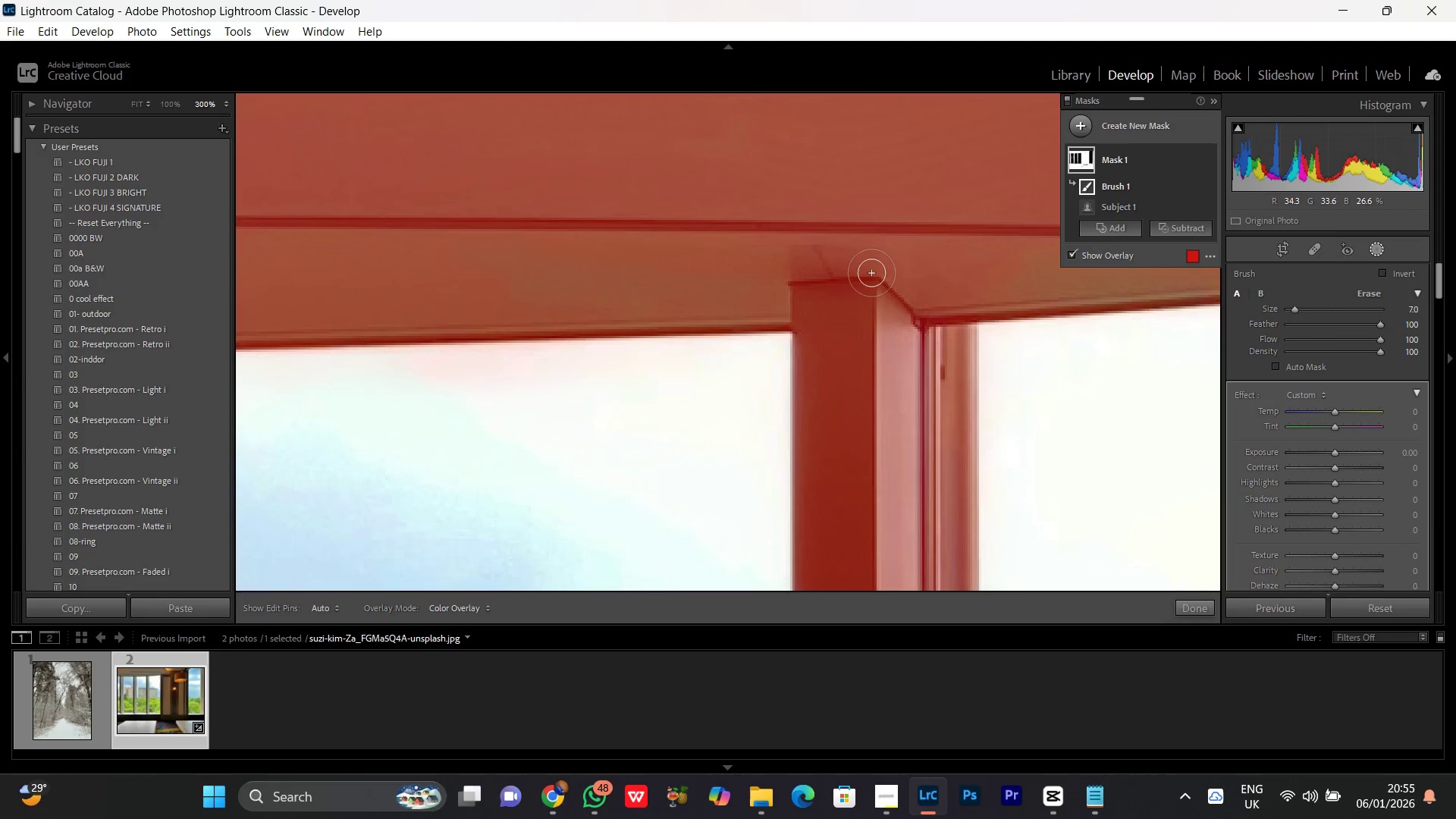 
left_click_drag(start_coordinate=[857, 298], to_coordinate=[825, 542])
 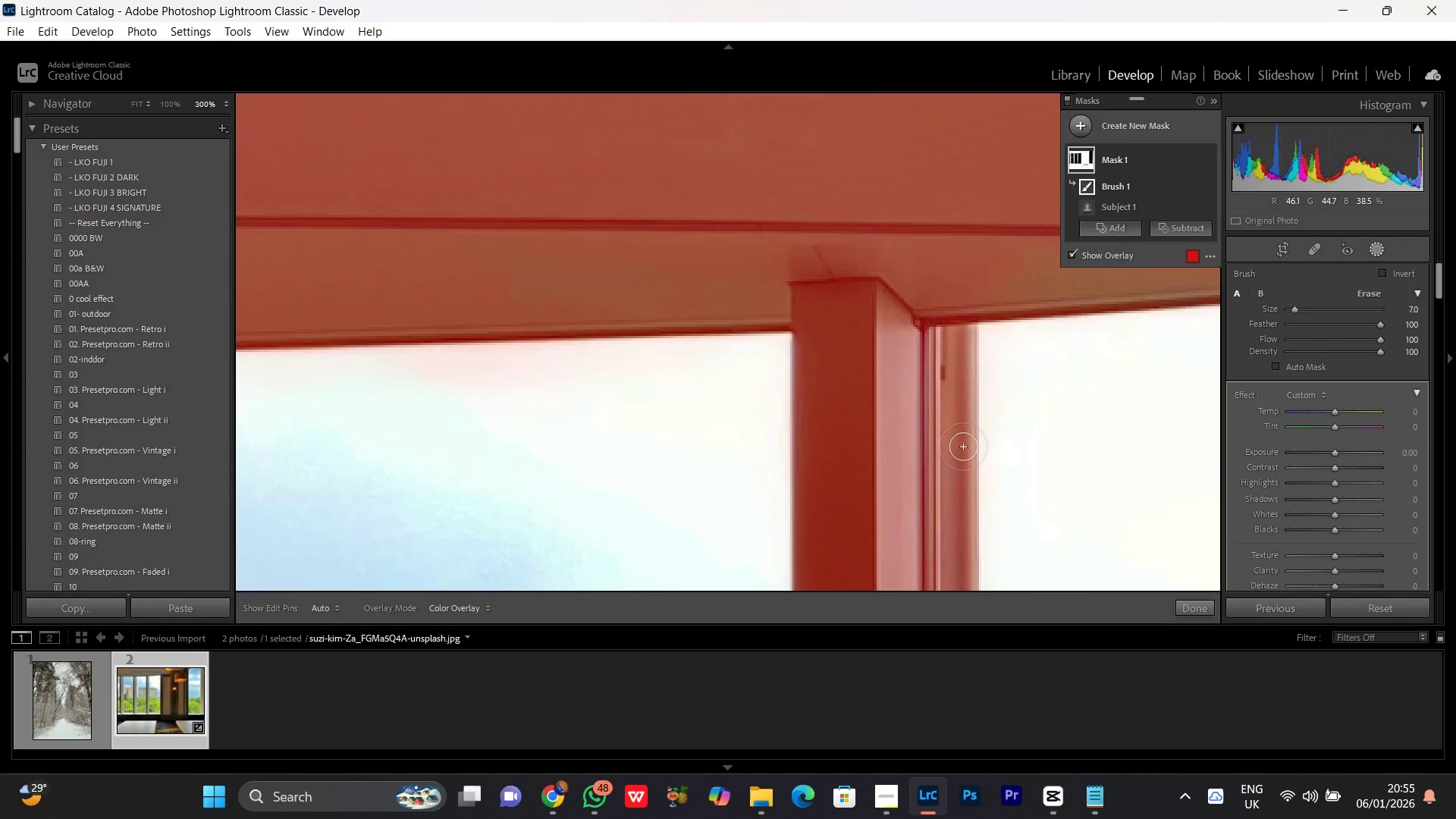 
left_click_drag(start_coordinate=[962, 450], to_coordinate=[951, 206])
 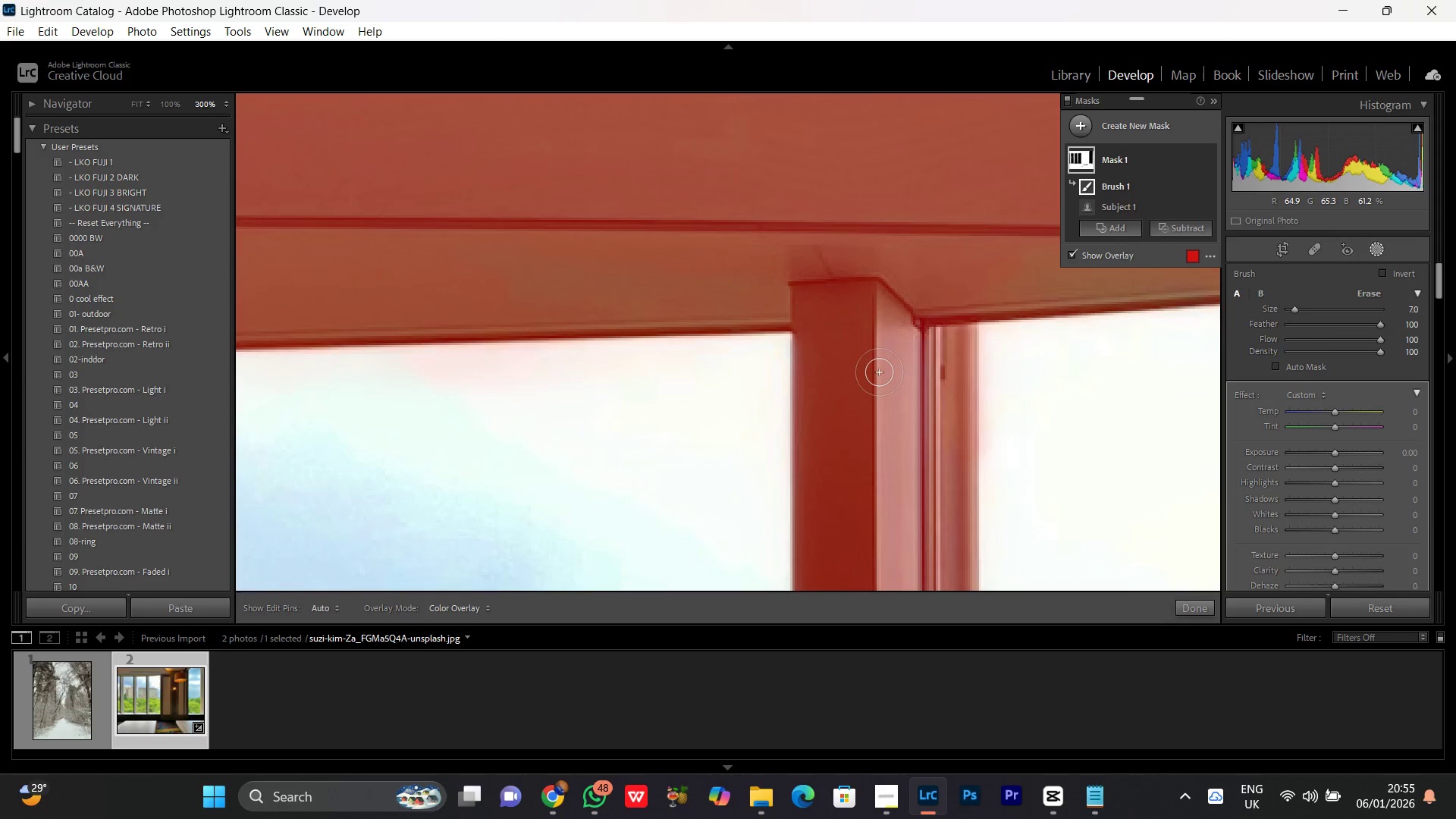 
key(Control+Minus)
 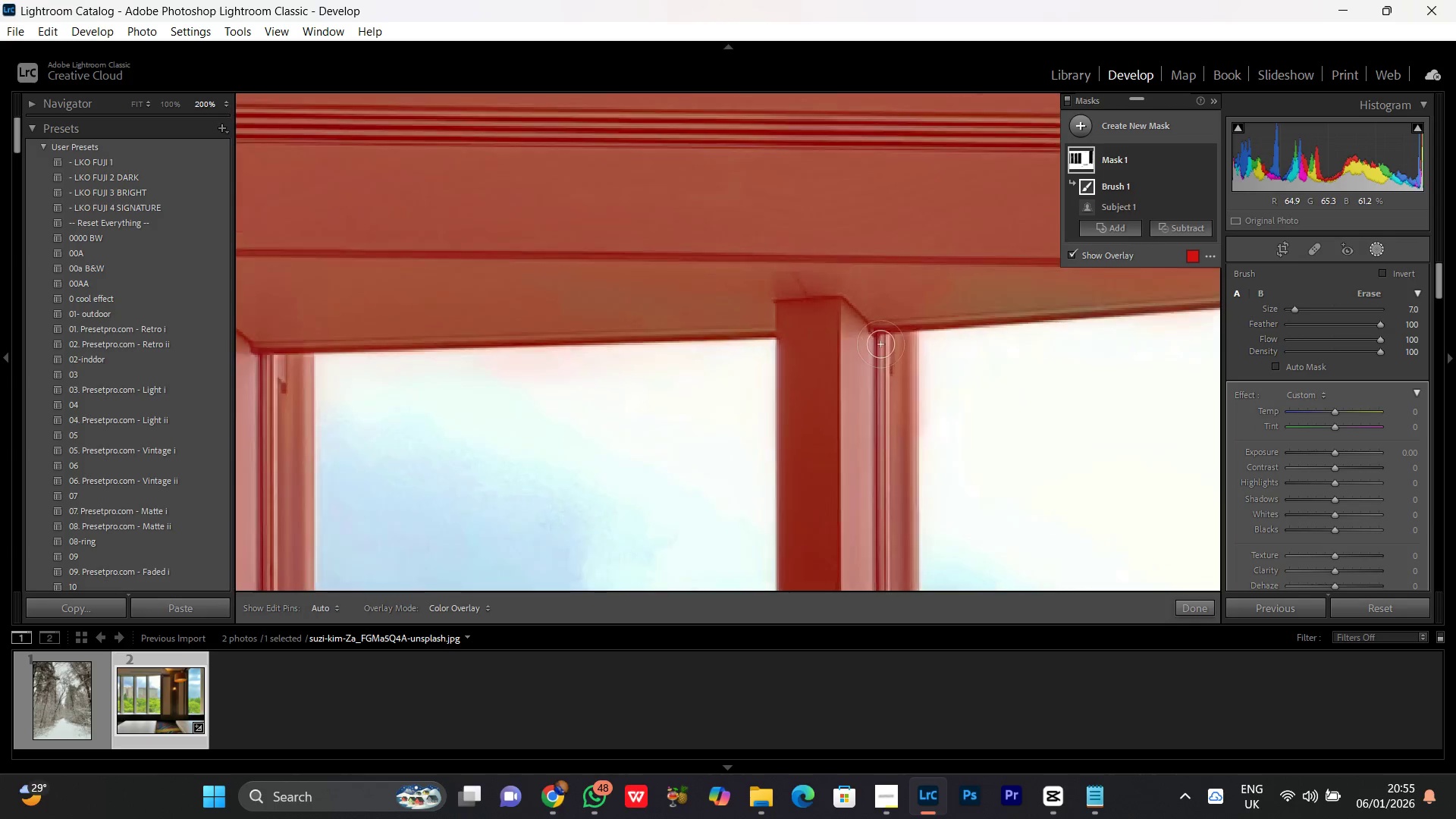 
key(Control+Minus)
 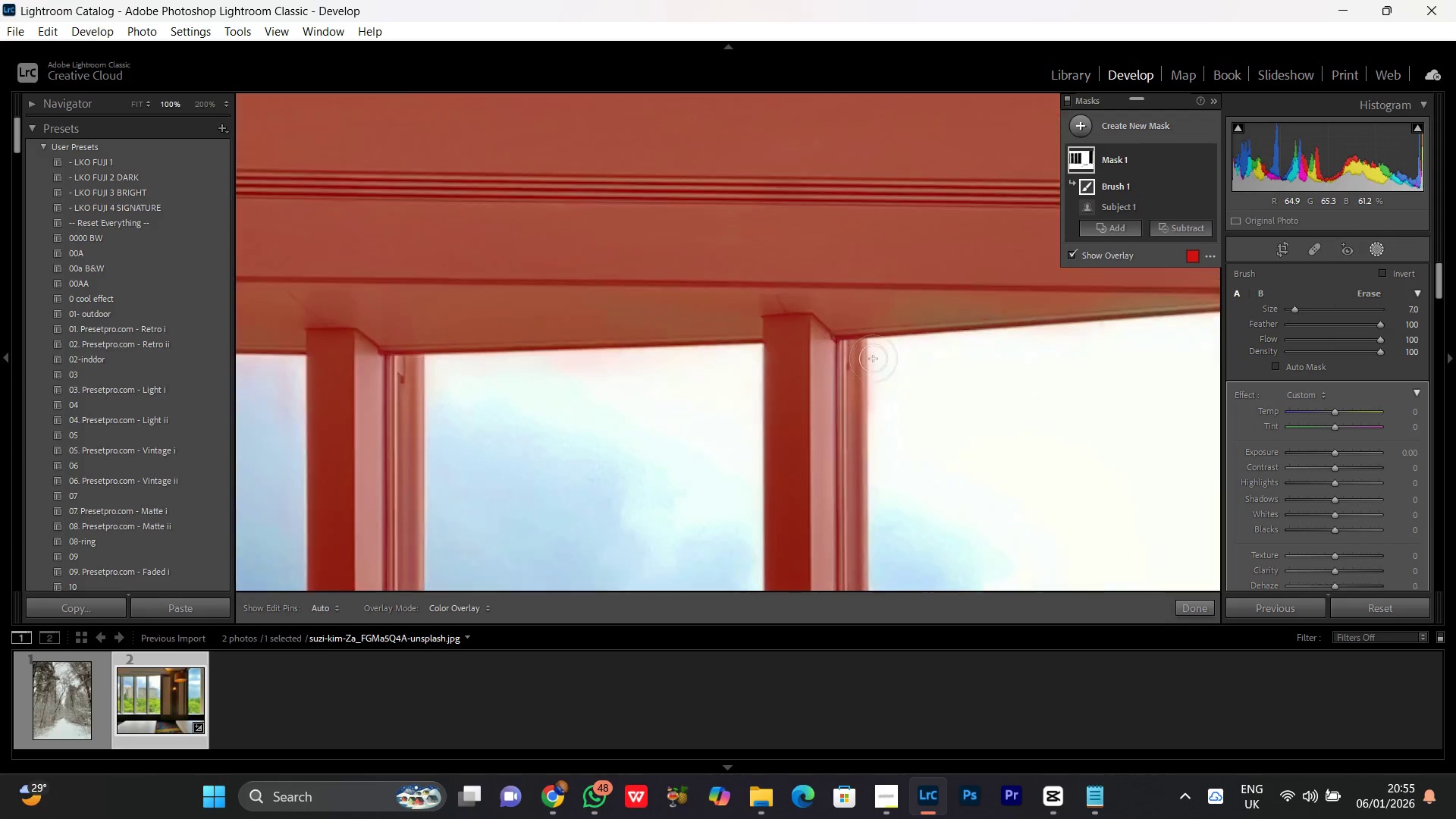 
key(Control+Minus)
 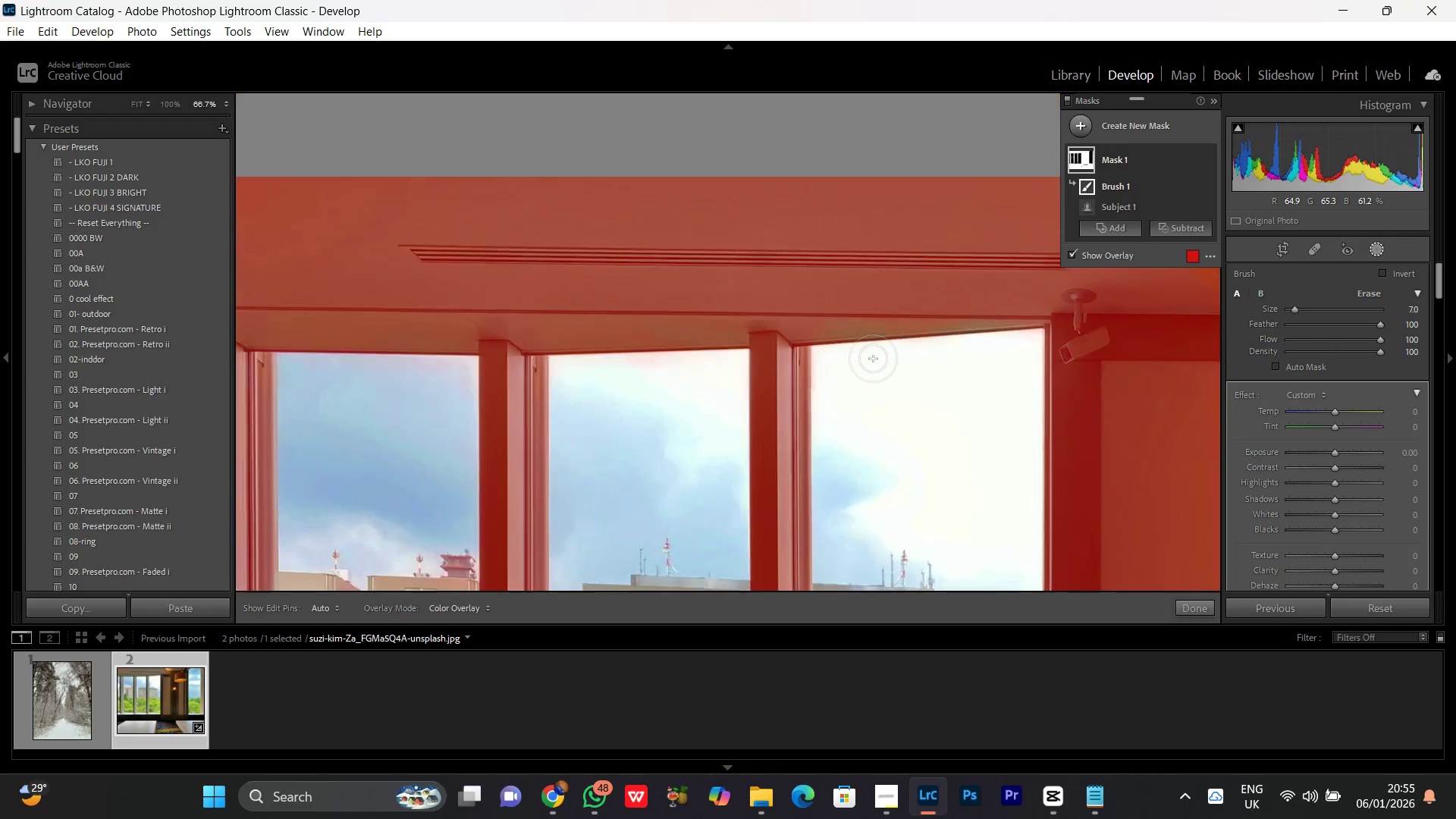 
key(Control+Minus)
 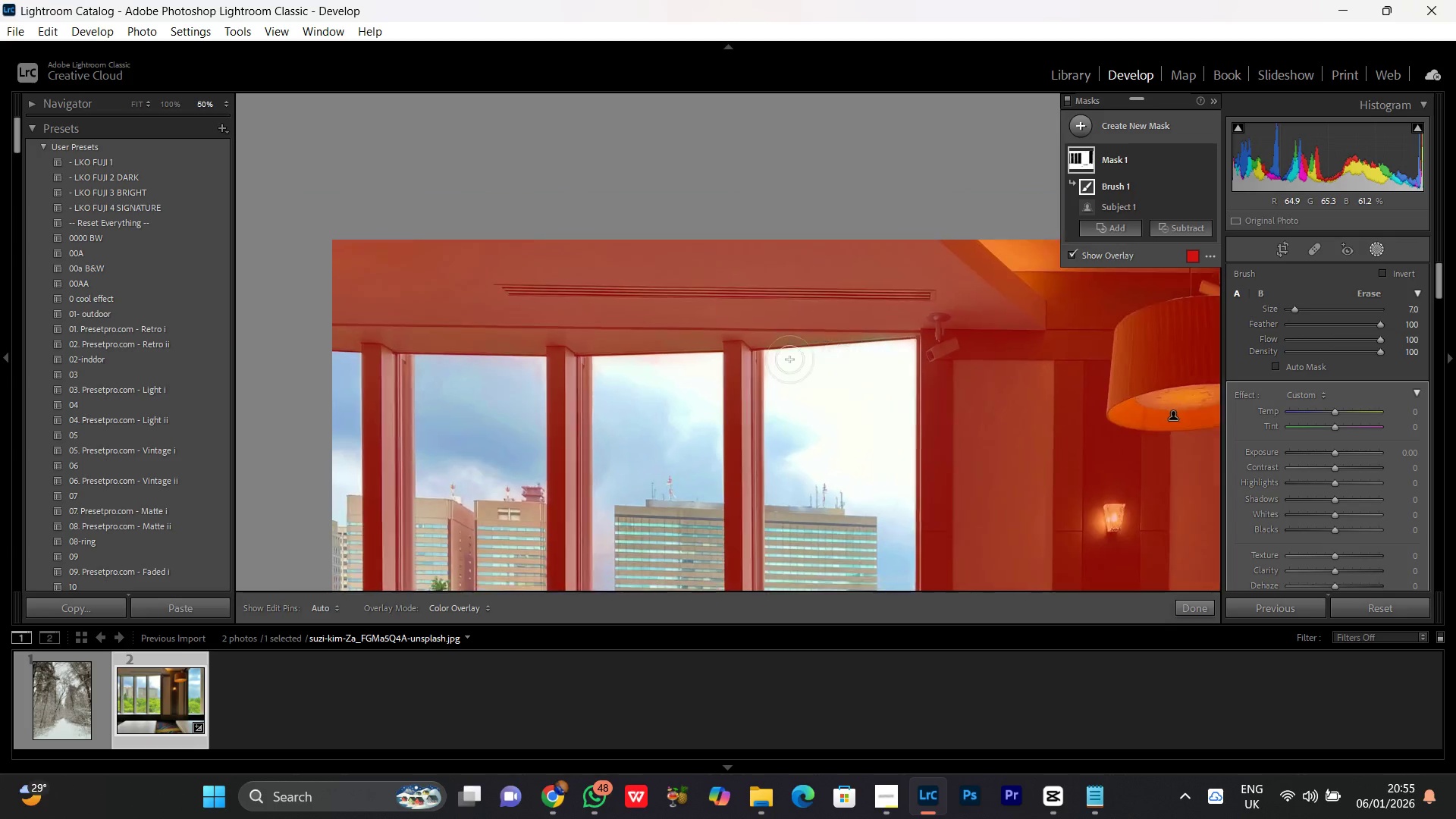 
key(Control+Minus)
 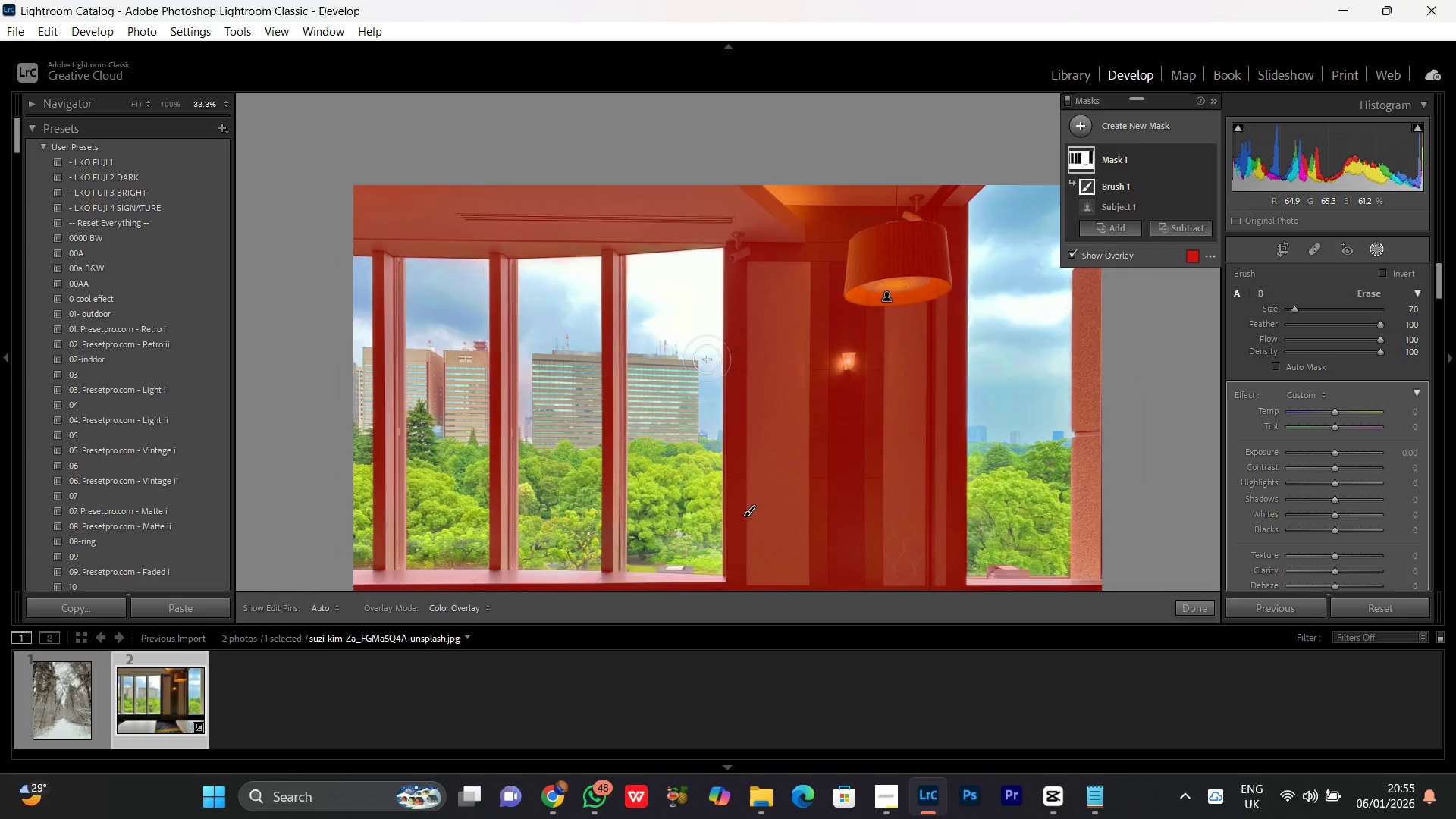 
key(Control+Equal)
 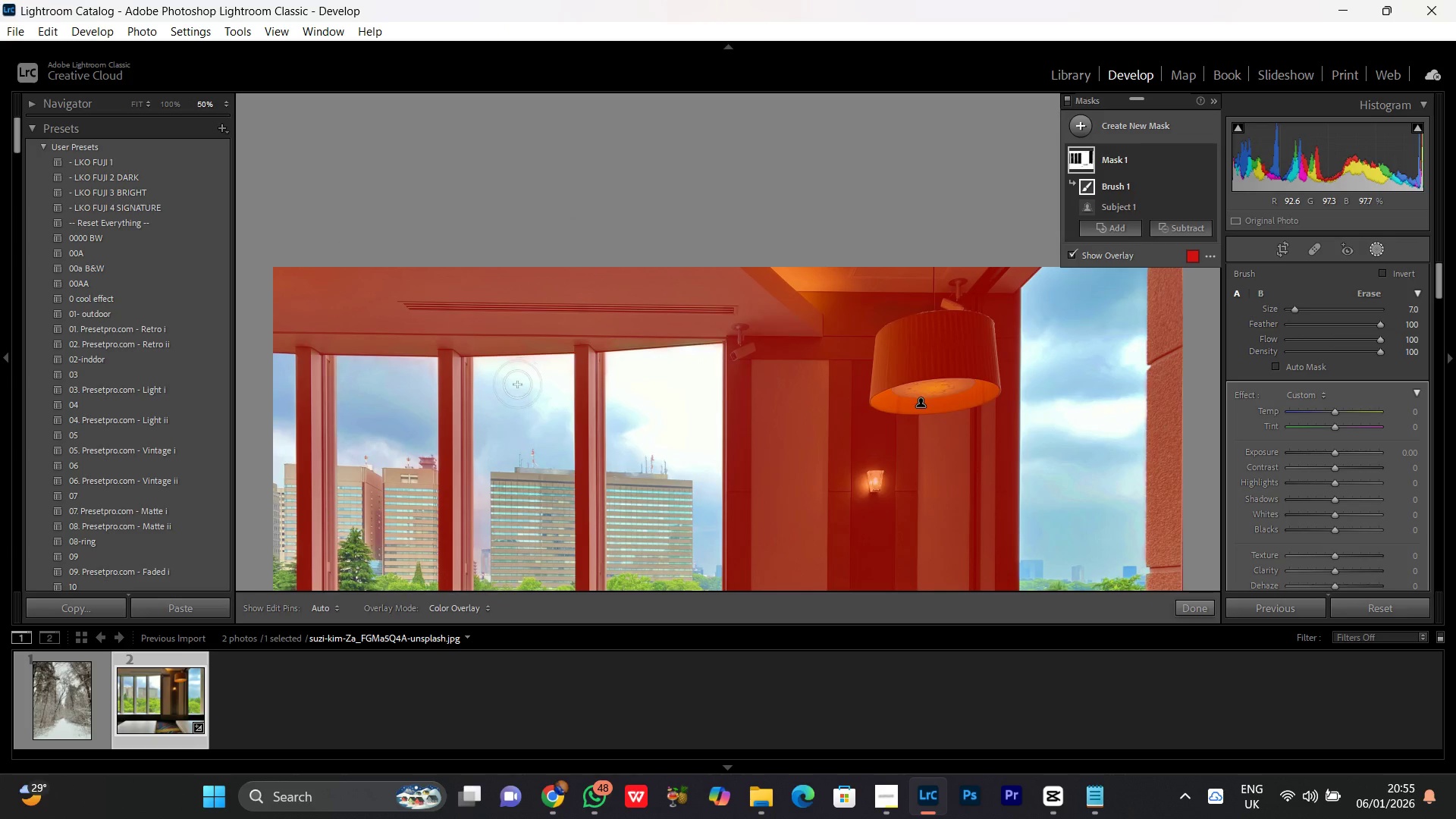 
key(Space)
 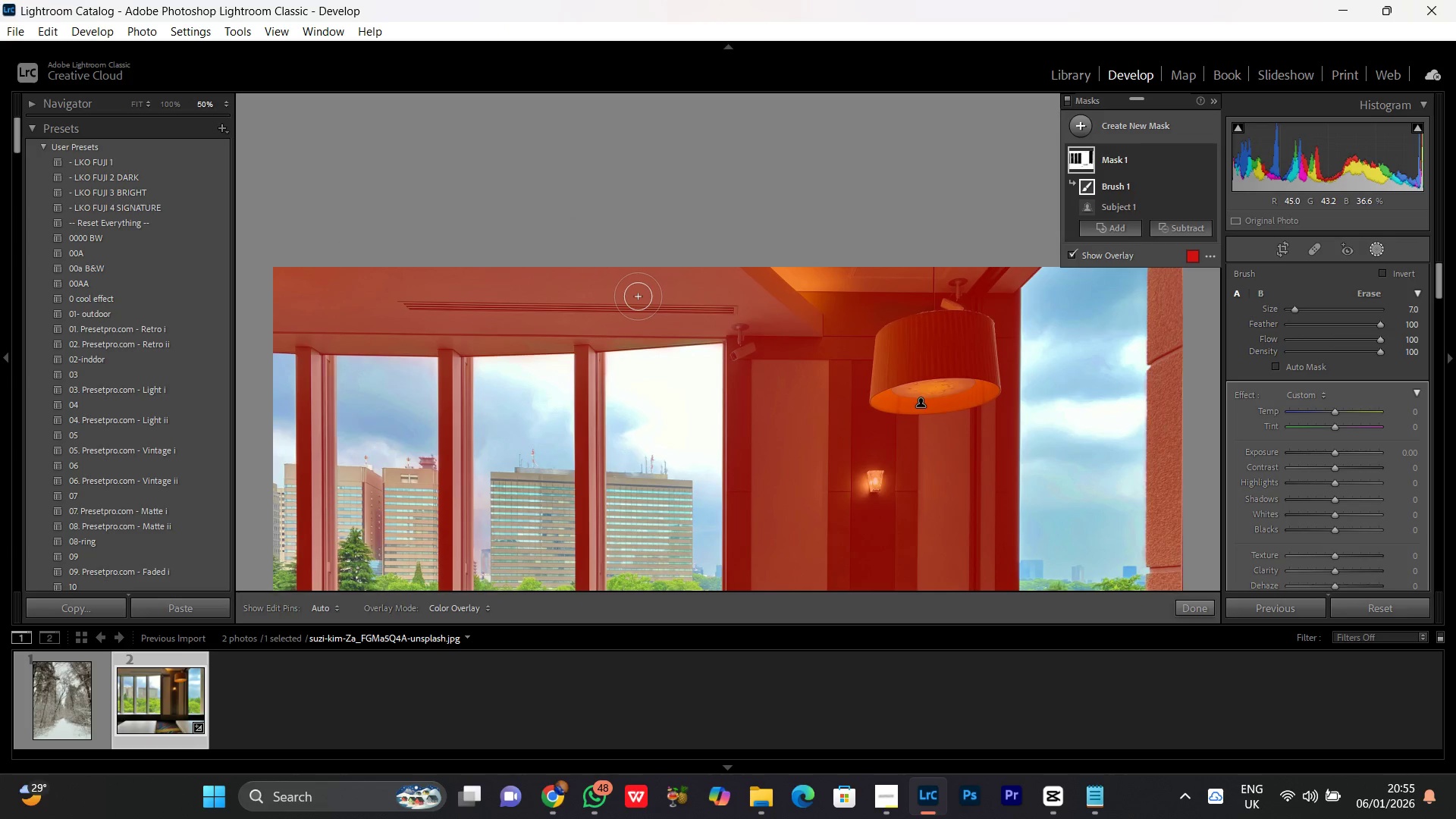 
key(Control+Equal)
 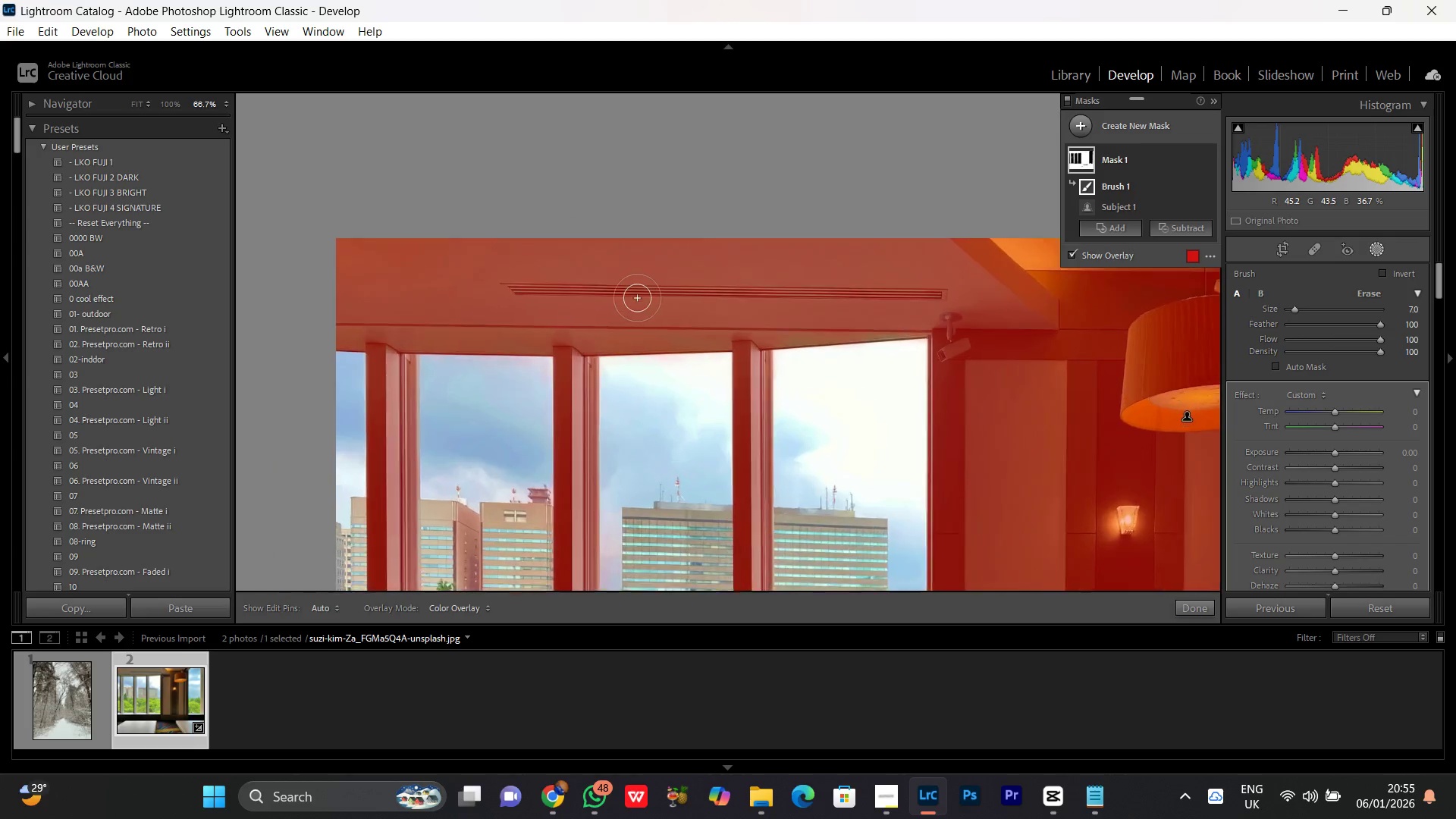 
key(Control+Equal)
 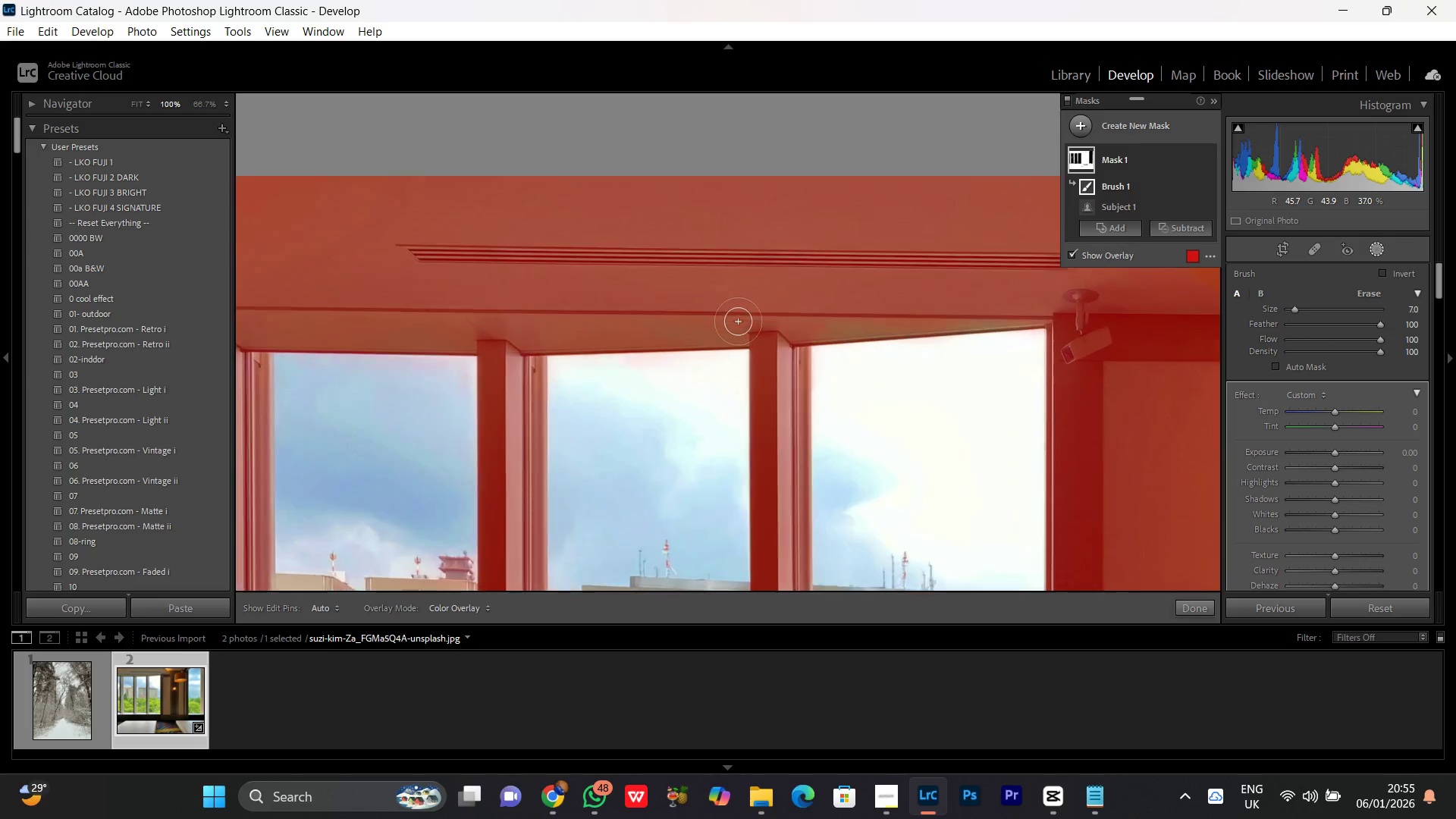 
key(Control+Equal)
 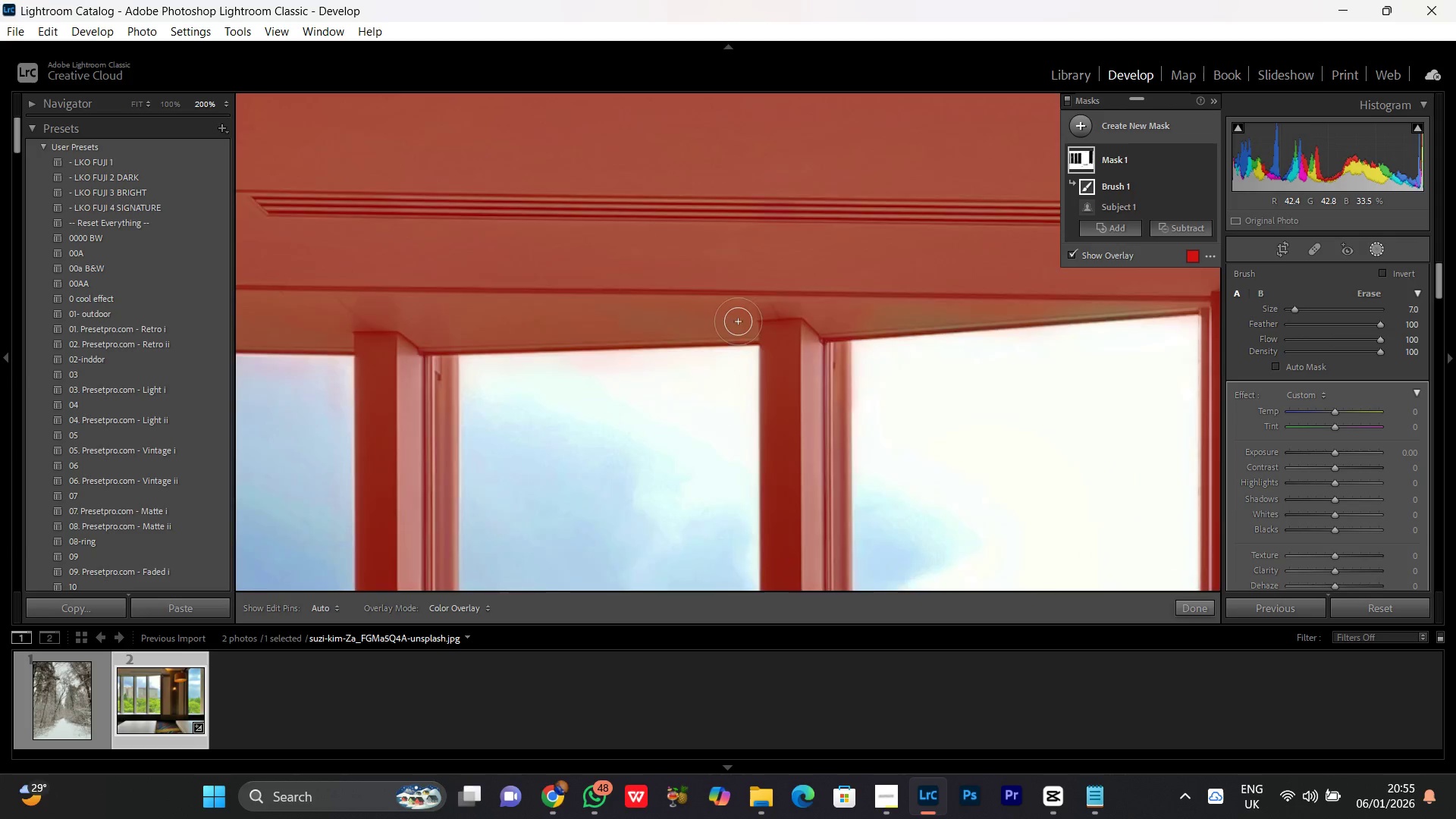 
key(Control+Equal)
 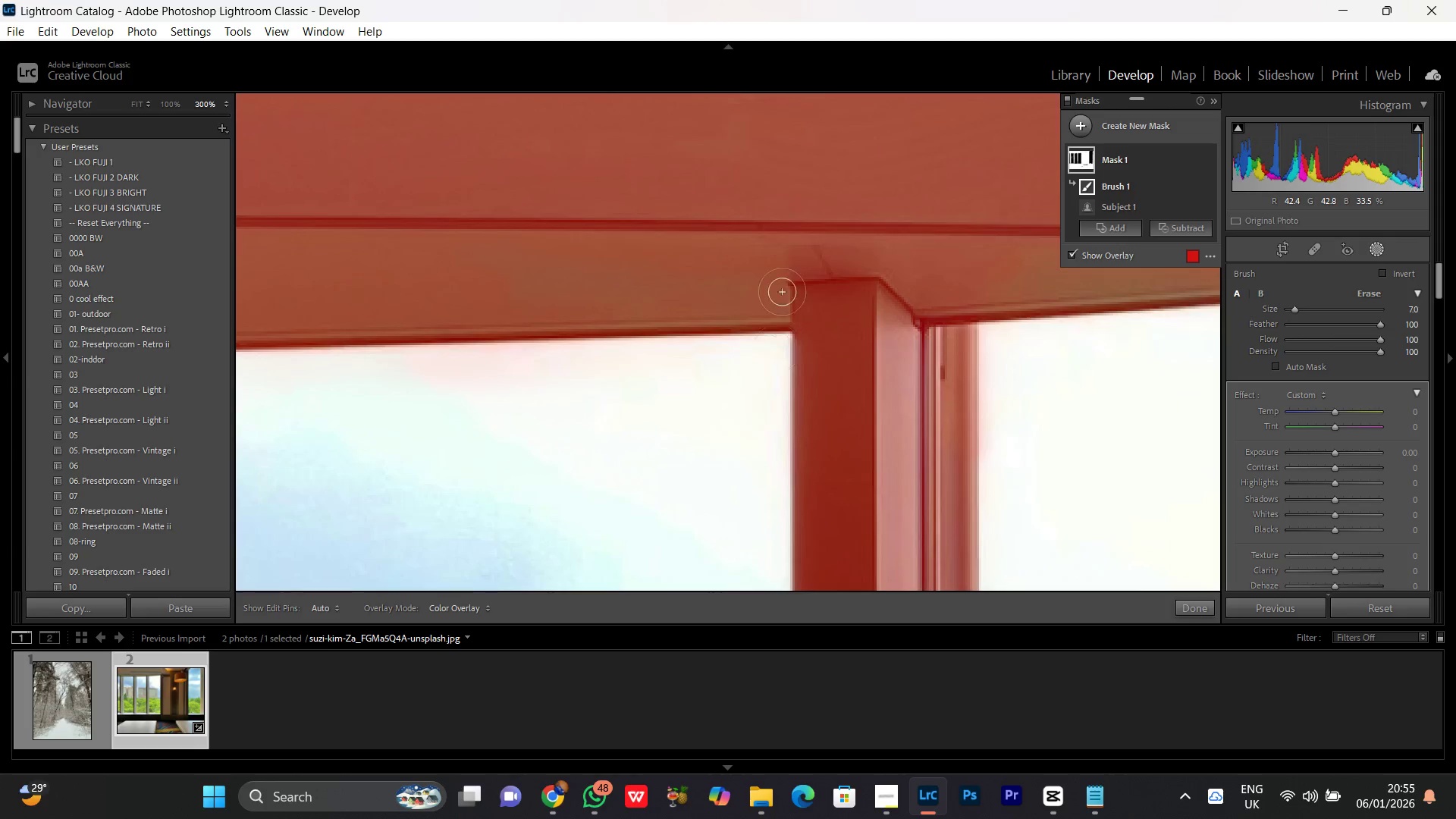 
hold_key(key=Space, duration=0.7)
 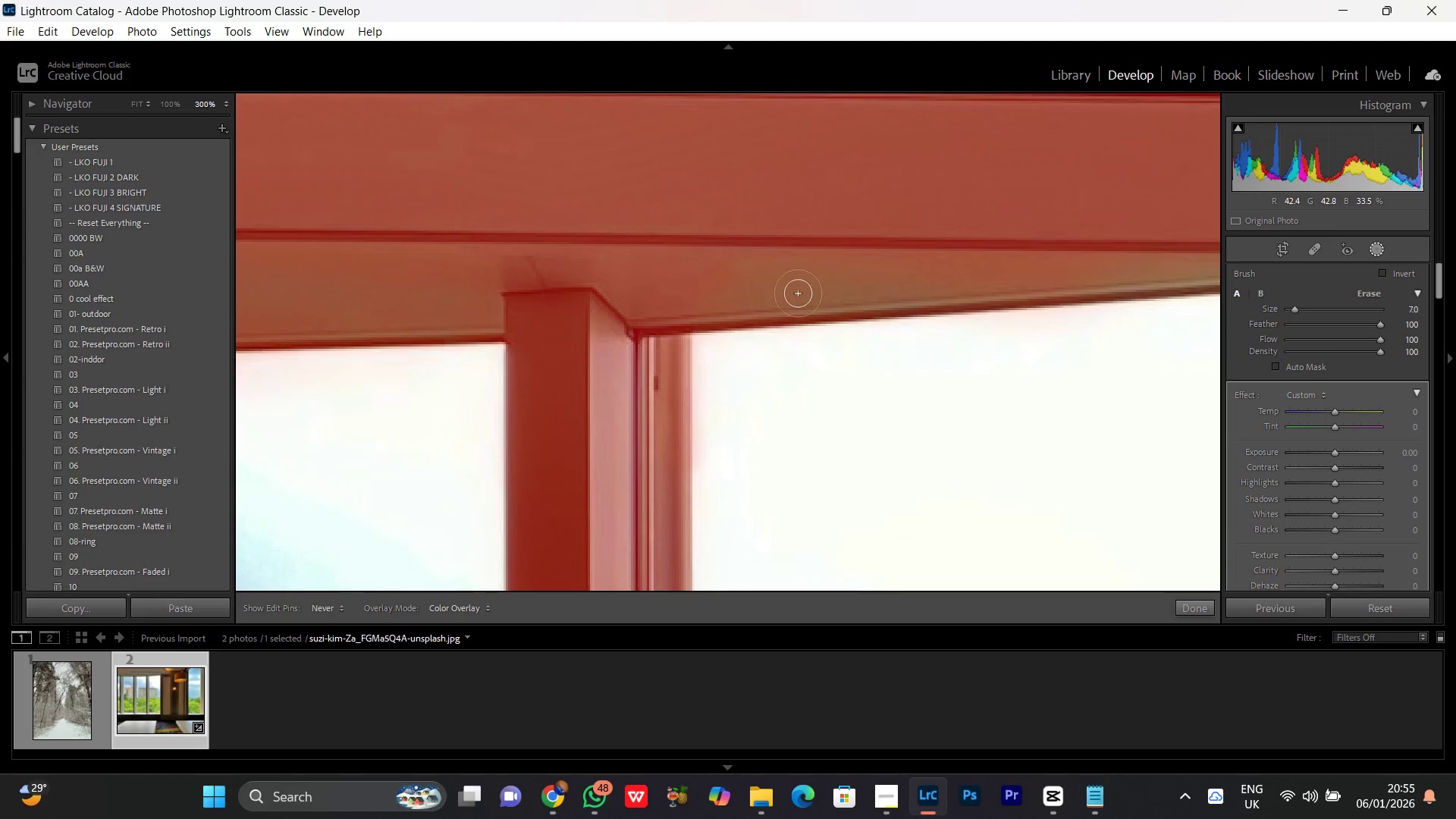 
left_click_drag(start_coordinate=[785, 228], to_coordinate=[498, 238])
 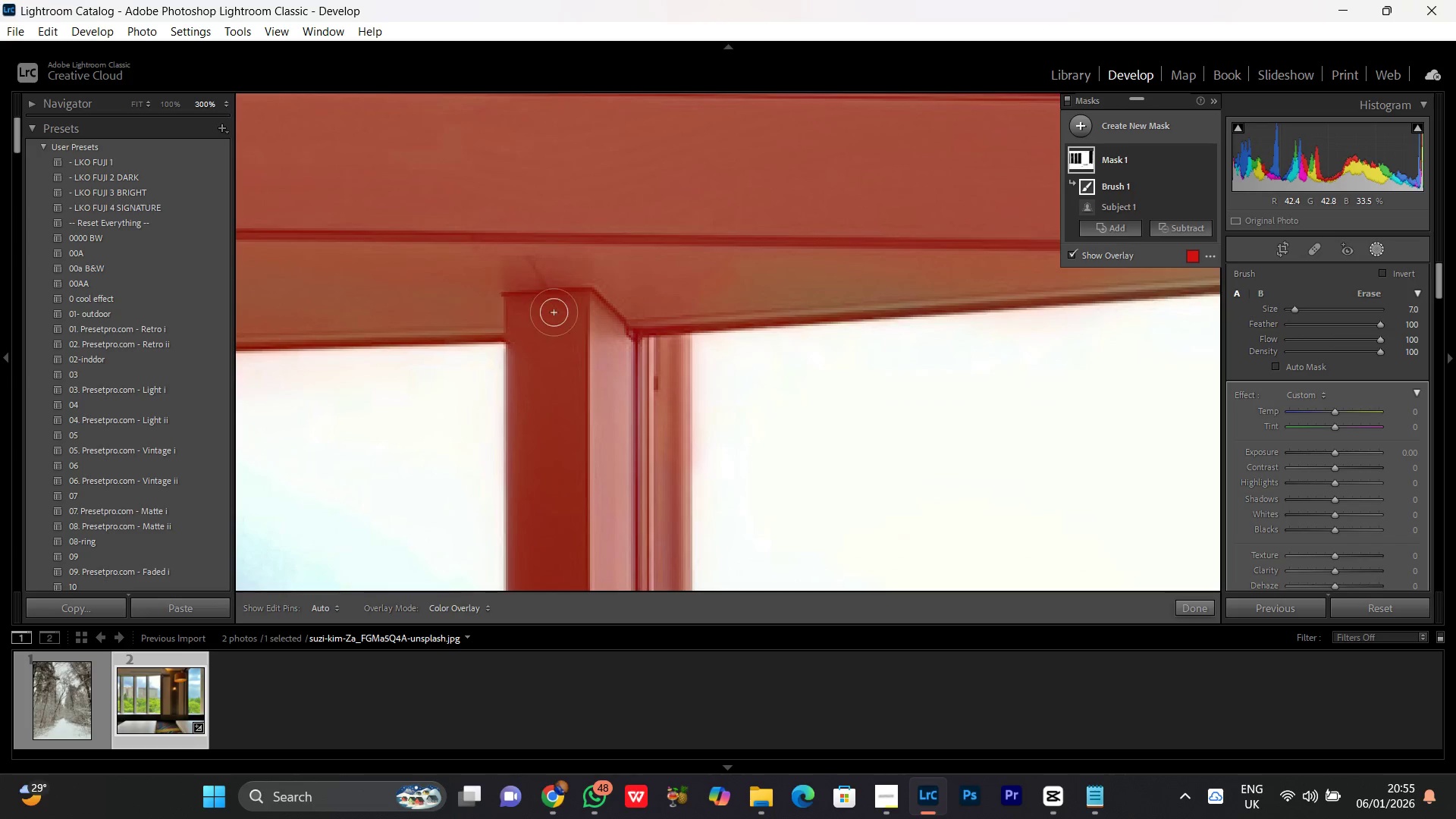 
left_click_drag(start_coordinate=[555, 312], to_coordinate=[942, 272])
 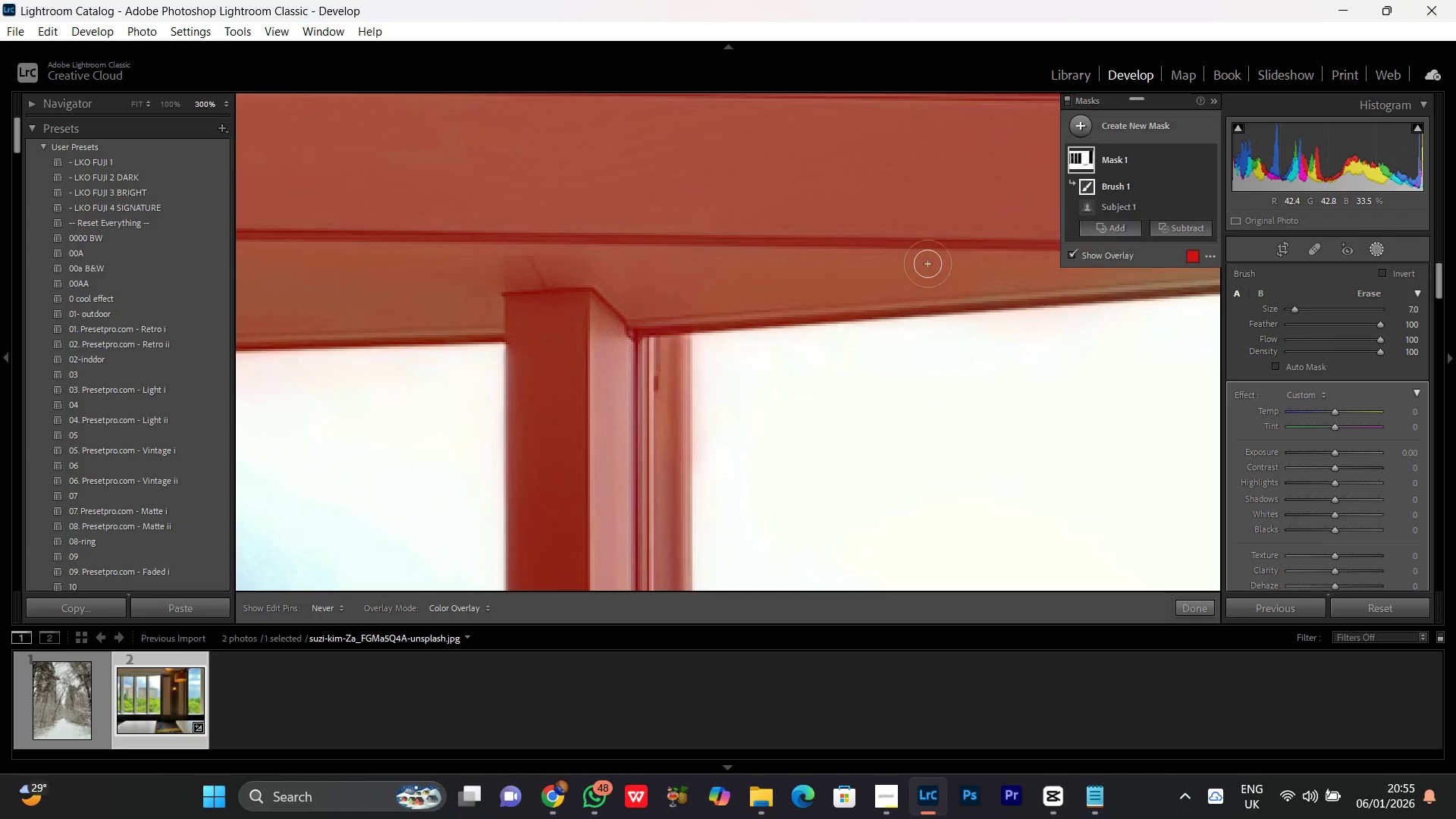 
hold_key(key=Space, duration=0.61)
 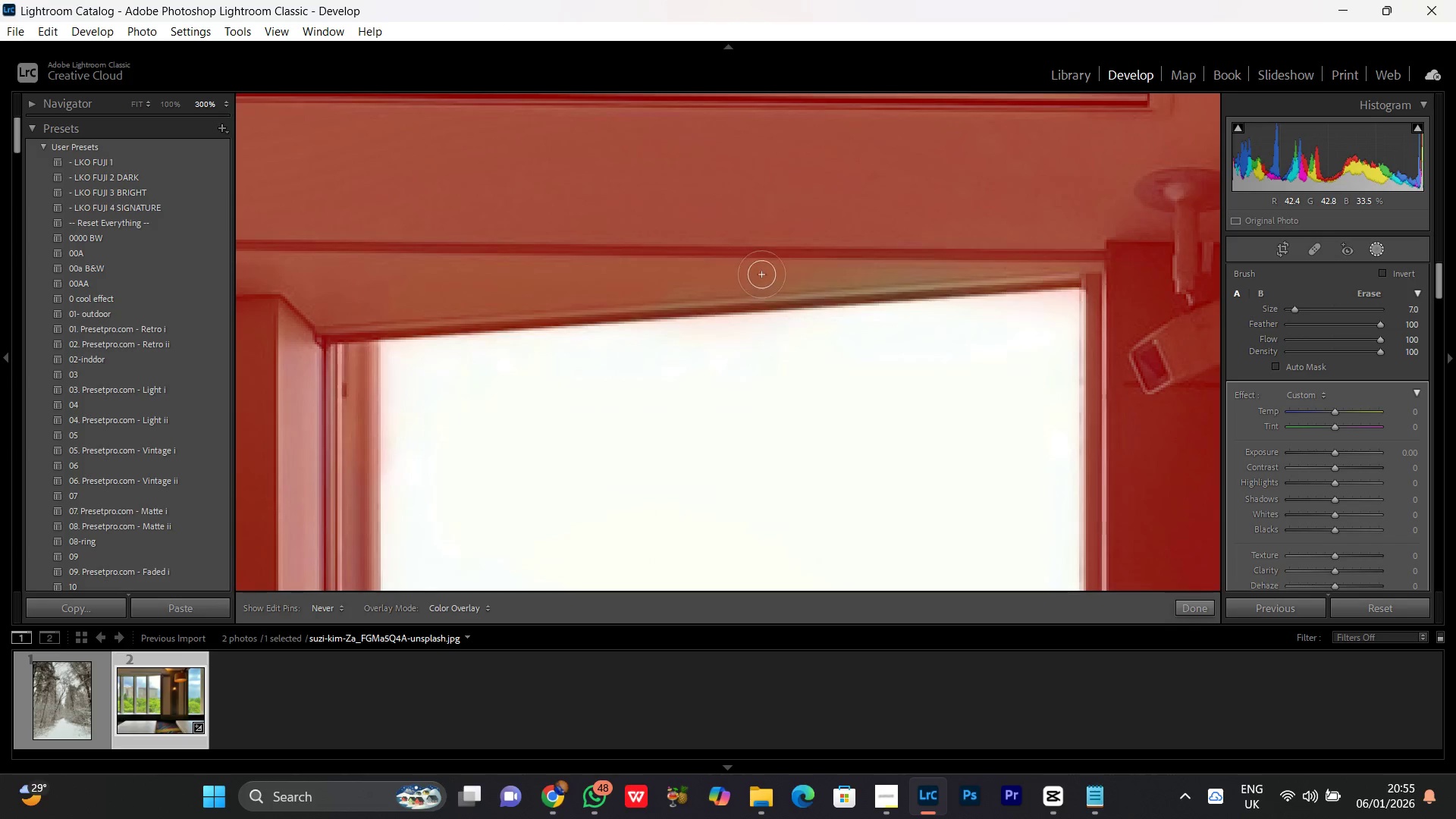 
left_click_drag(start_coordinate=[849, 283], to_coordinate=[538, 290])
 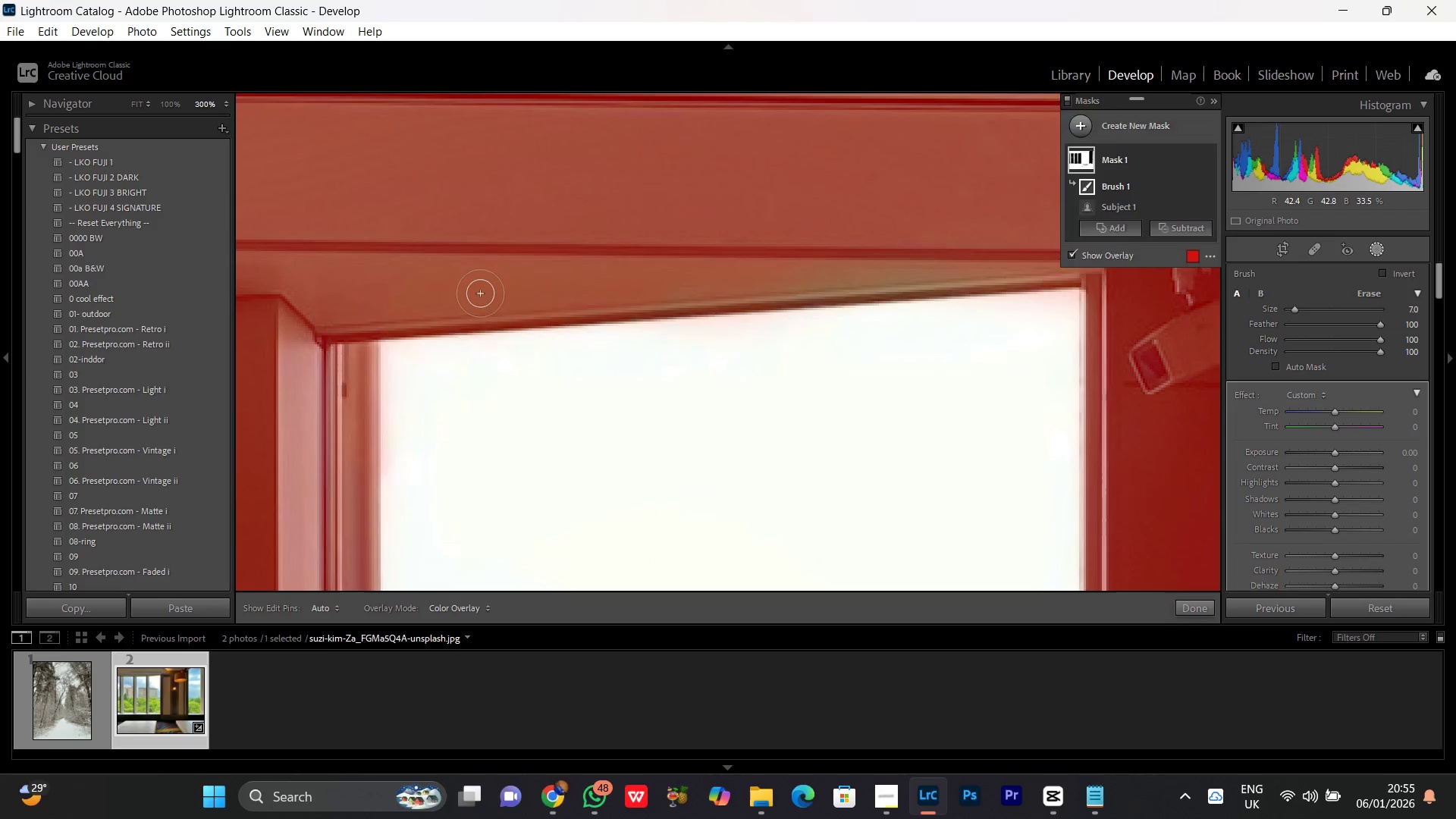 
left_click_drag(start_coordinate=[480, 293], to_coordinate=[1081, 255])
 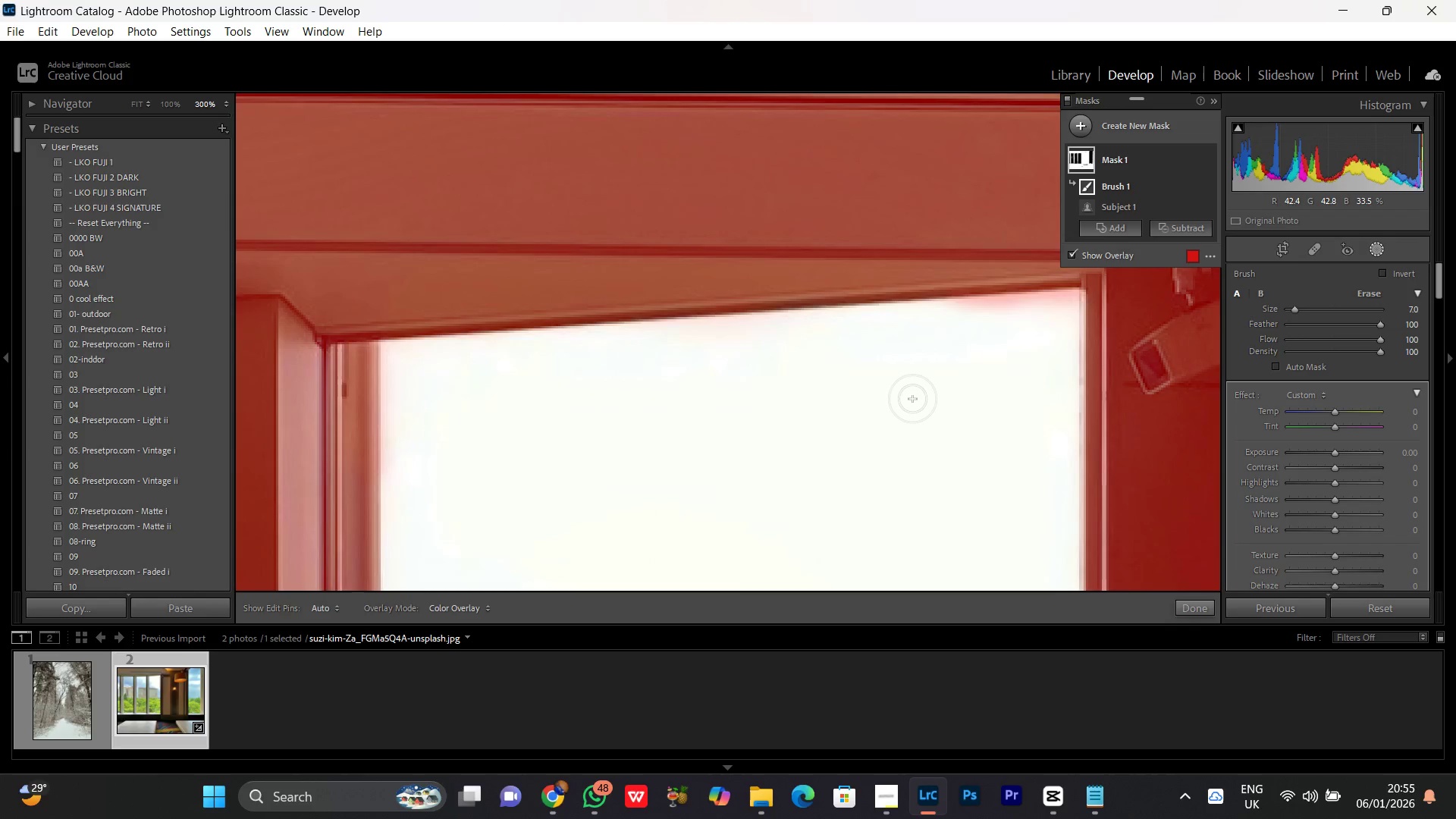 
key(Control+Z)
 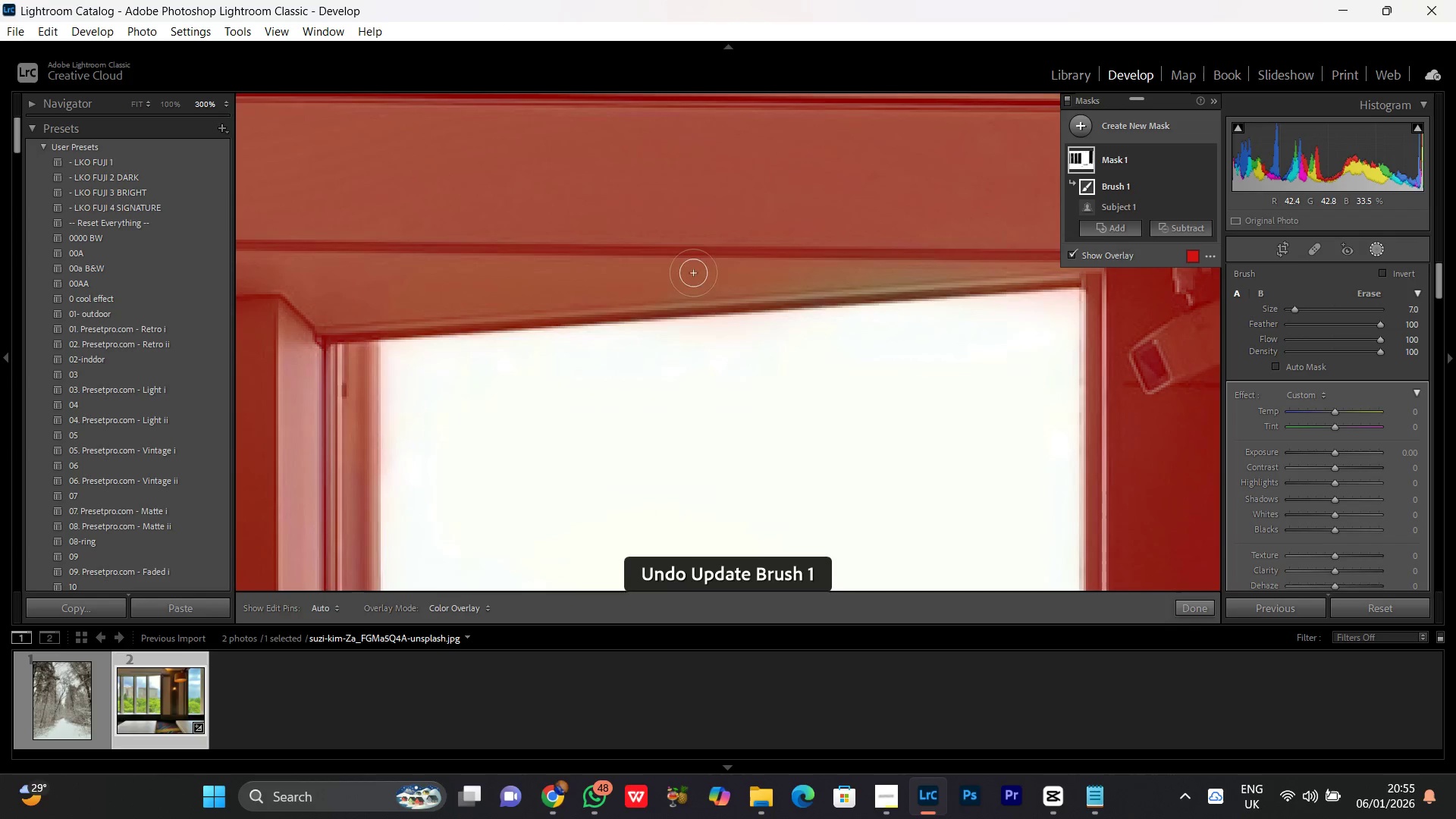 
left_click_drag(start_coordinate=[611, 282], to_coordinate=[540, 307])
 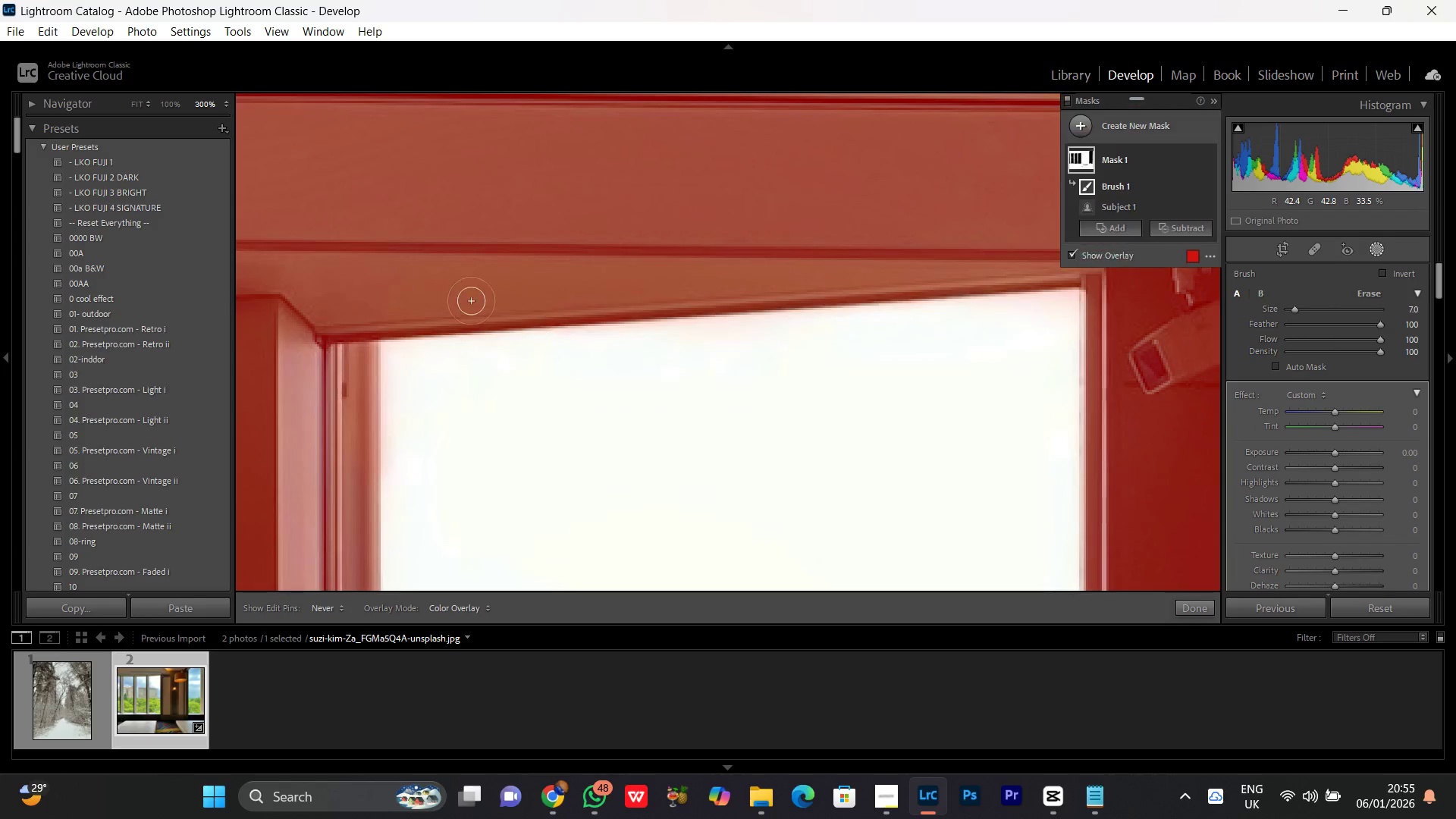 
hold_key(key=Space, duration=0.83)
 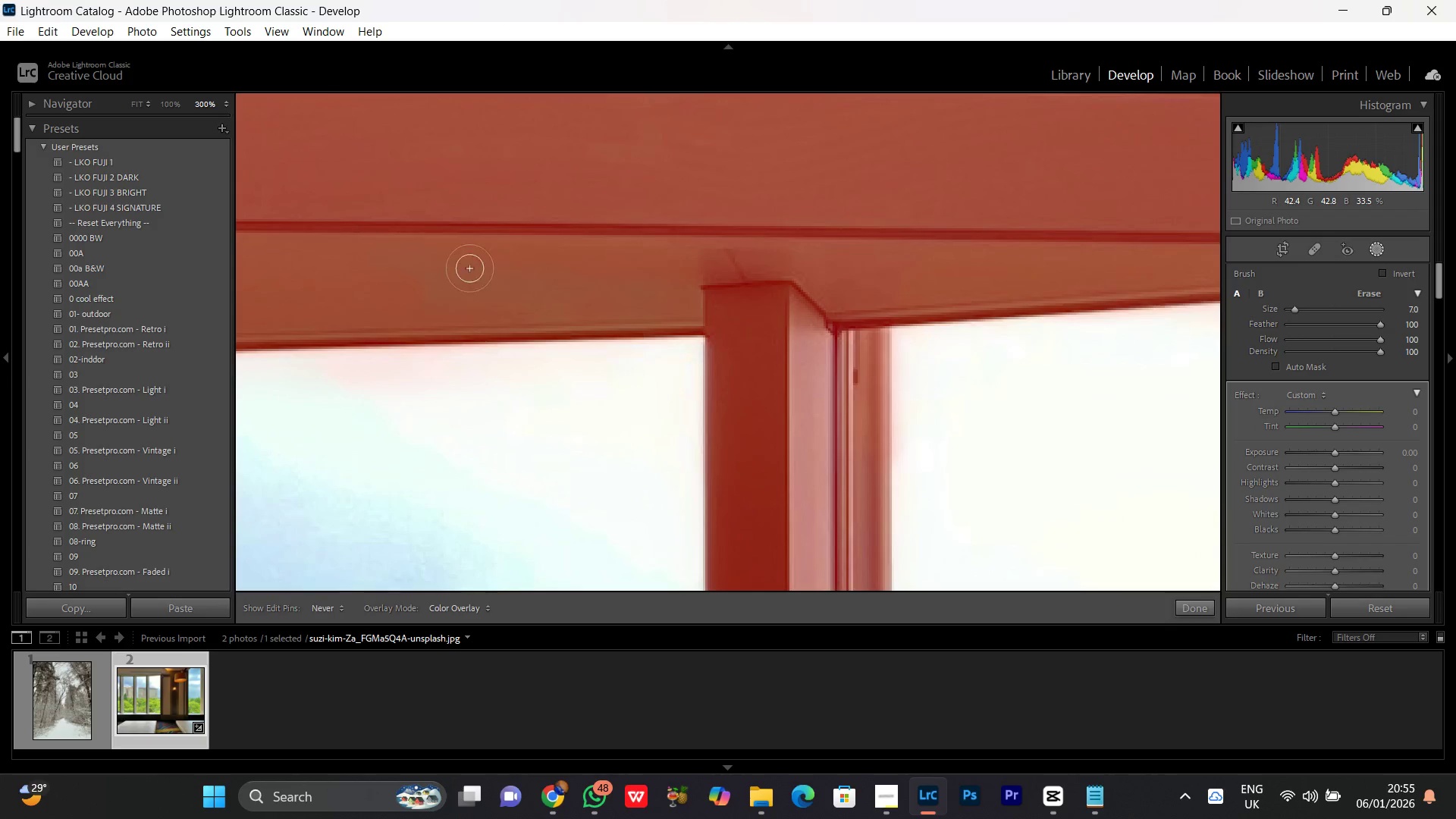 
left_click_drag(start_coordinate=[446, 294], to_coordinate=[957, 281])
 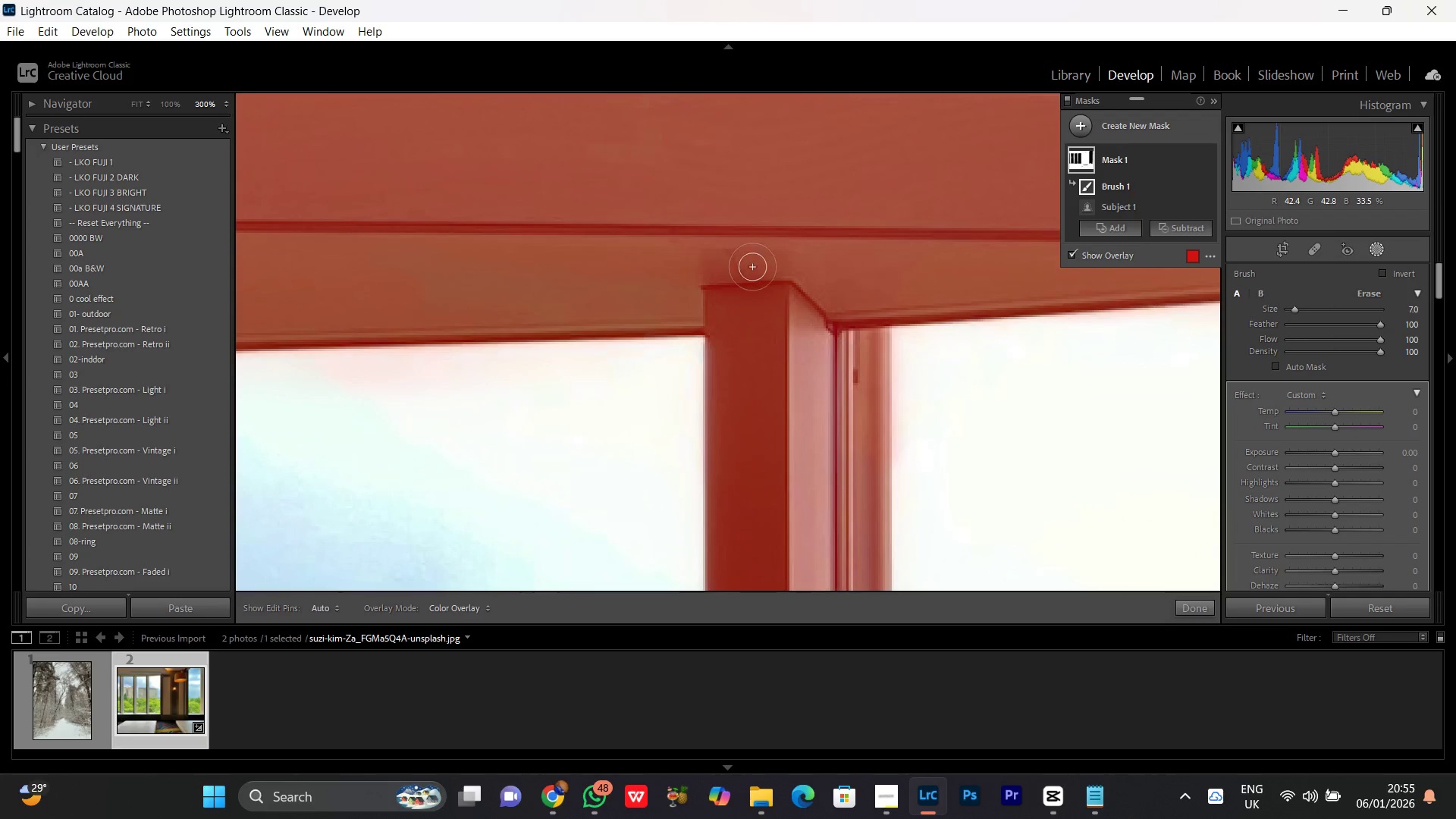 
left_click_drag(start_coordinate=[753, 267], to_coordinate=[744, 265])
 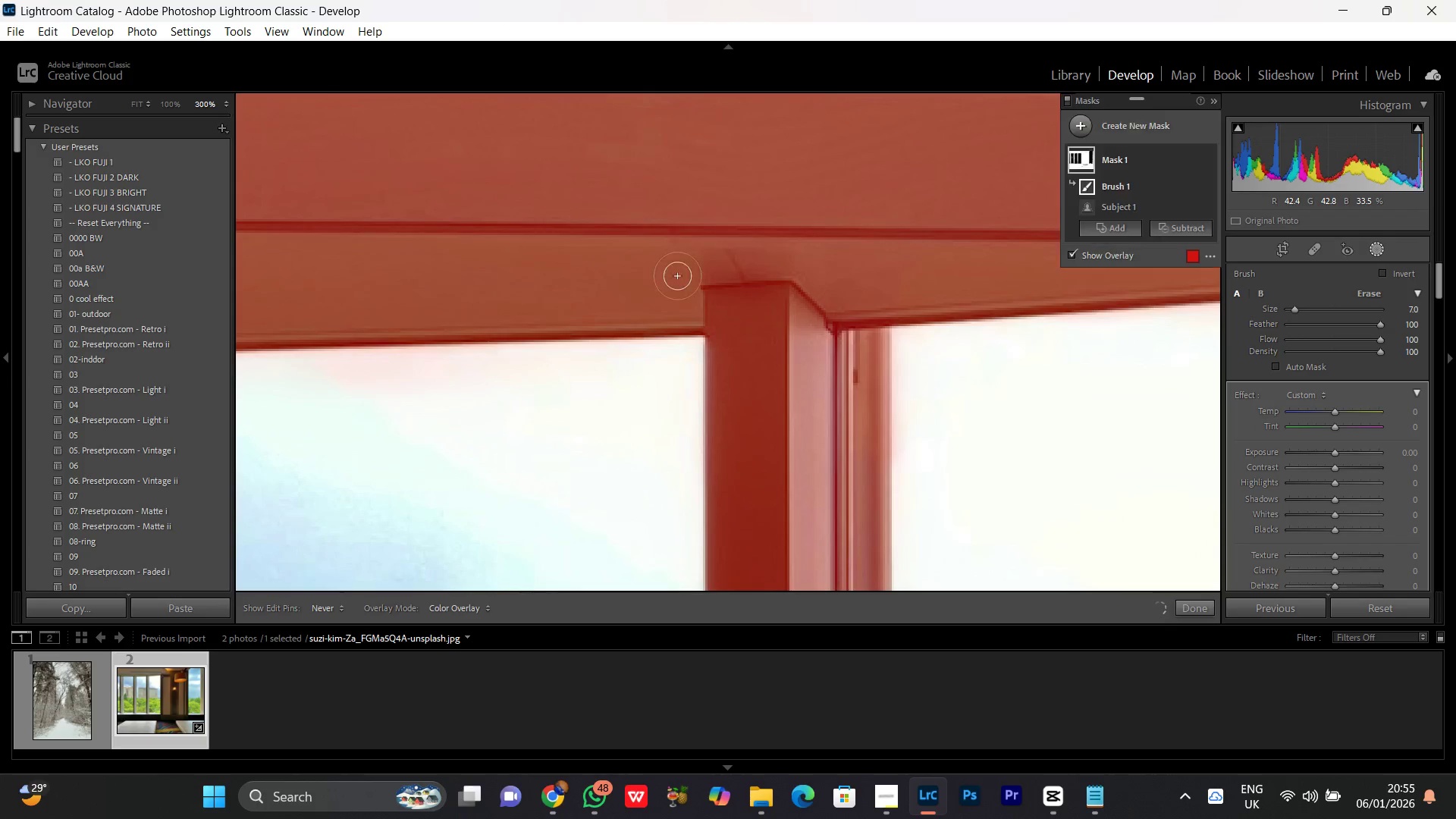 
hold_key(key=Space, duration=0.7)
 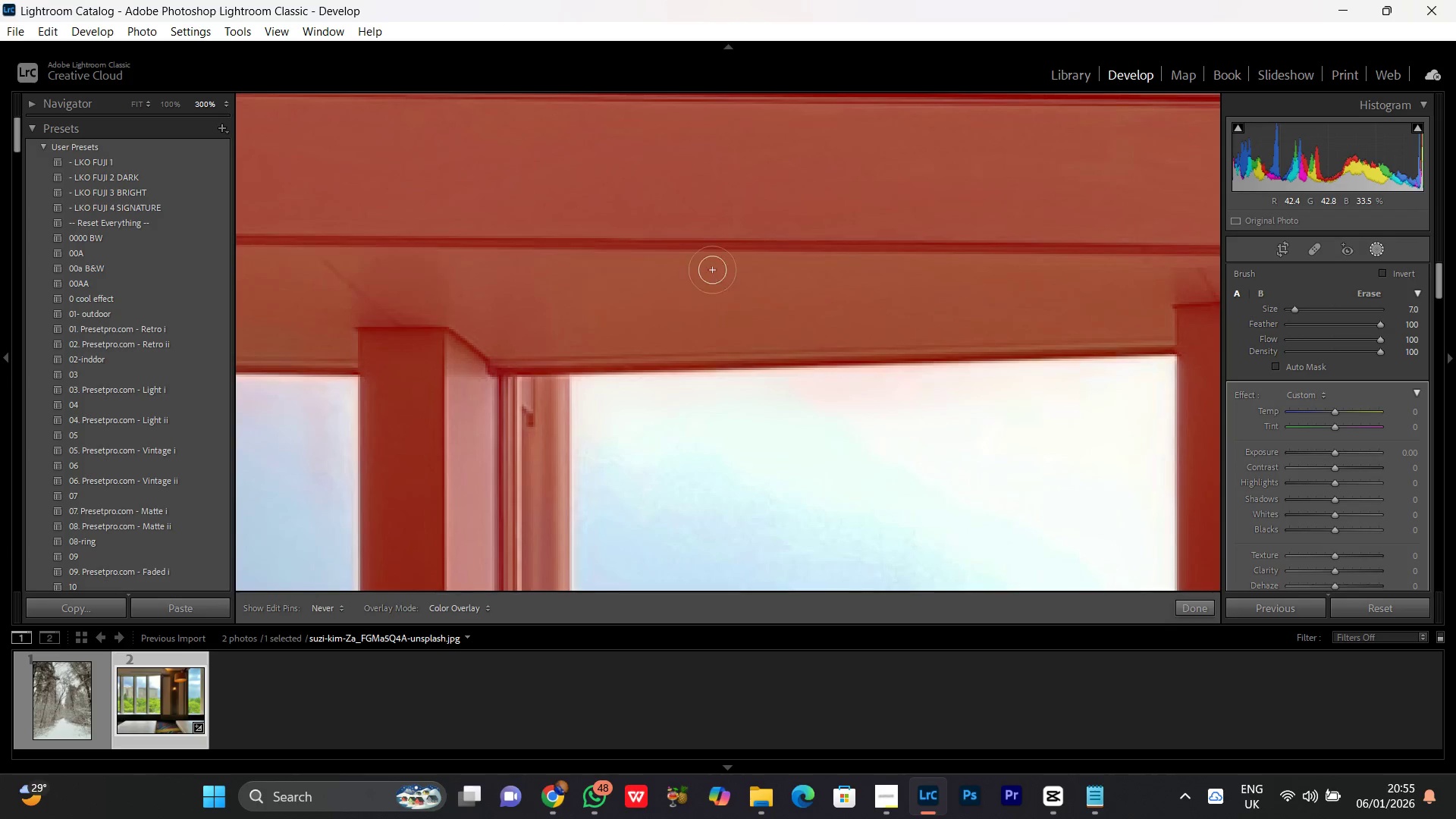 
left_click_drag(start_coordinate=[475, 269], to_coordinate=[946, 288])
 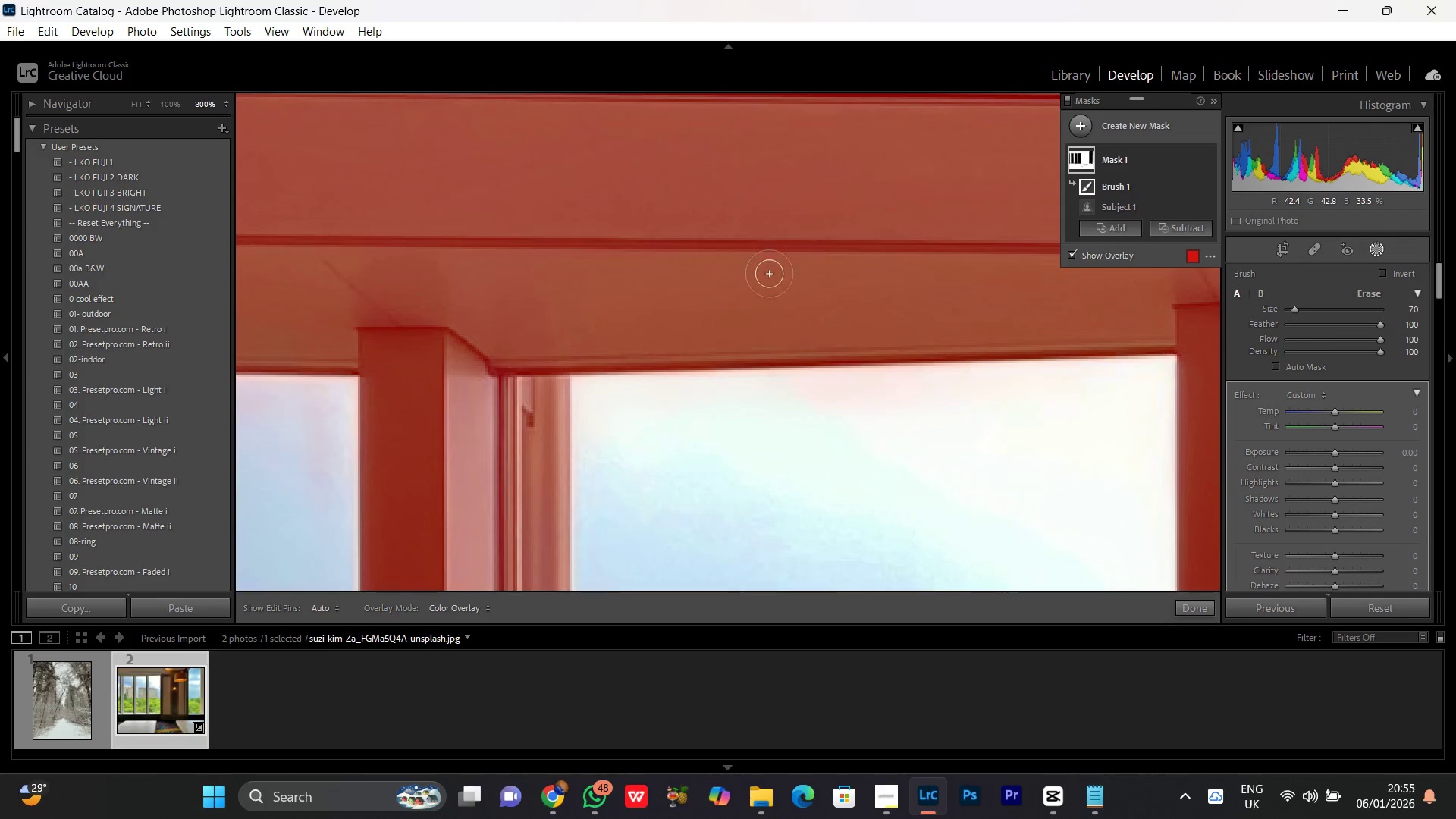 
left_click_drag(start_coordinate=[745, 277], to_coordinate=[654, 270])
 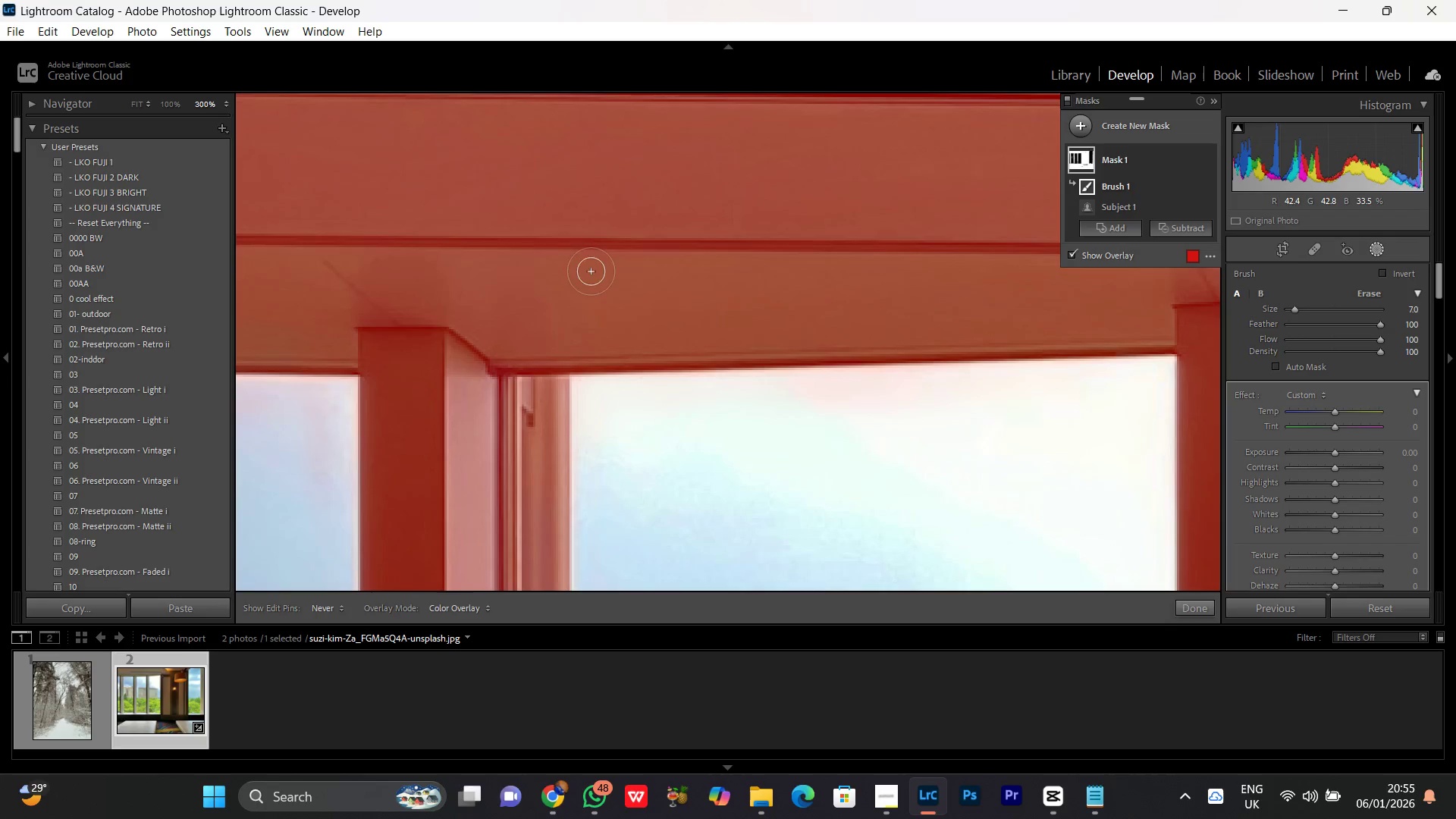 
hold_key(key=Space, duration=0.67)
 